 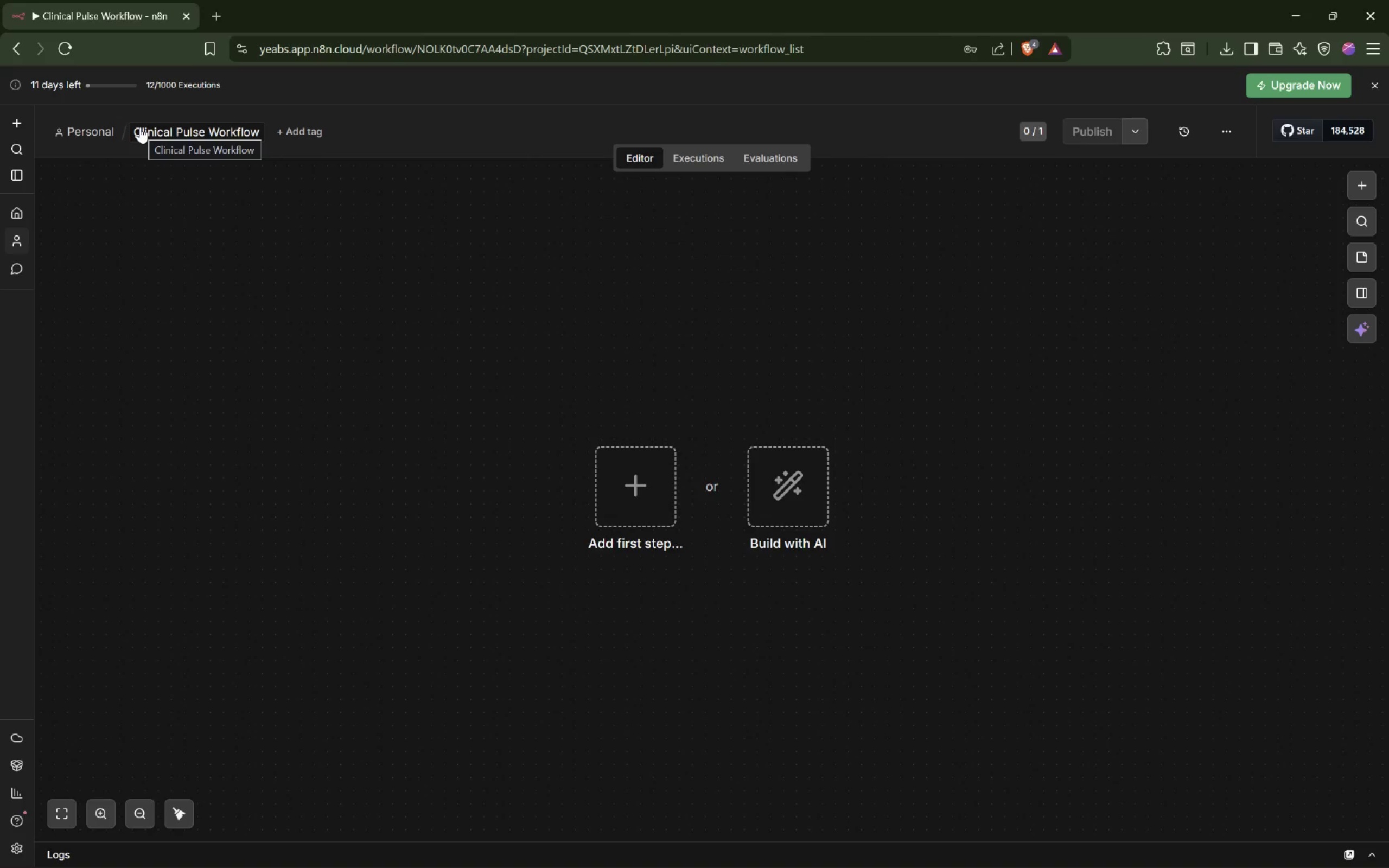 
left_click([622, 473])
 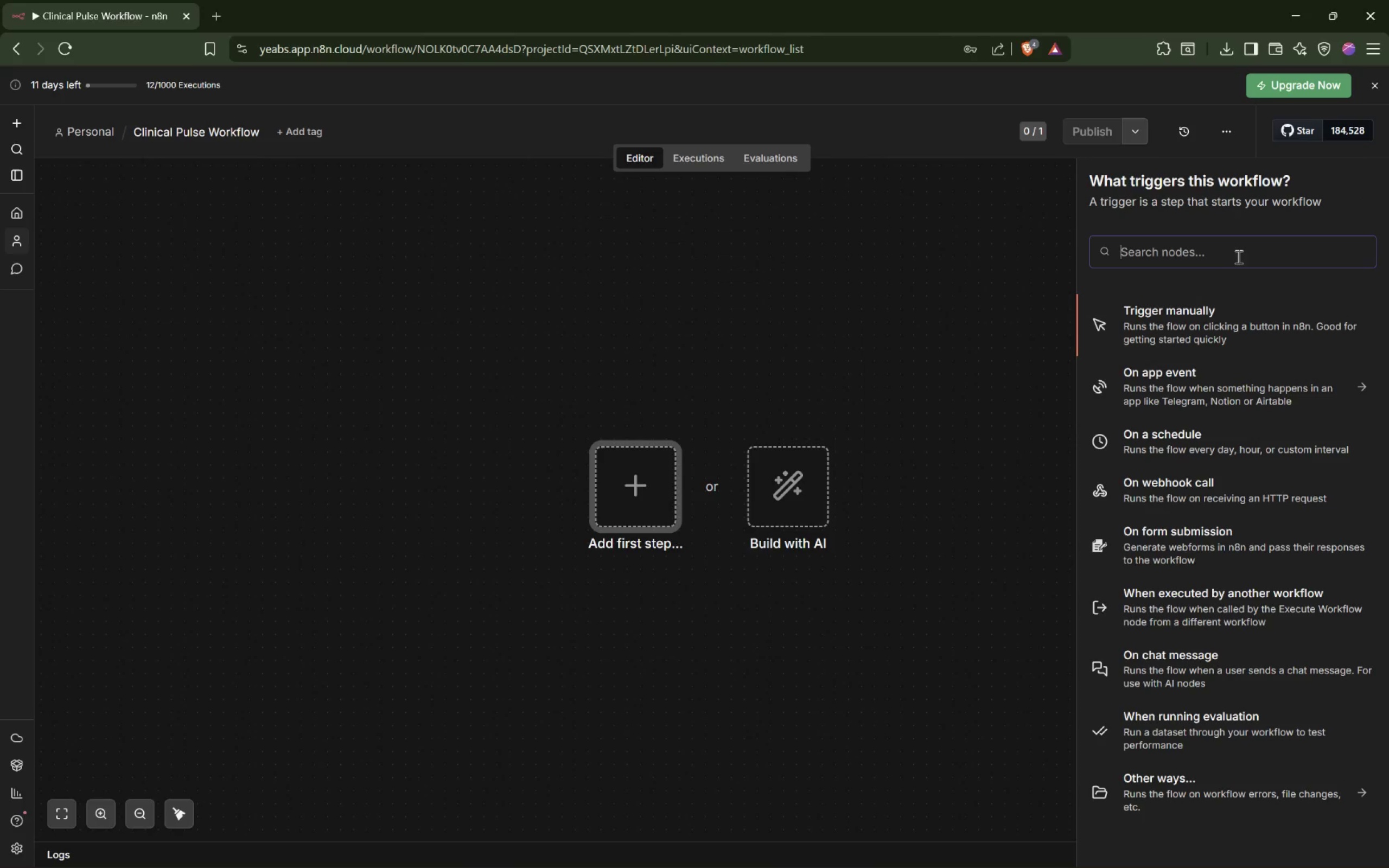 
left_click([1205, 247])
 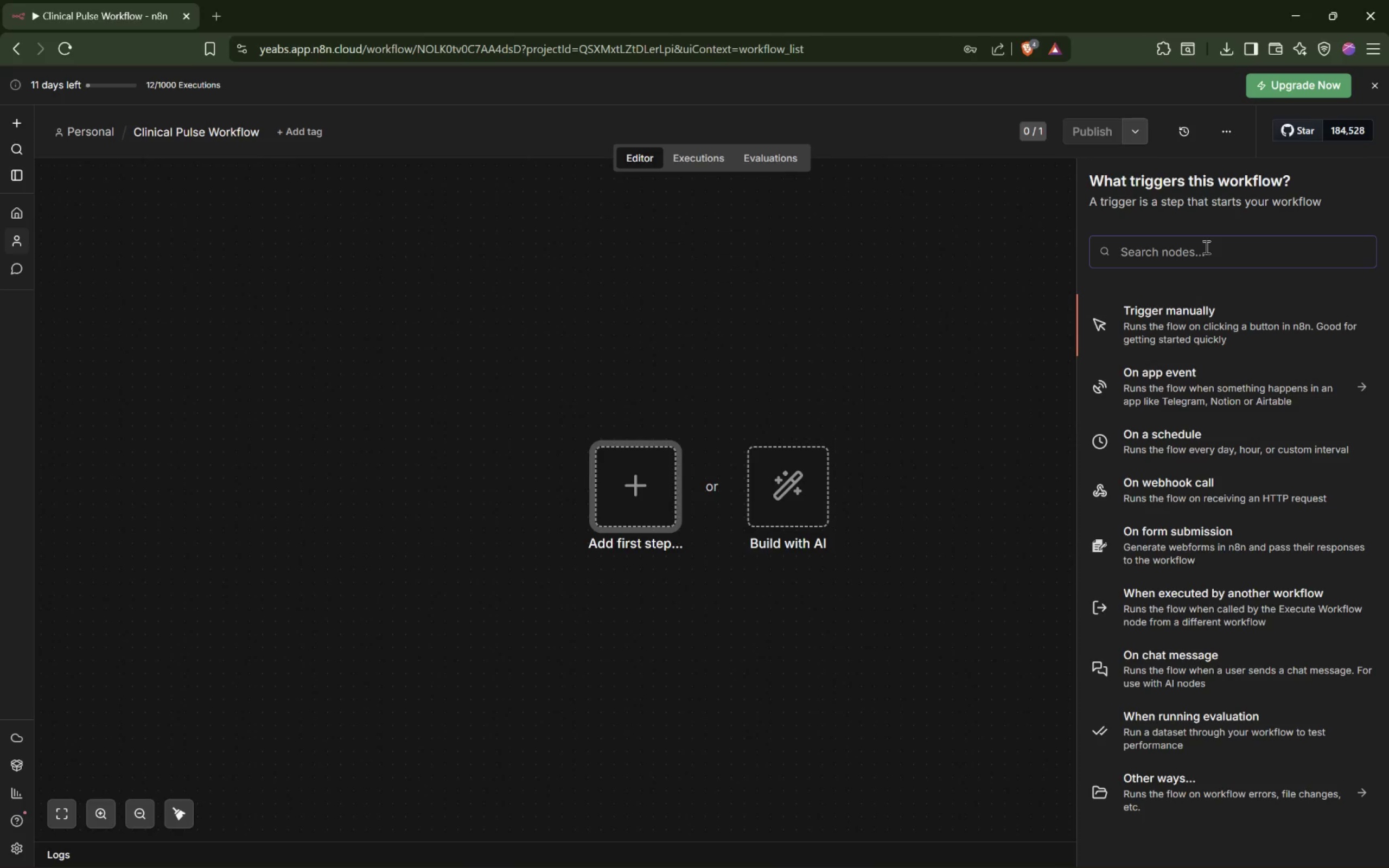 
type(webhook)
 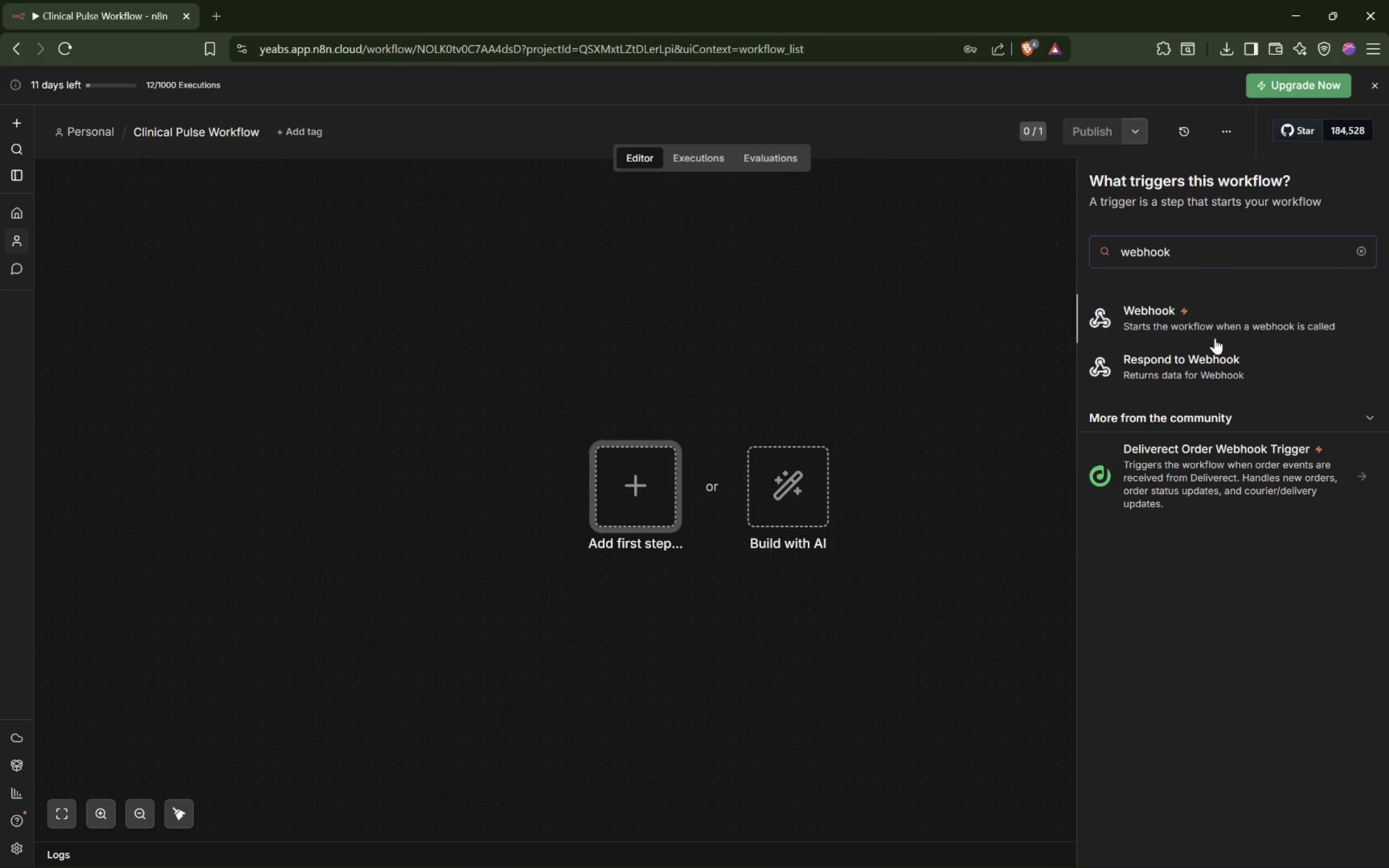 
left_click([1203, 327])
 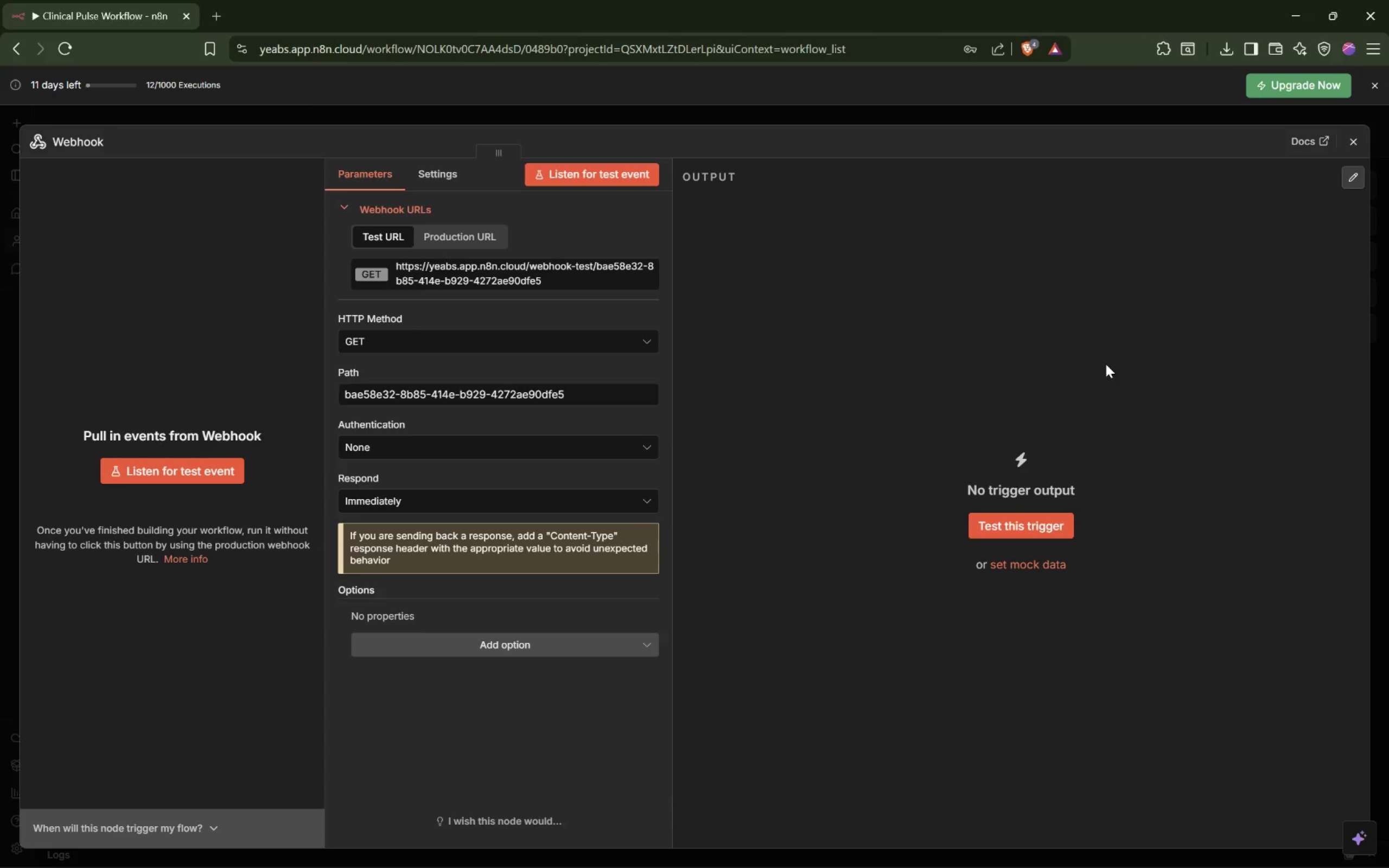 
wait(9.47)
 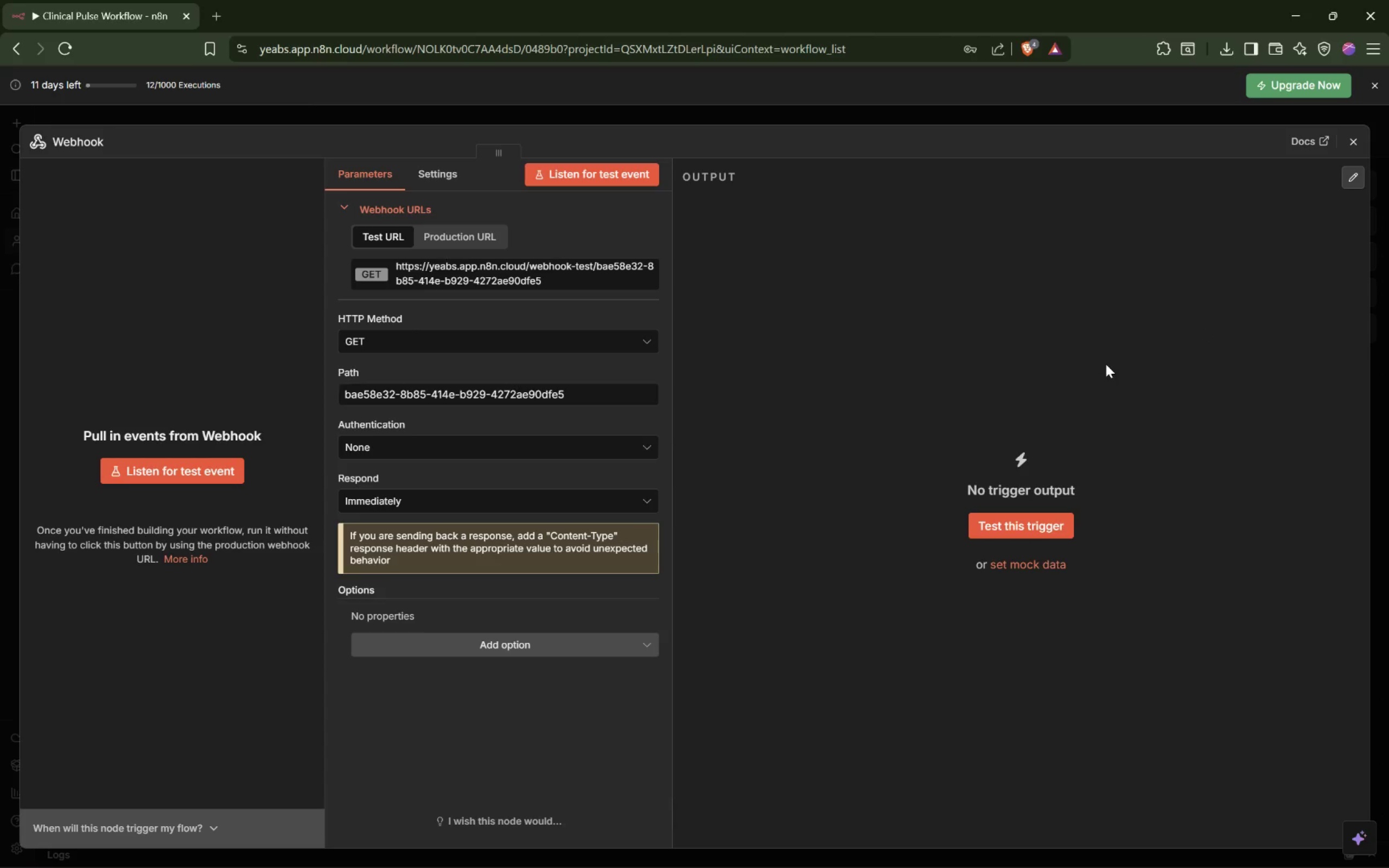 
left_click([477, 340])
 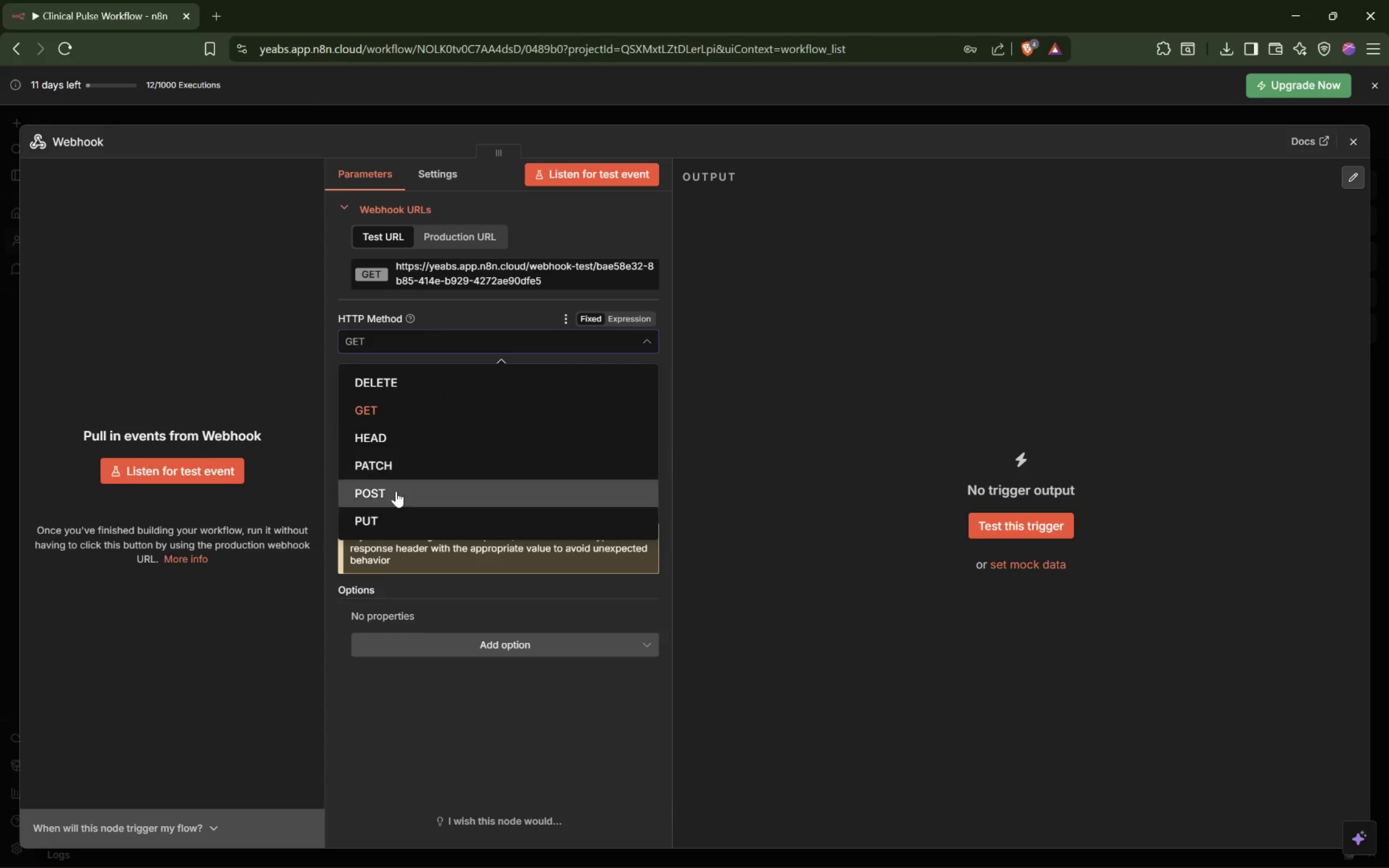 
left_click([399, 500])
 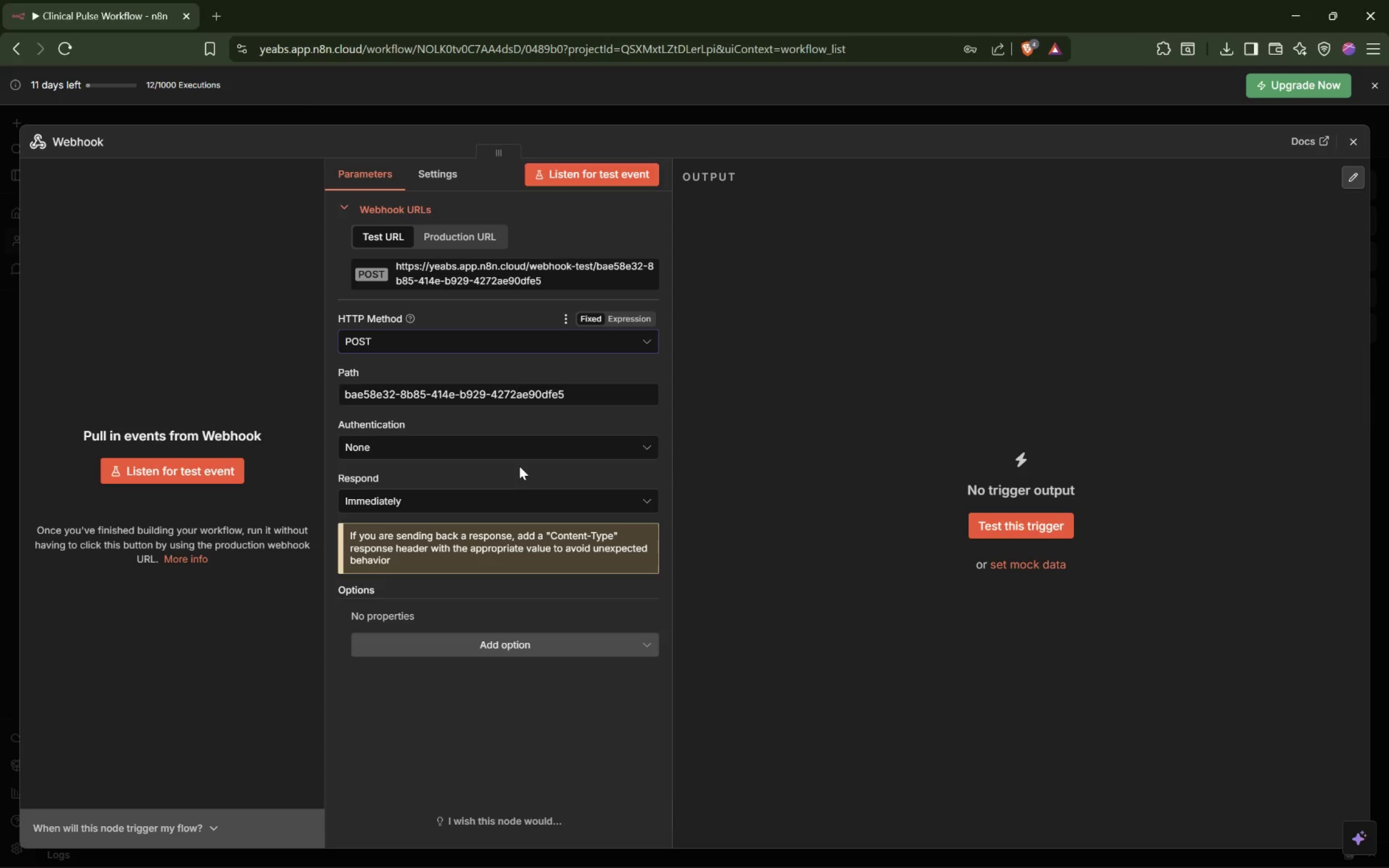 
wait(6.16)
 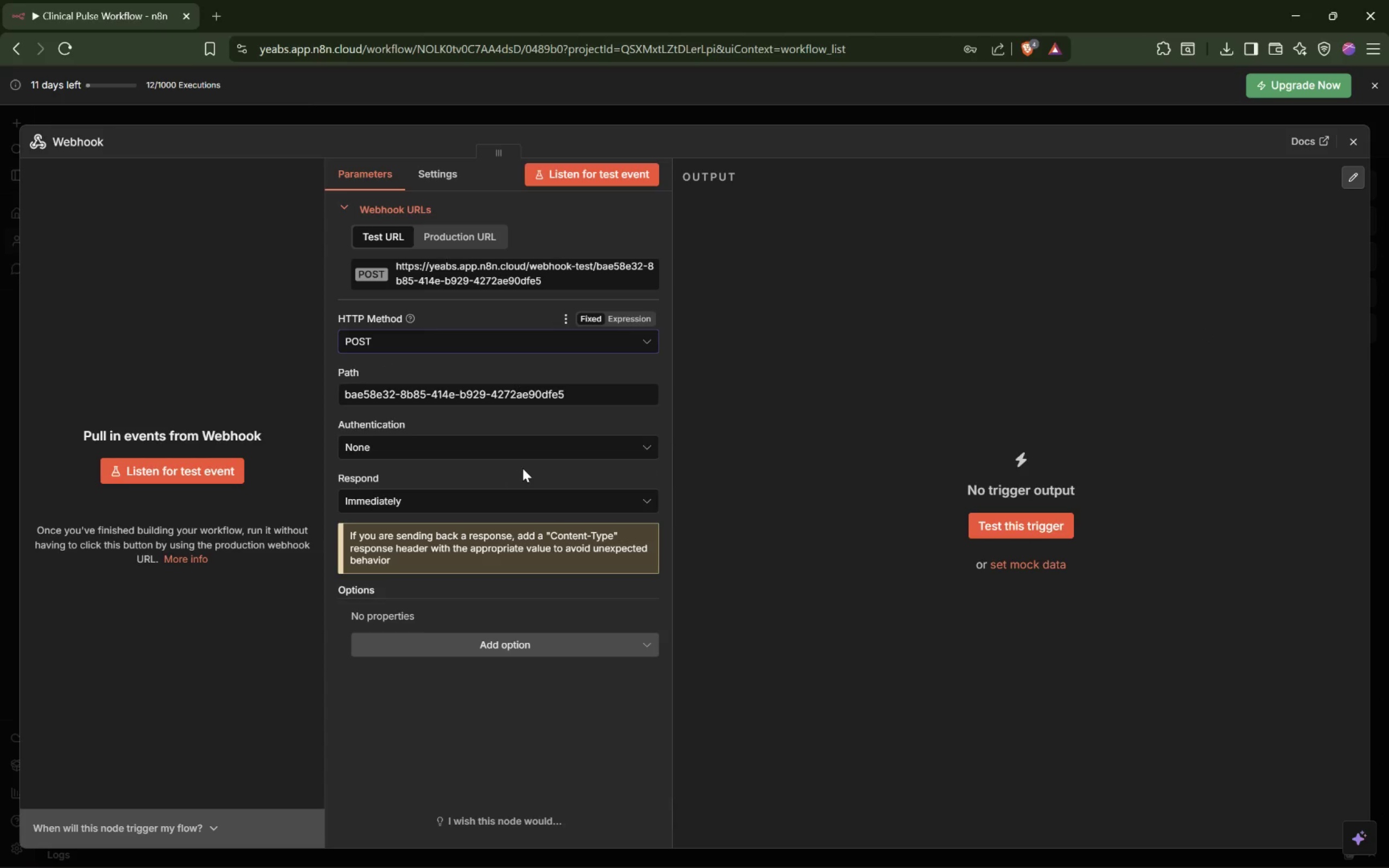 
double_click([476, 395])
 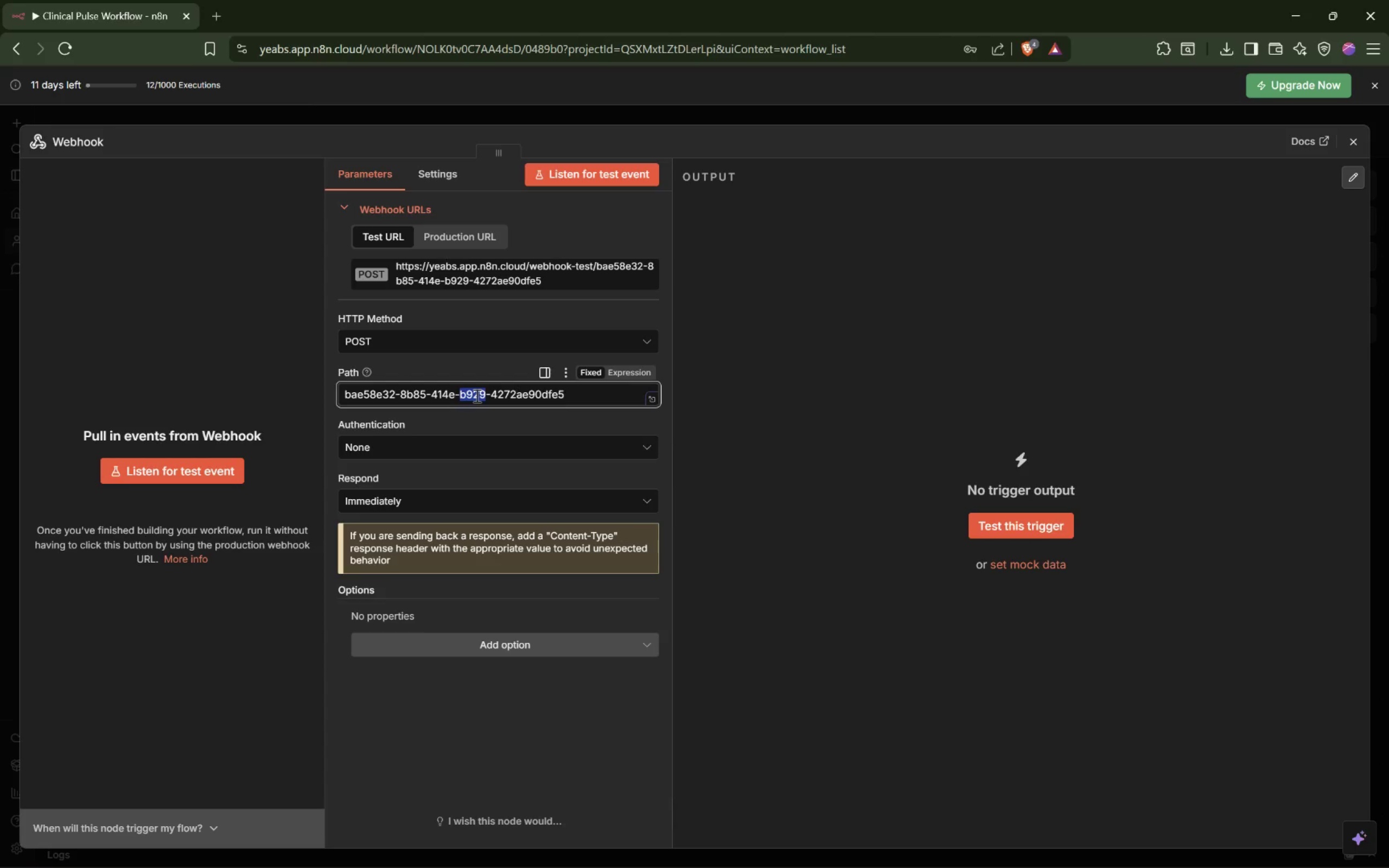 
triple_click([476, 395])
 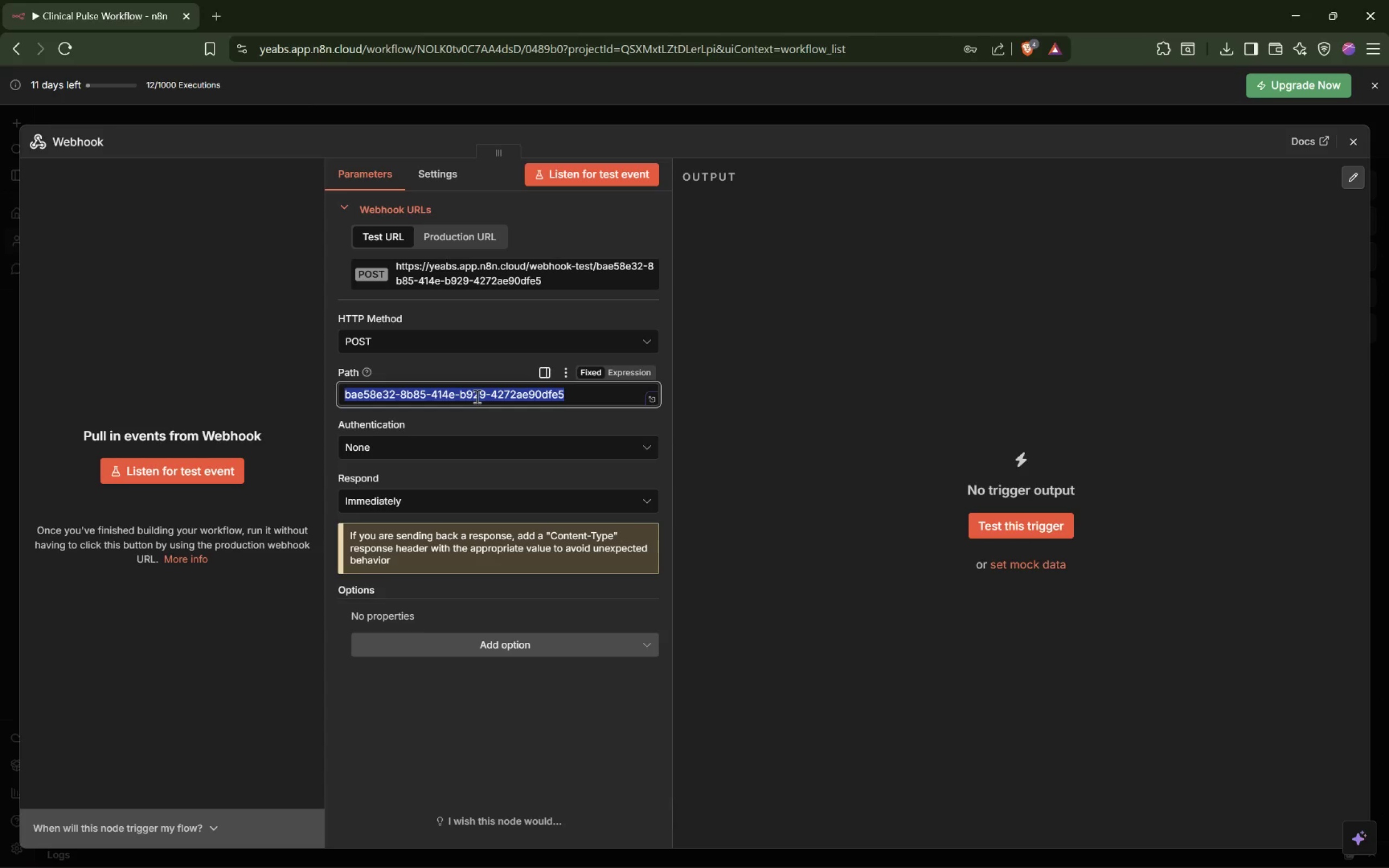 
wait(6.41)
 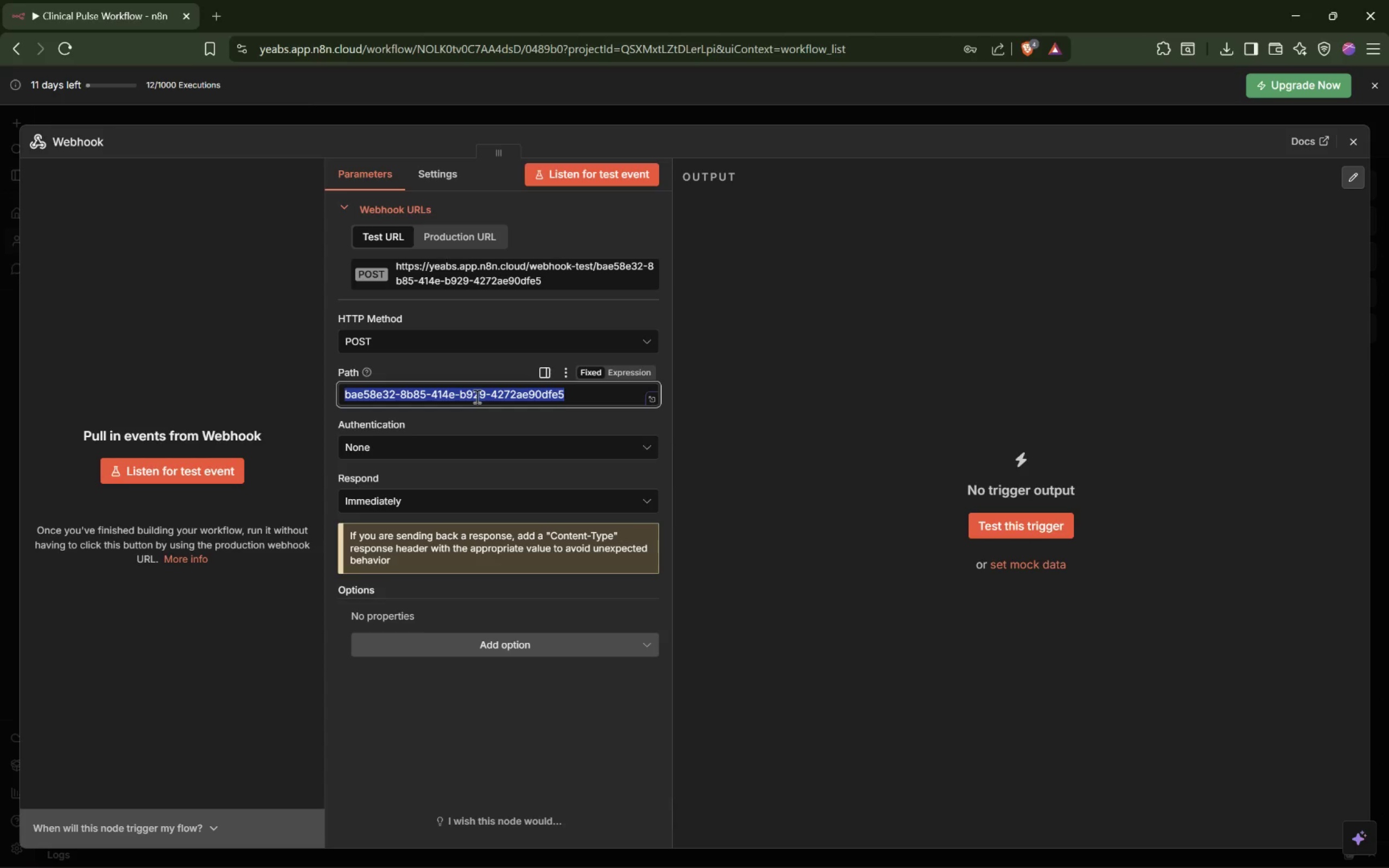 
type(clinical)
 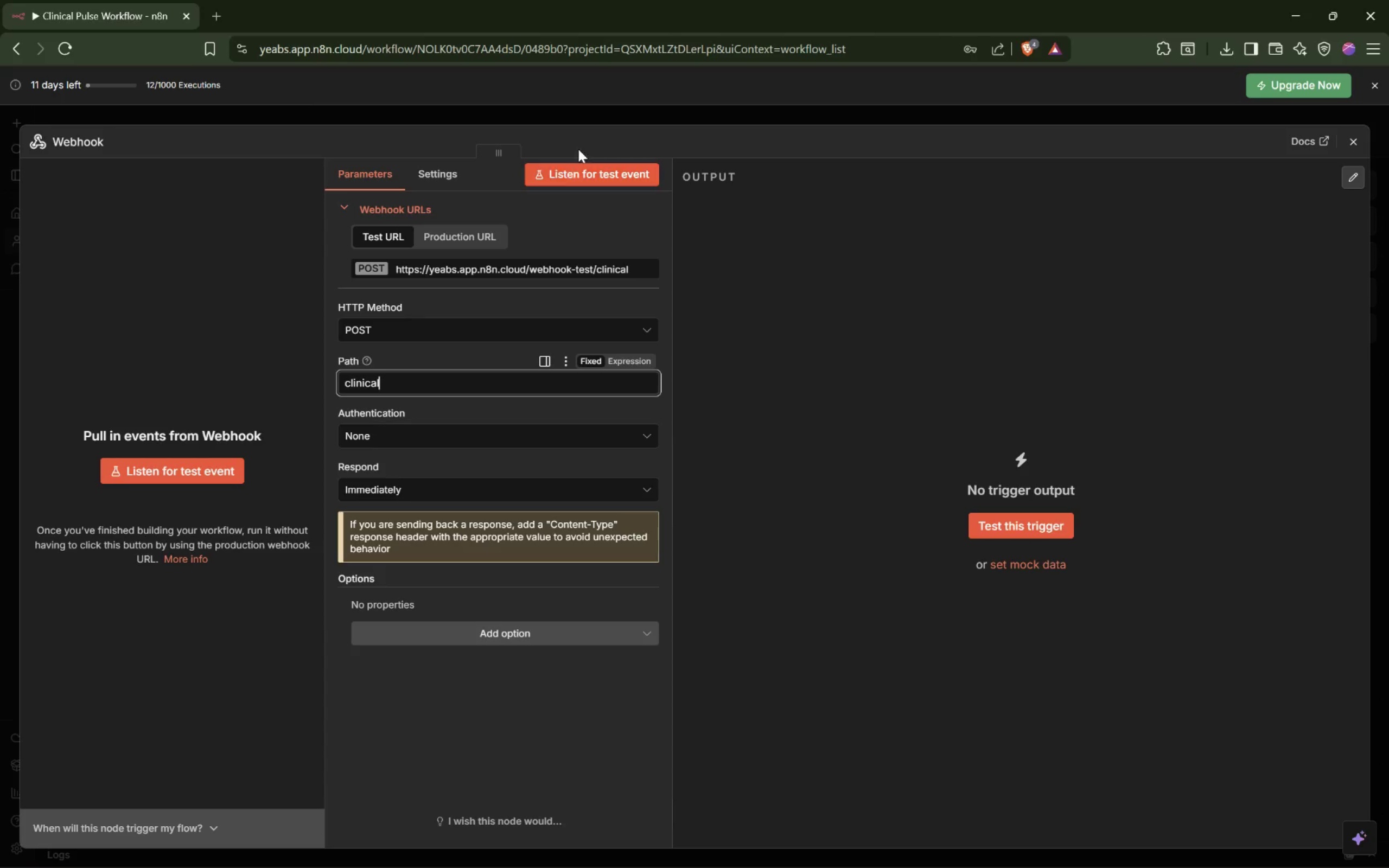 
left_click([596, 110])
 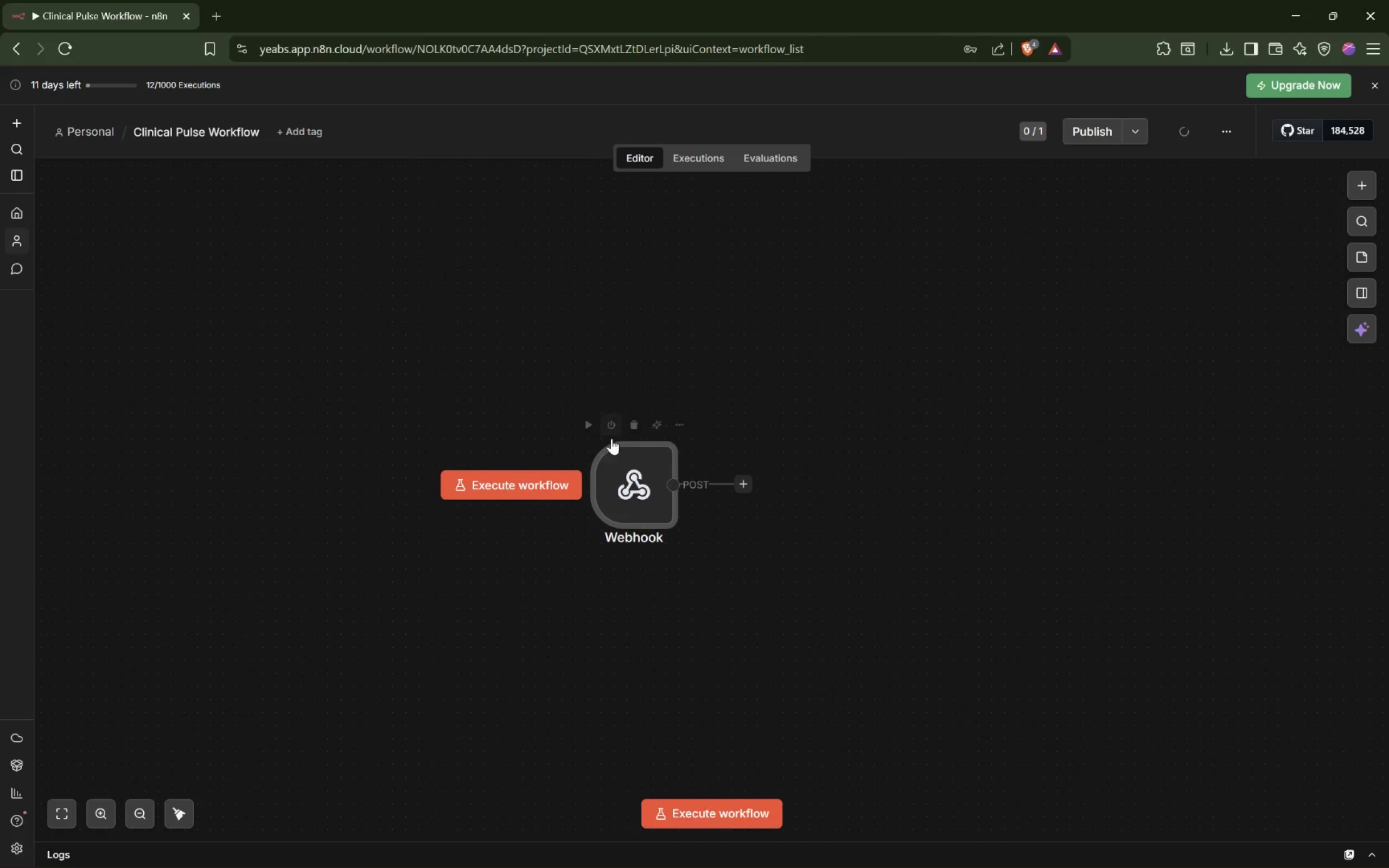 
double_click([629, 494])
 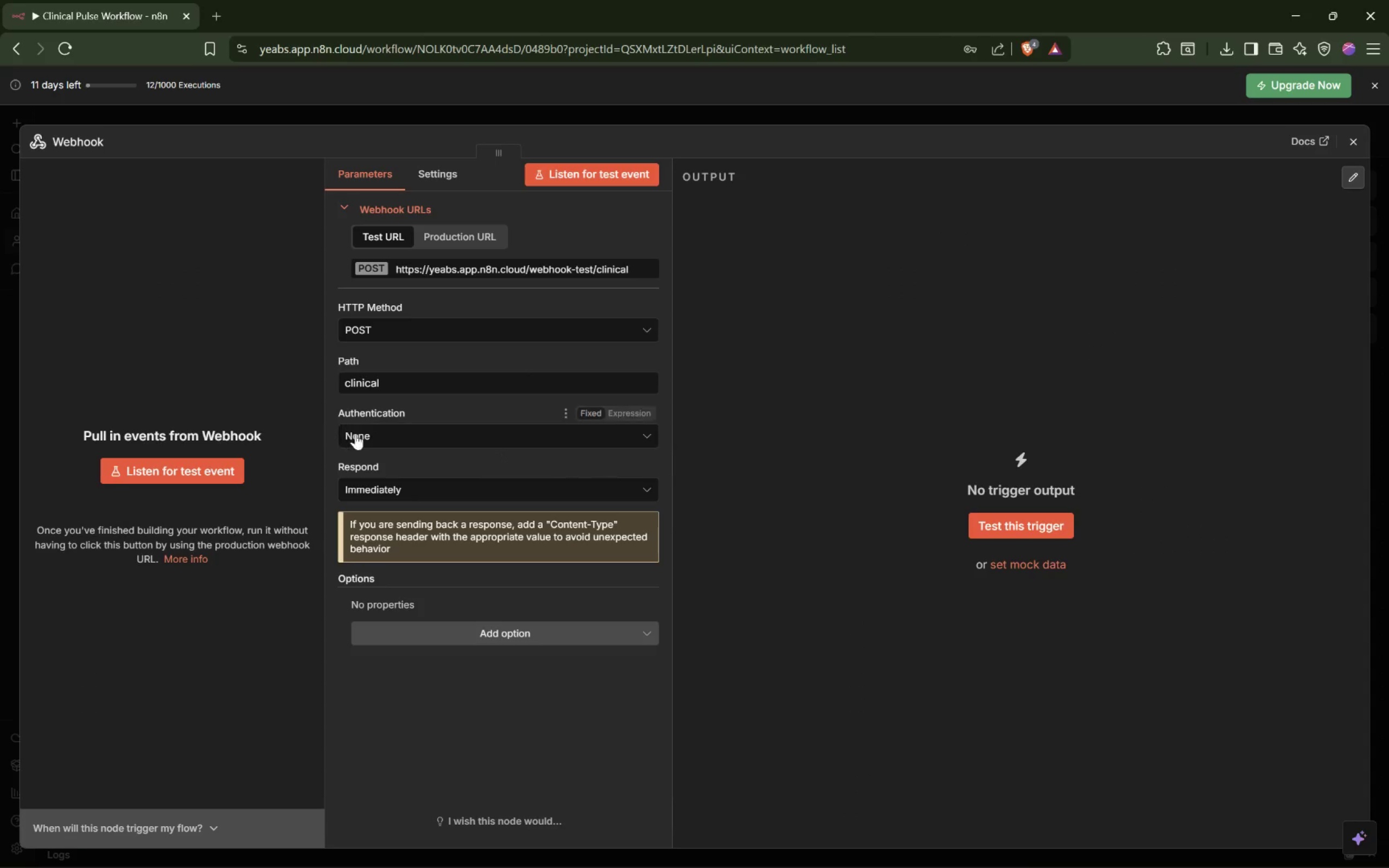 
left_click([436, 380])
 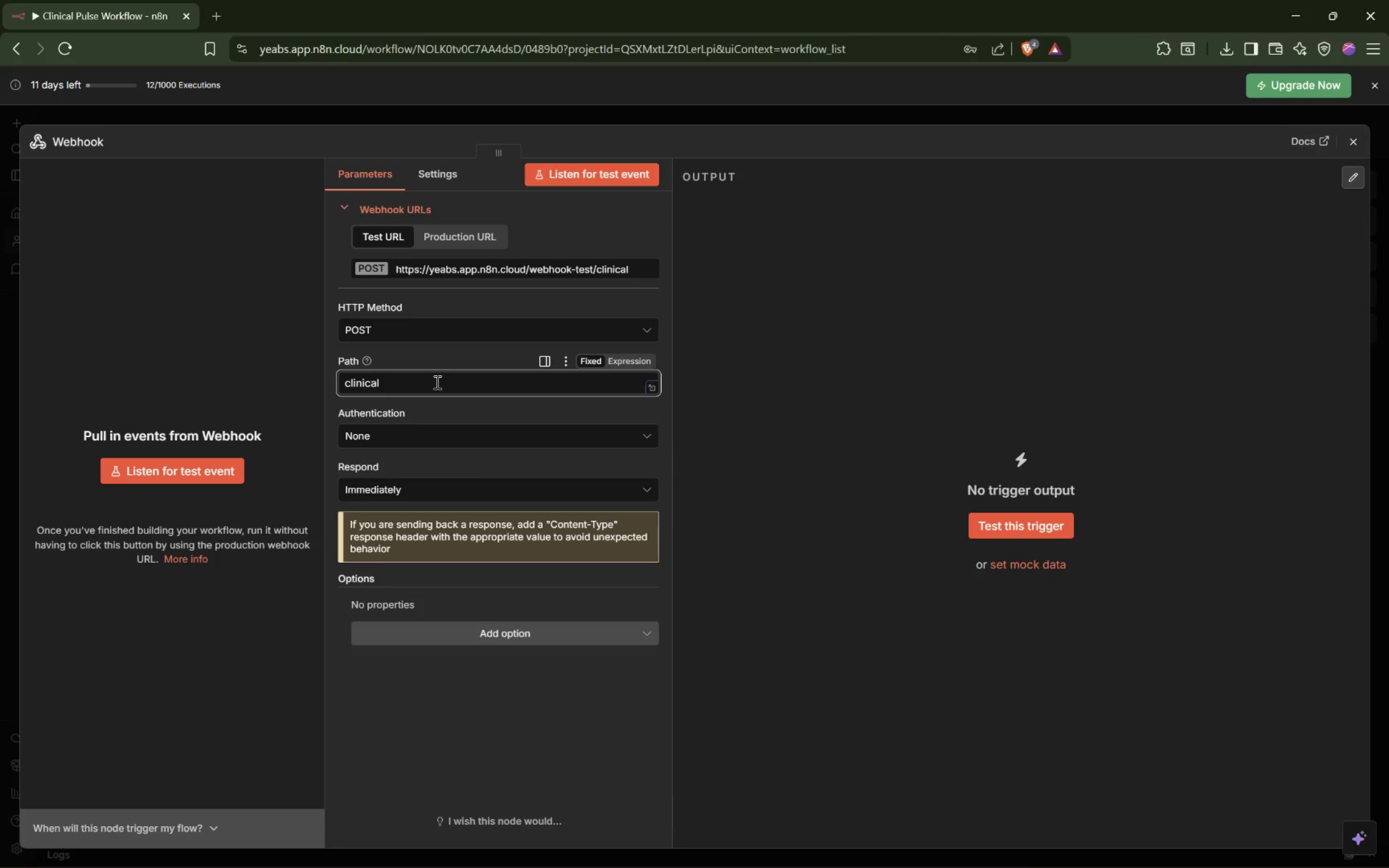 
type(-pulse)
 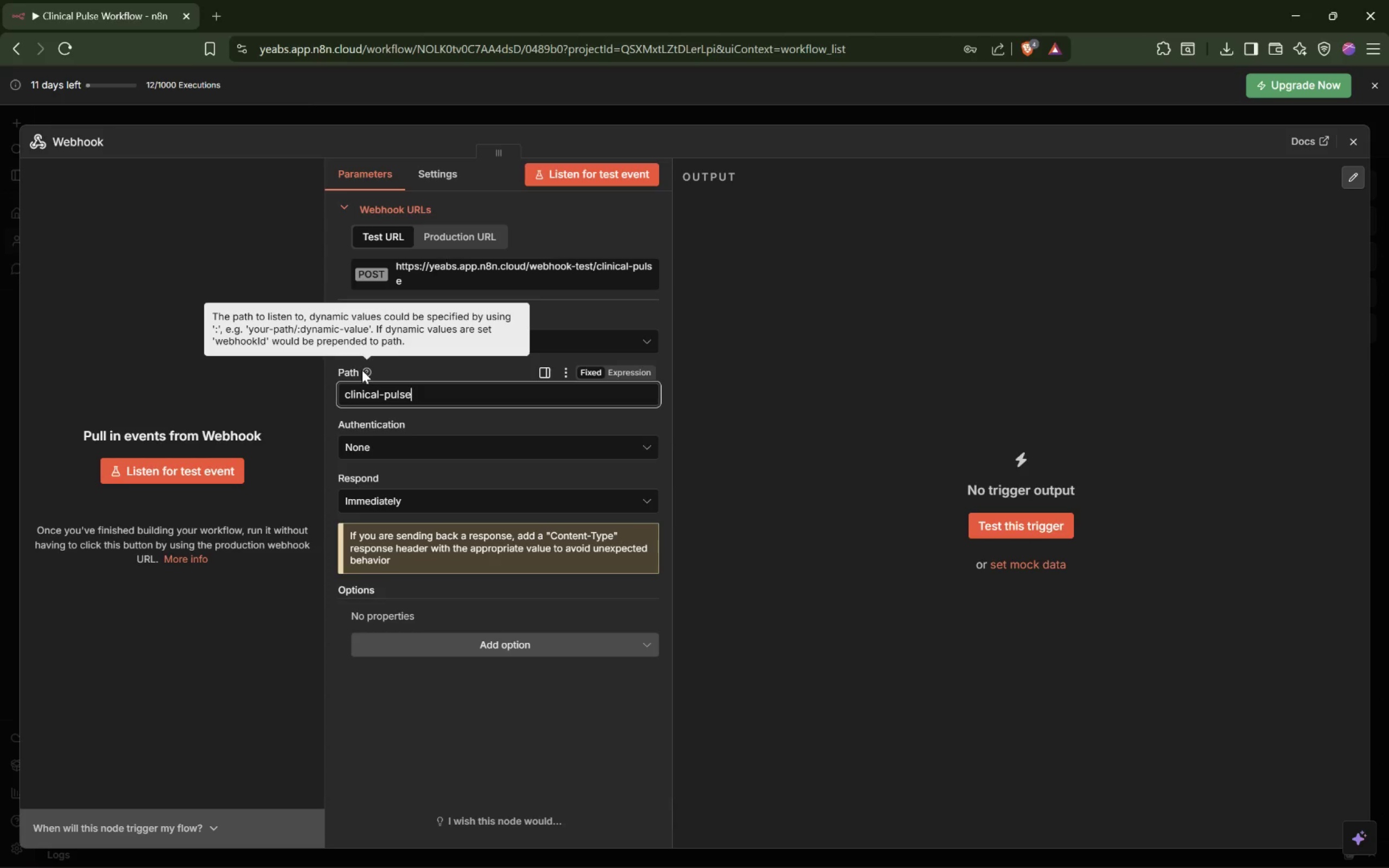 
wait(21.38)
 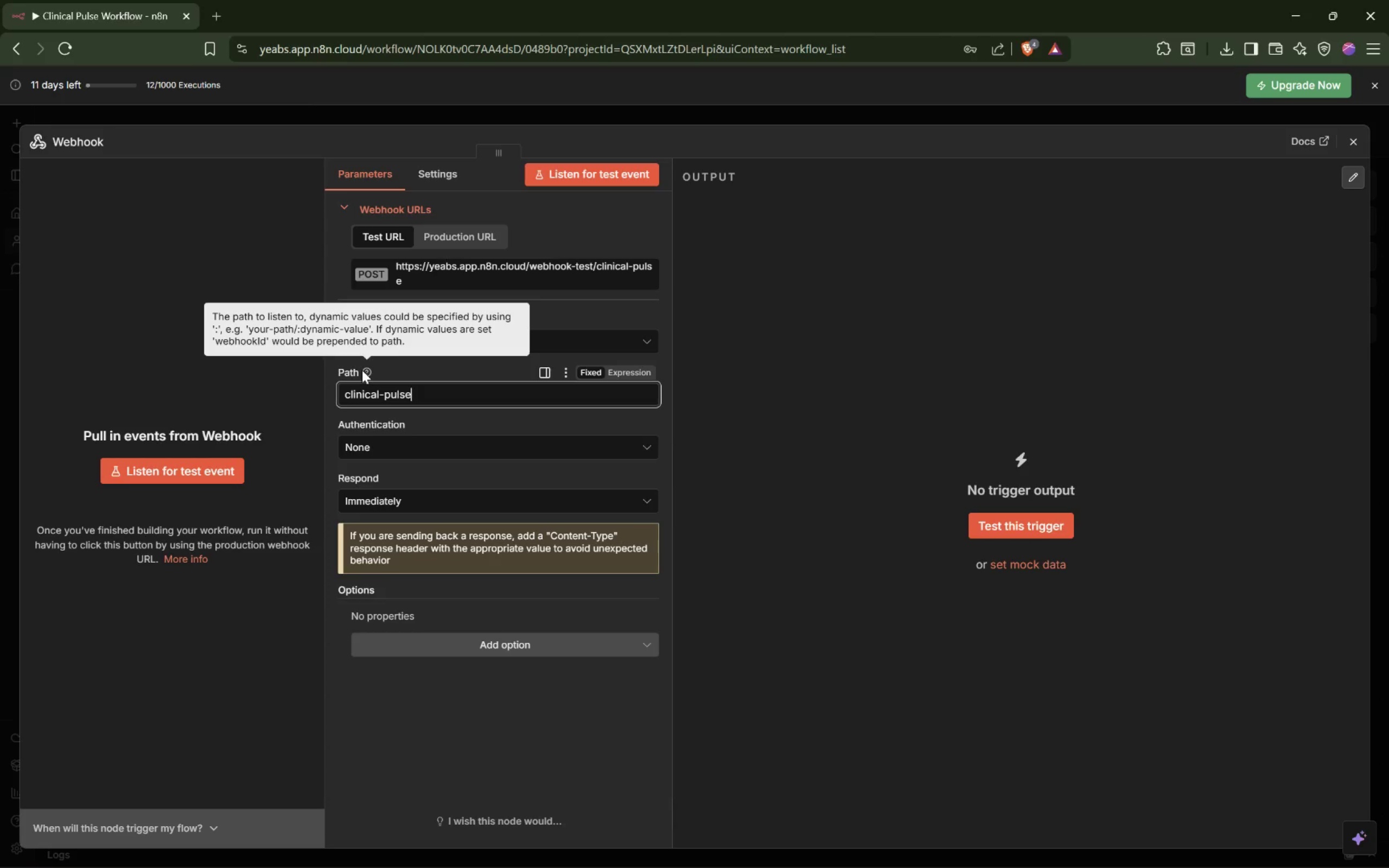 
mouse_move([431, 452])
 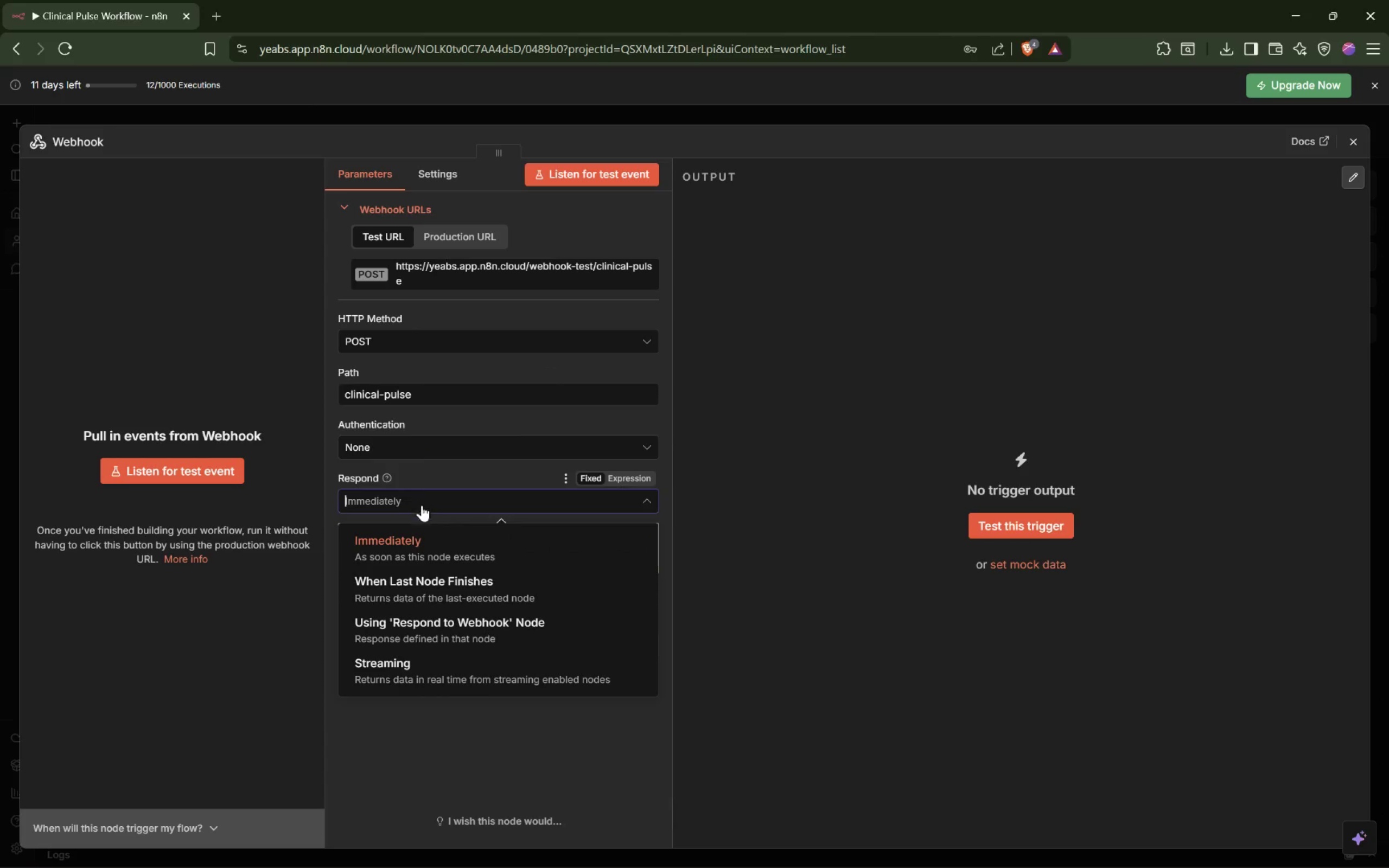 
left_click([401, 542])
 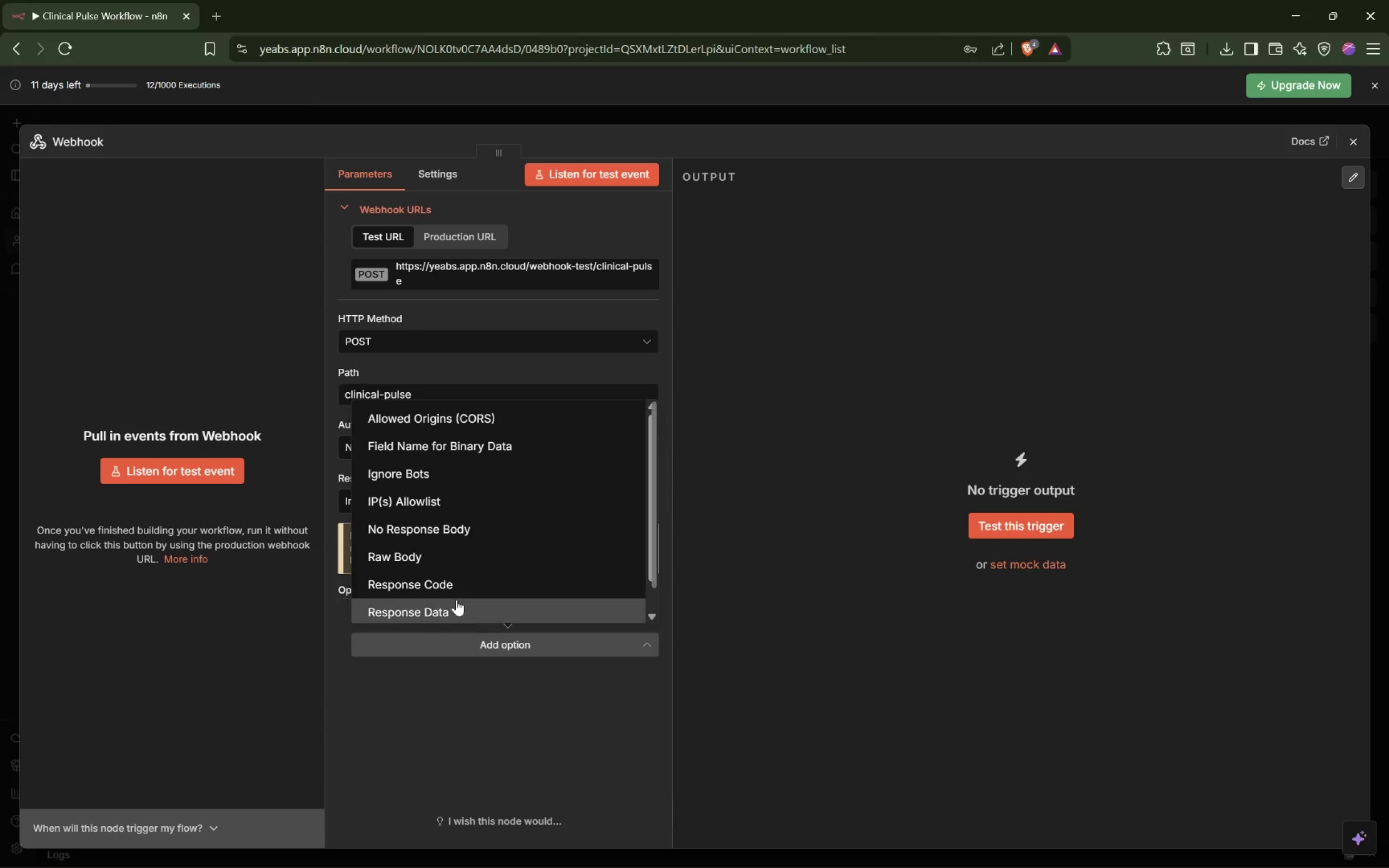 
left_click([470, 420])
 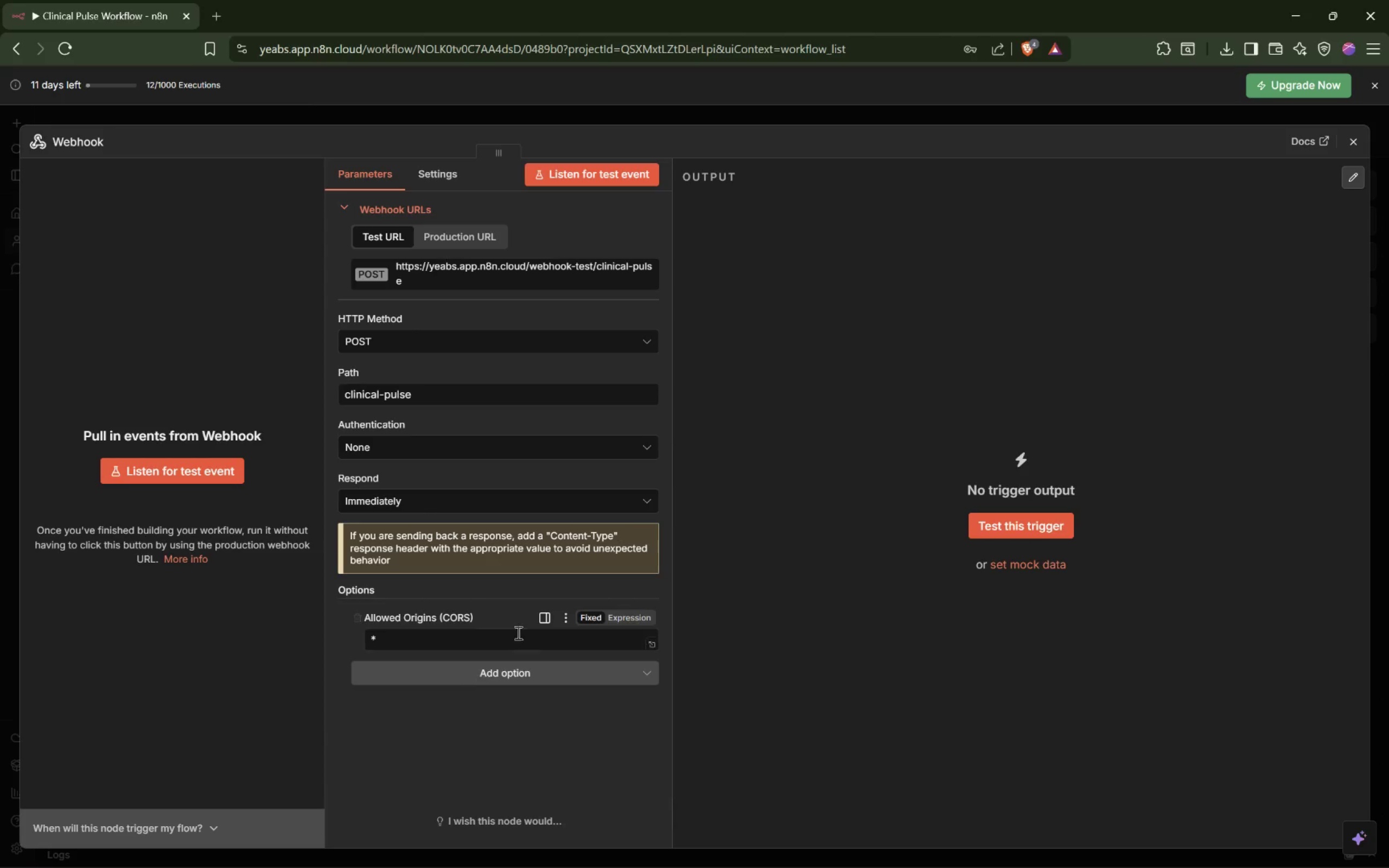 
left_click([513, 677])
 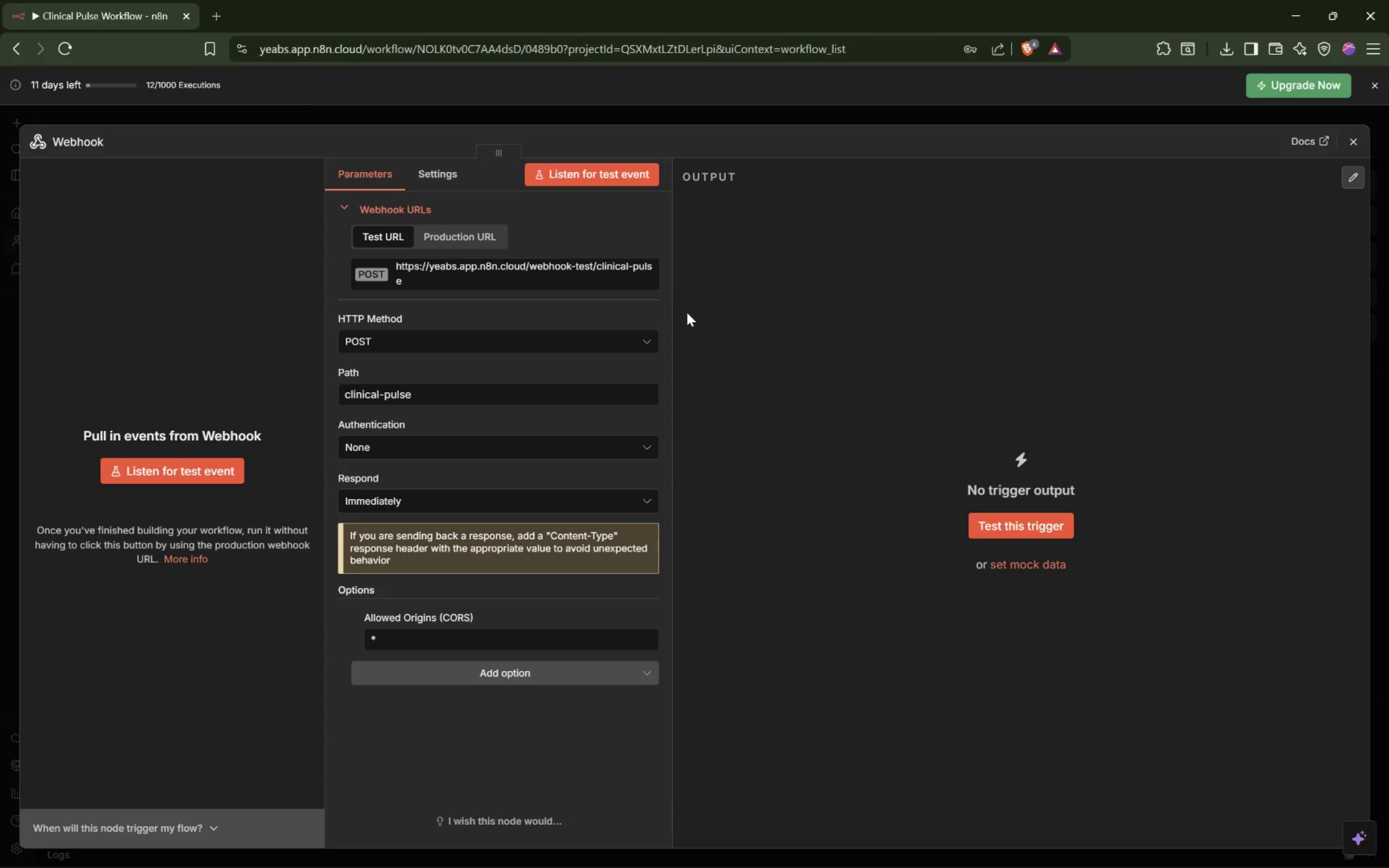 
wait(5.2)
 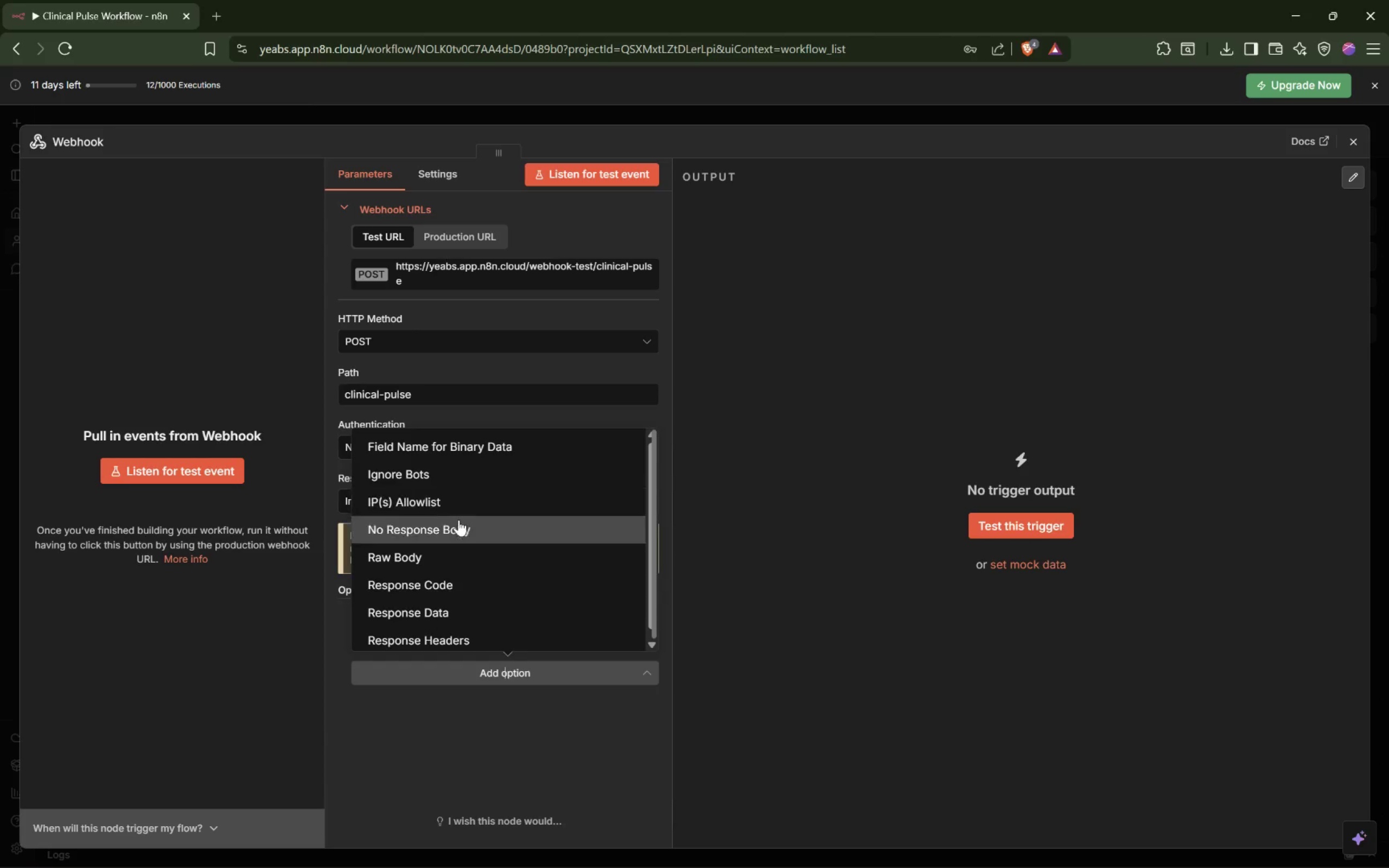 
left_click_drag(start_coordinate=[496, 154], to_coordinate=[619, 162])
 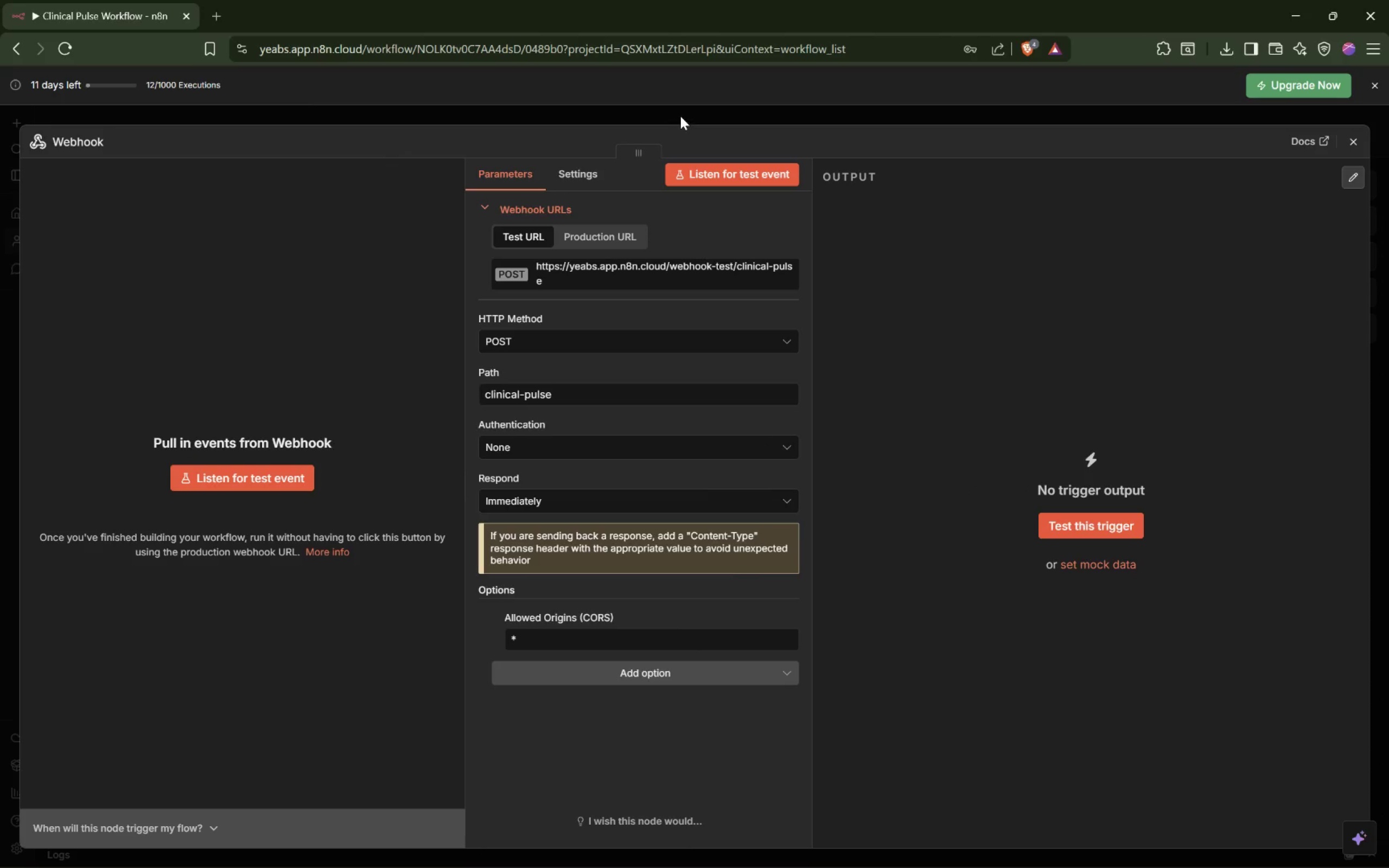 
left_click([681, 116])
 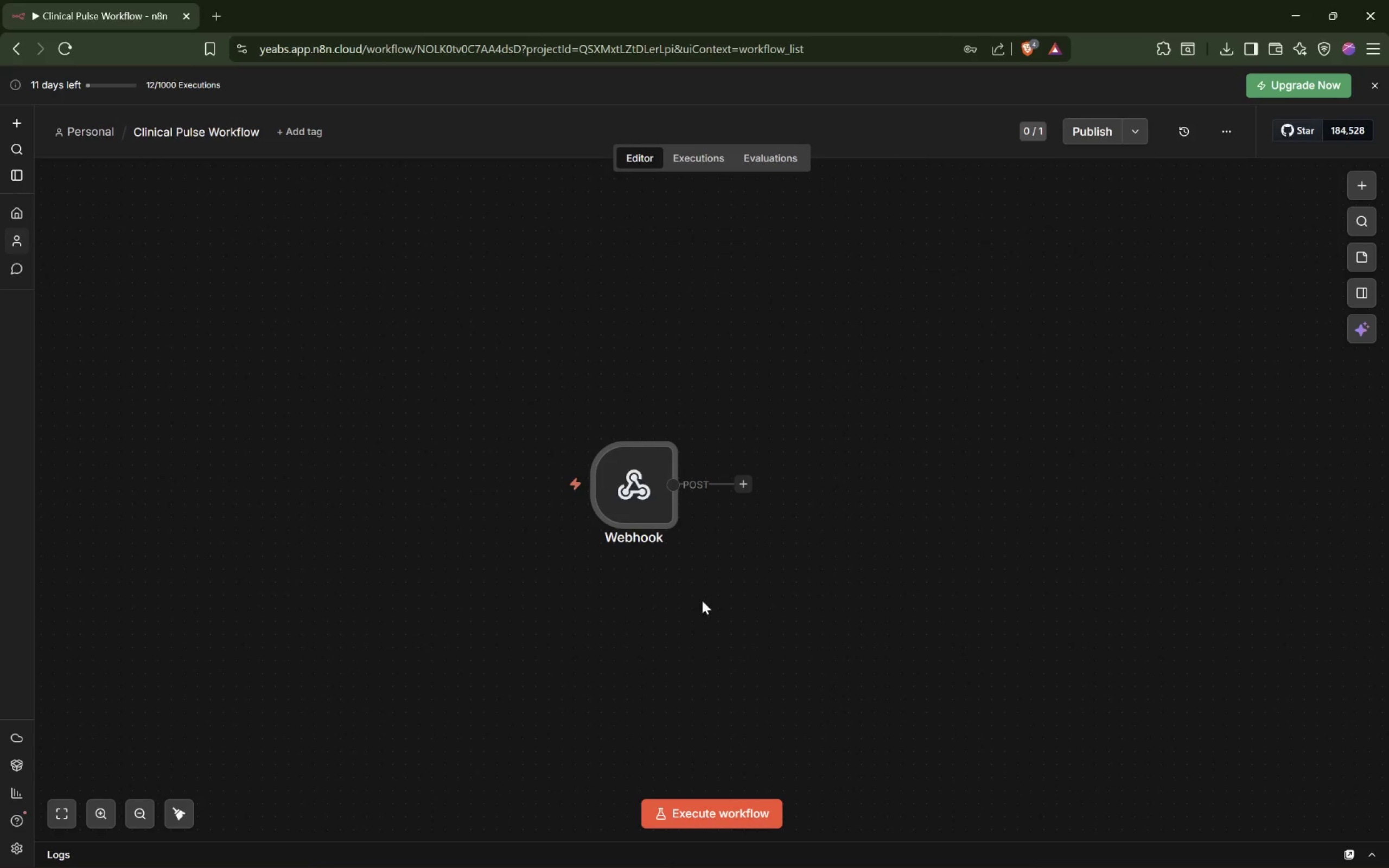 
left_click([1371, 178])
 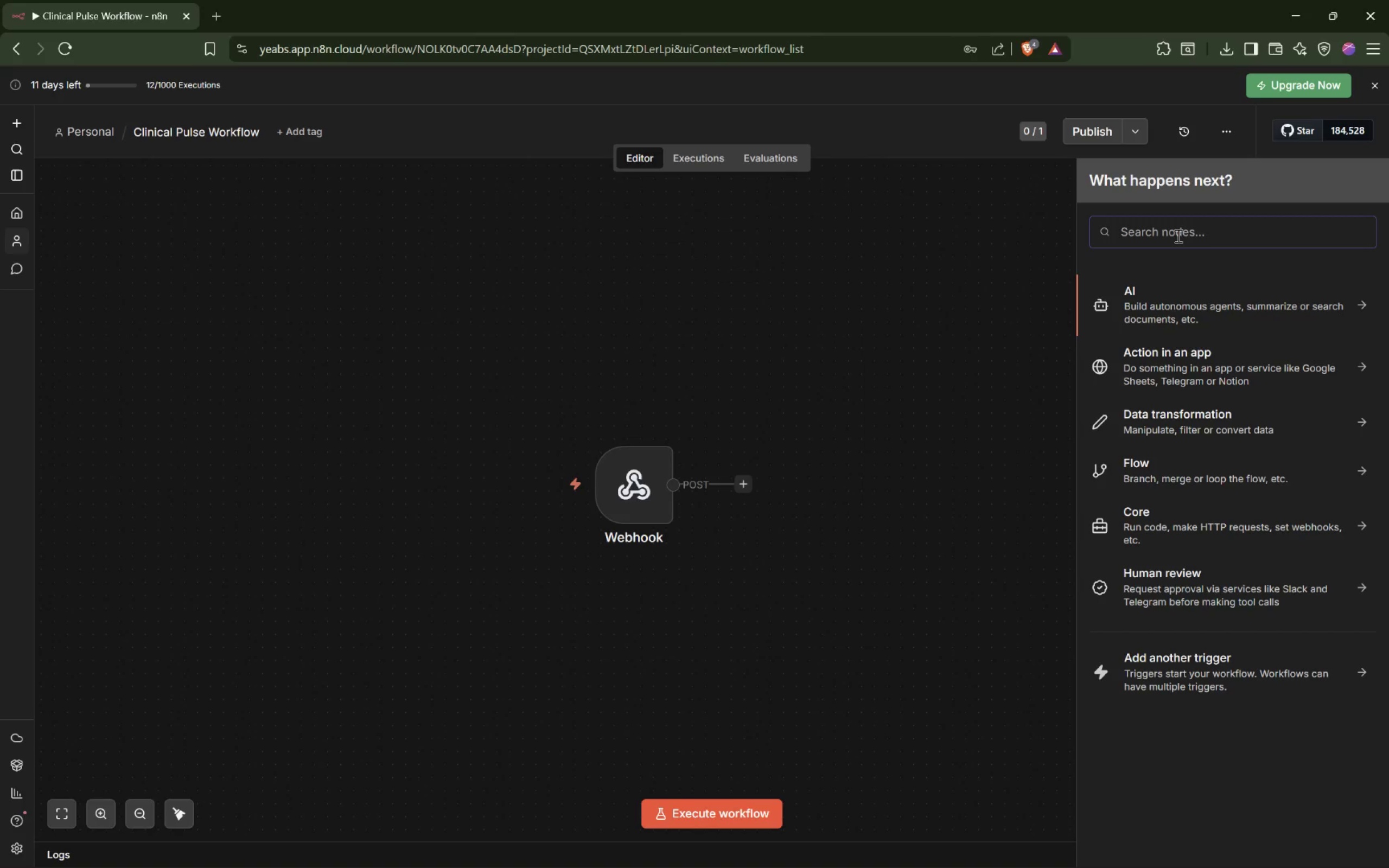 
wait(18.61)
 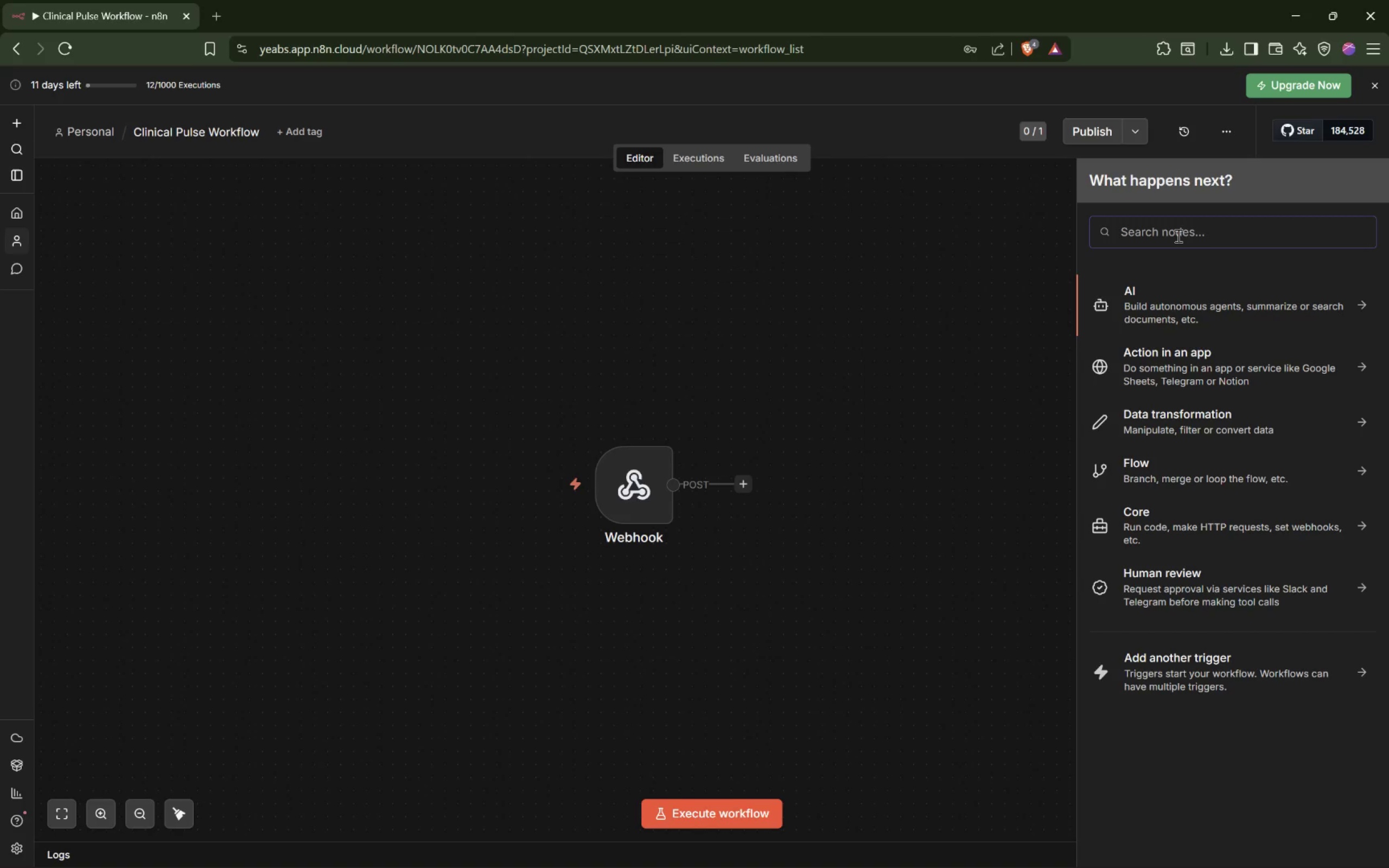 
double_click([623, 467])
 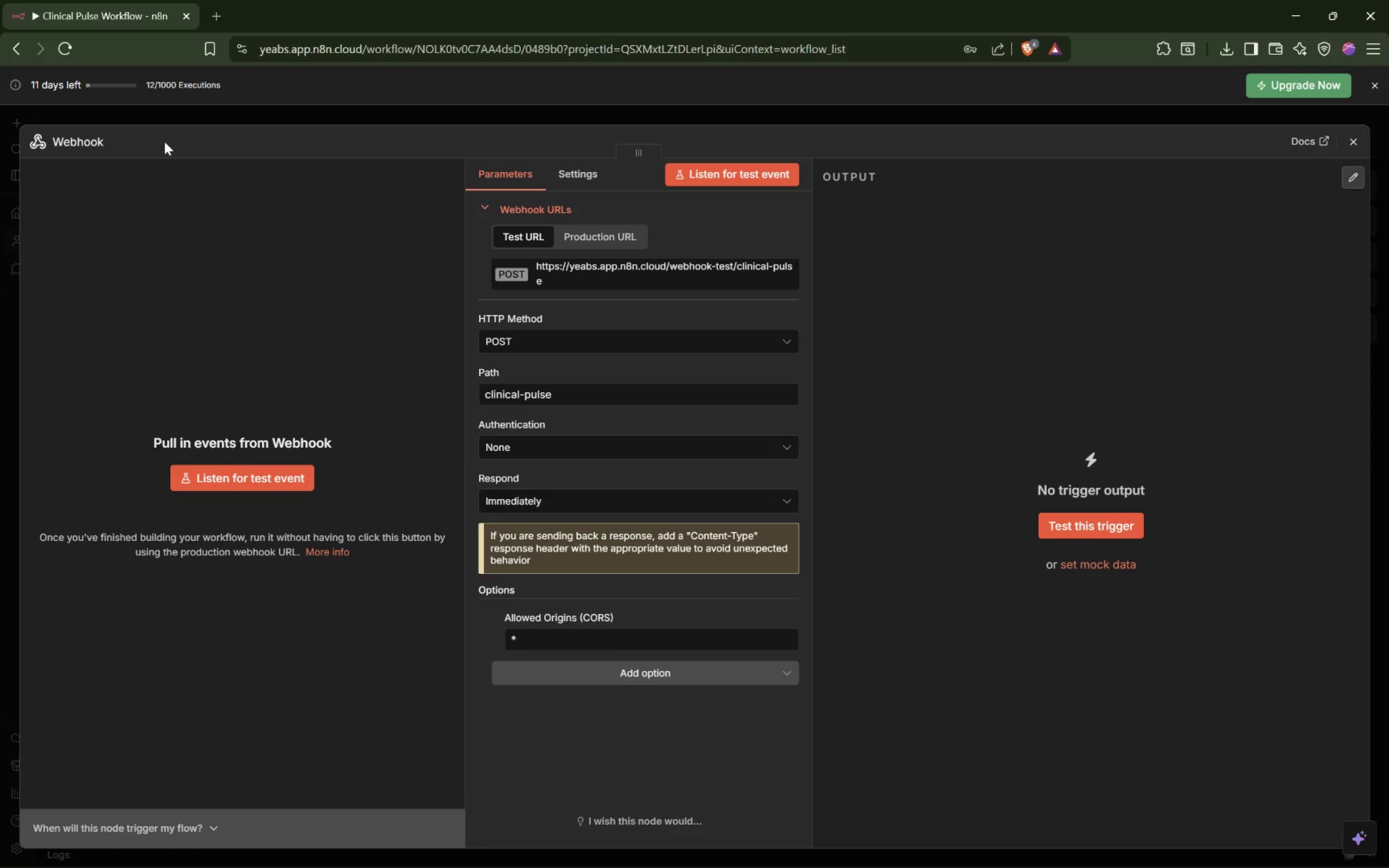 
left_click([102, 136])
 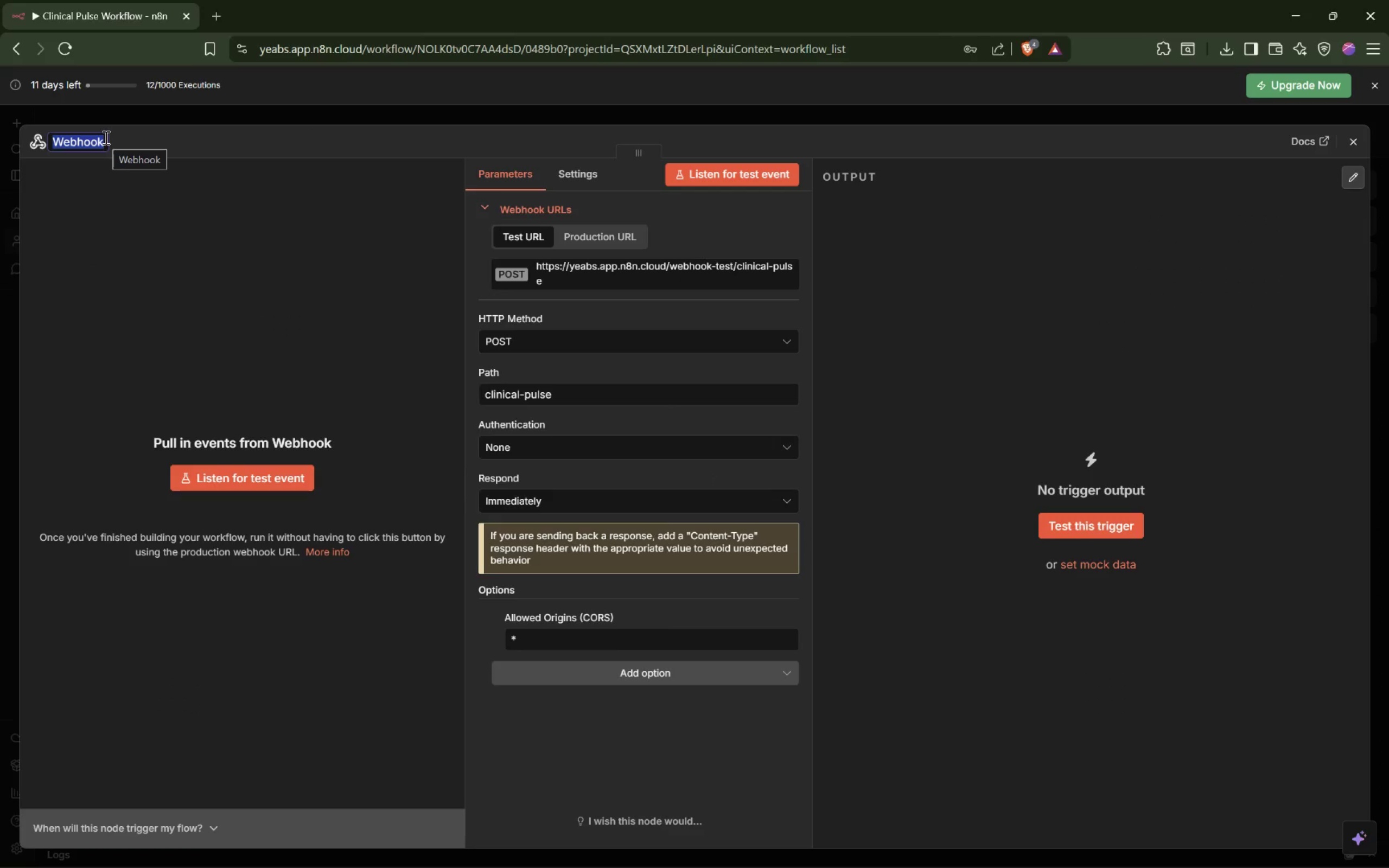 
key(ArrowRight)
 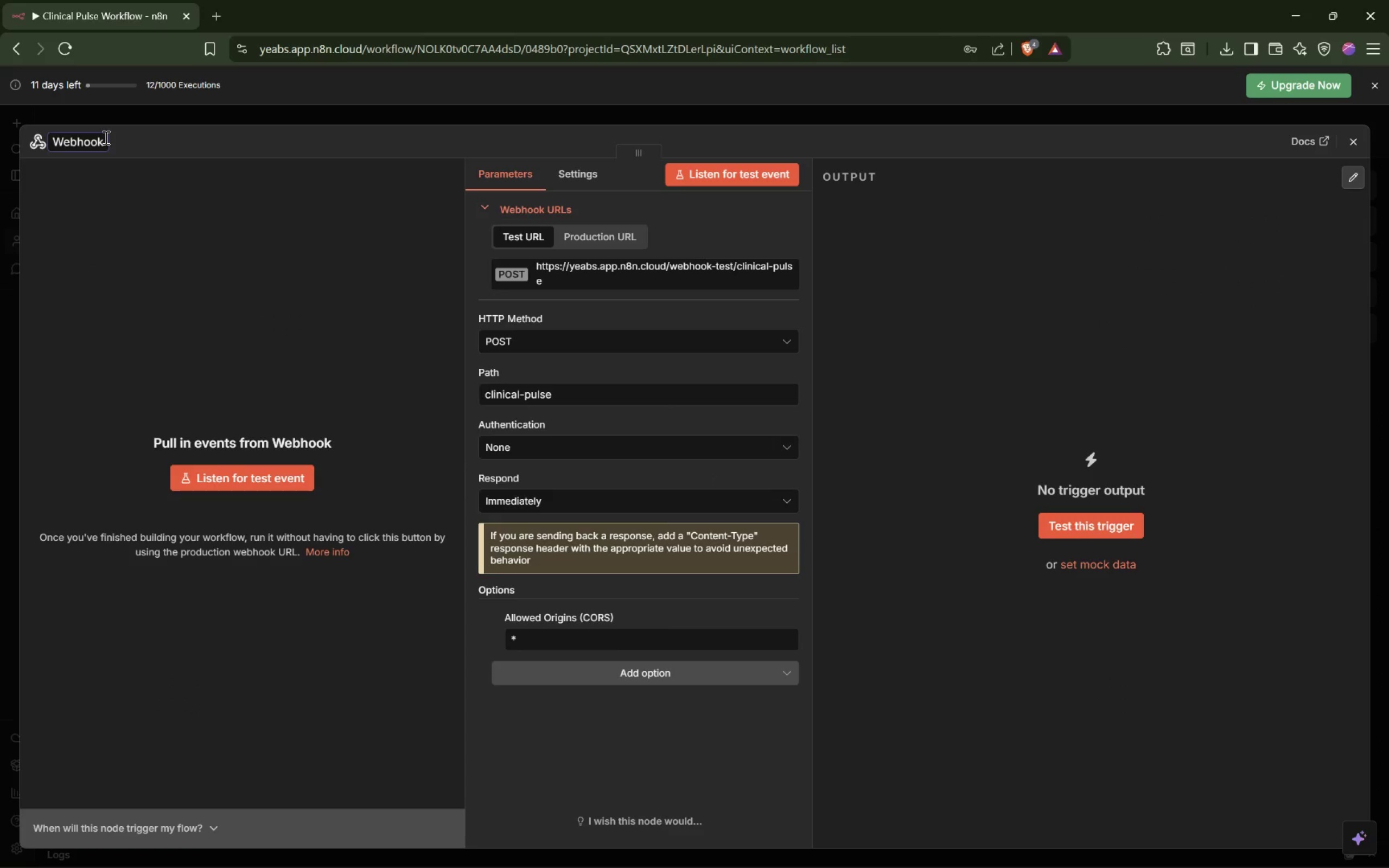 
type( - Clinical pul)
key(Backspace)
key(Backspace)
key(Backspace)
type(Pulse Iin)
key(Backspace)
key(Backspace)
type(ntake)
 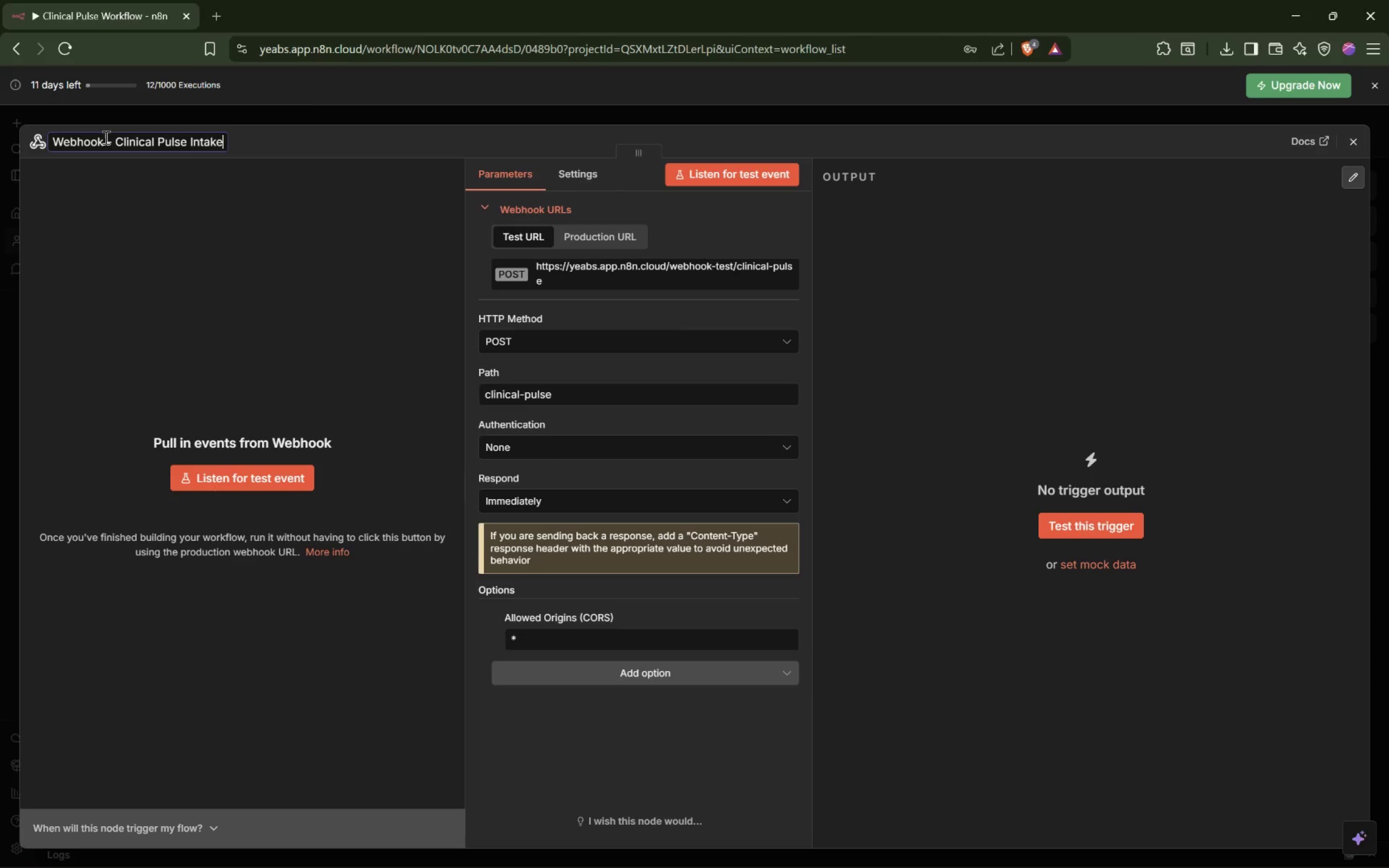 
key(Enter)
 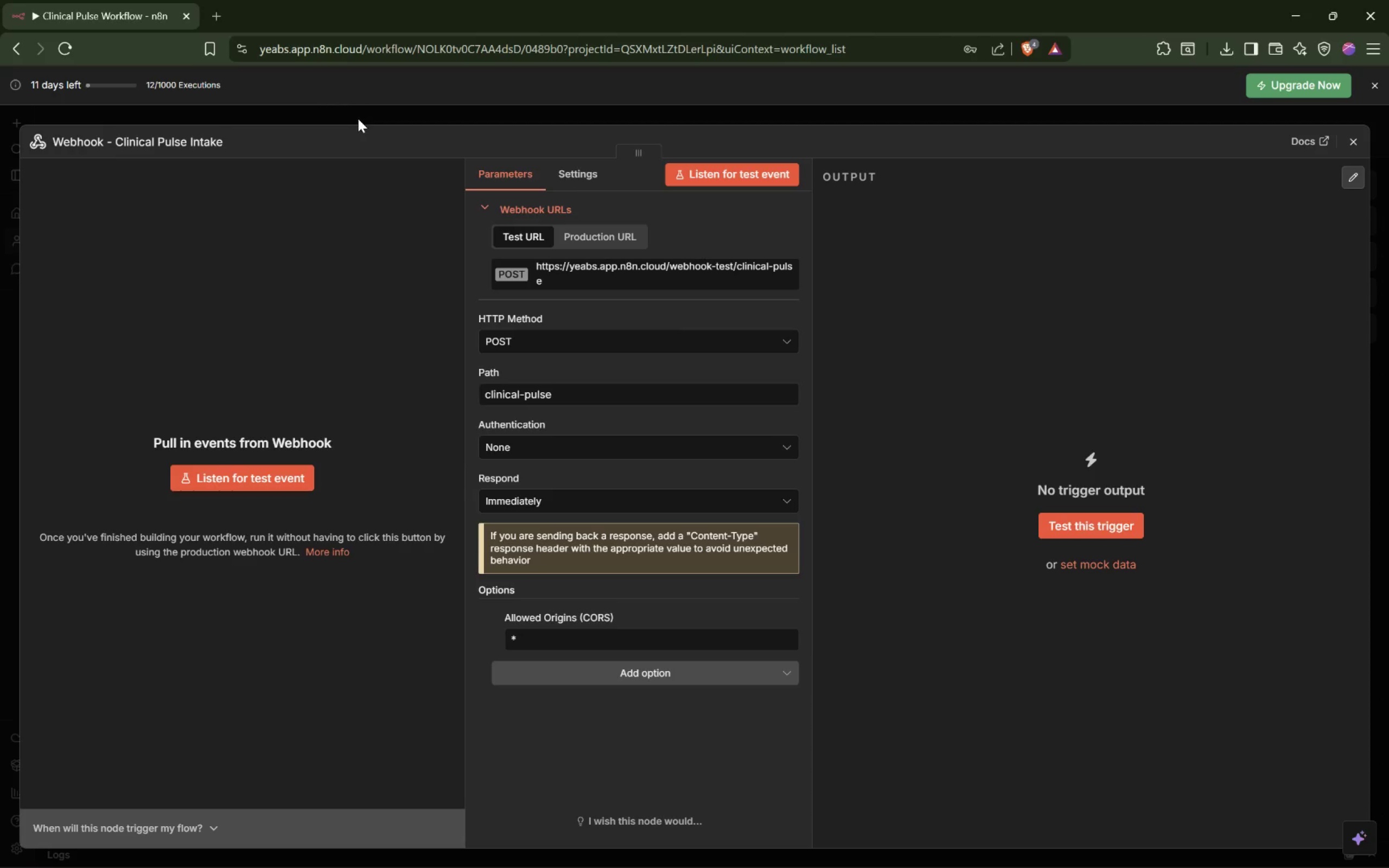 
wait(23.45)
 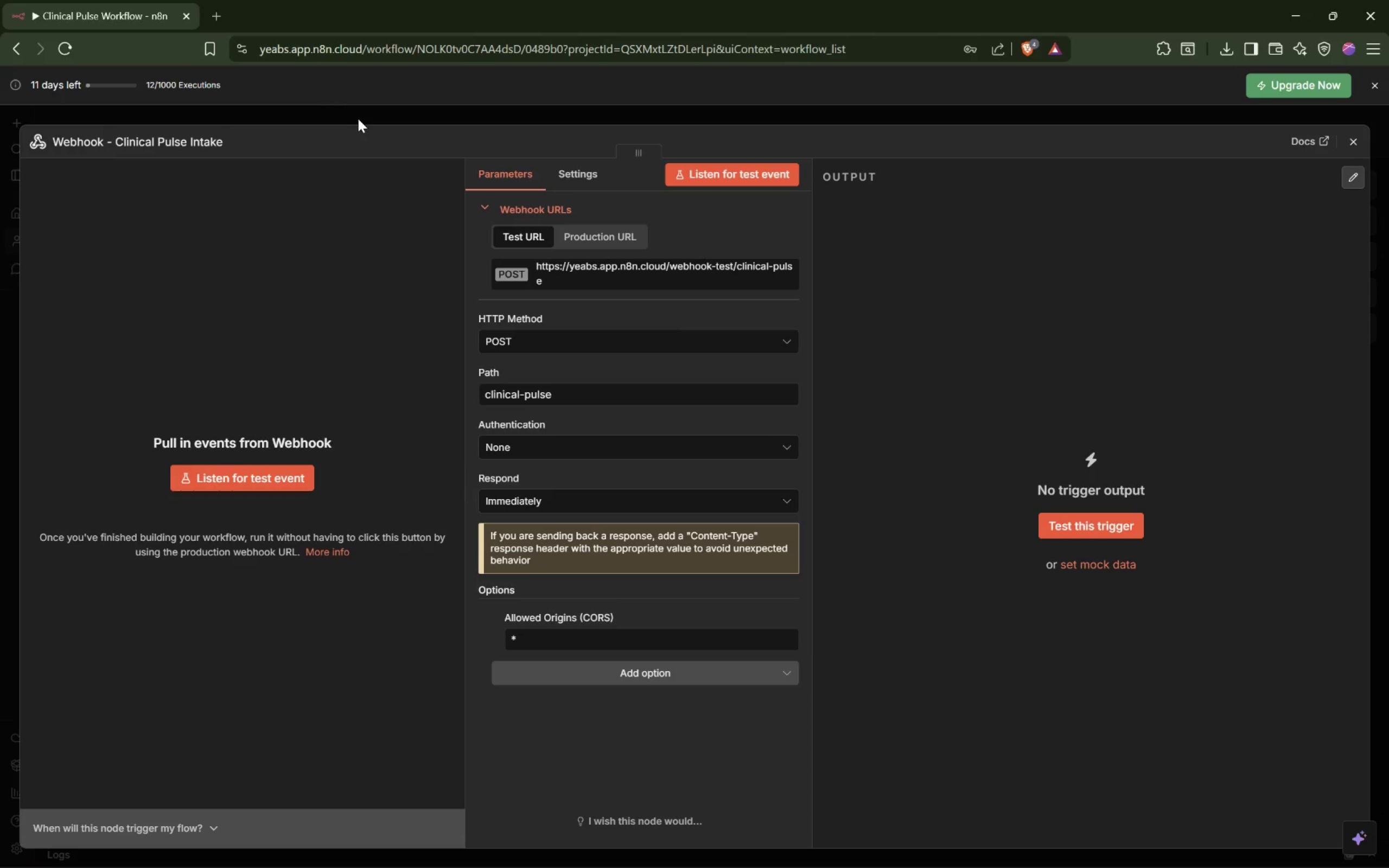 
left_click([564, 524])
 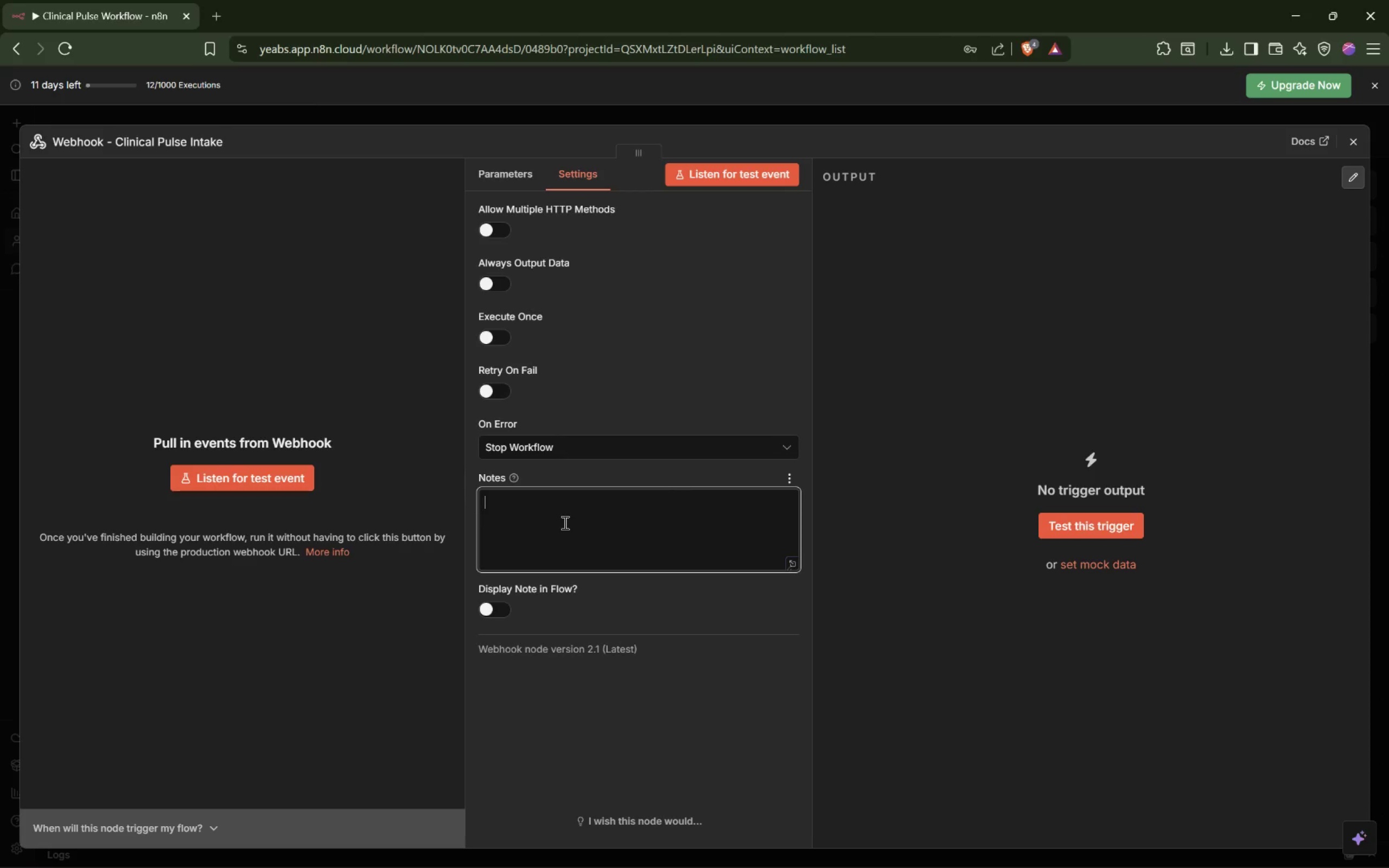 
type(U)
key(Backspace)
type(Accepts urgent consula)
key(Backspace)
type(tation requests from an internal tool, form, or secure middleware.)
 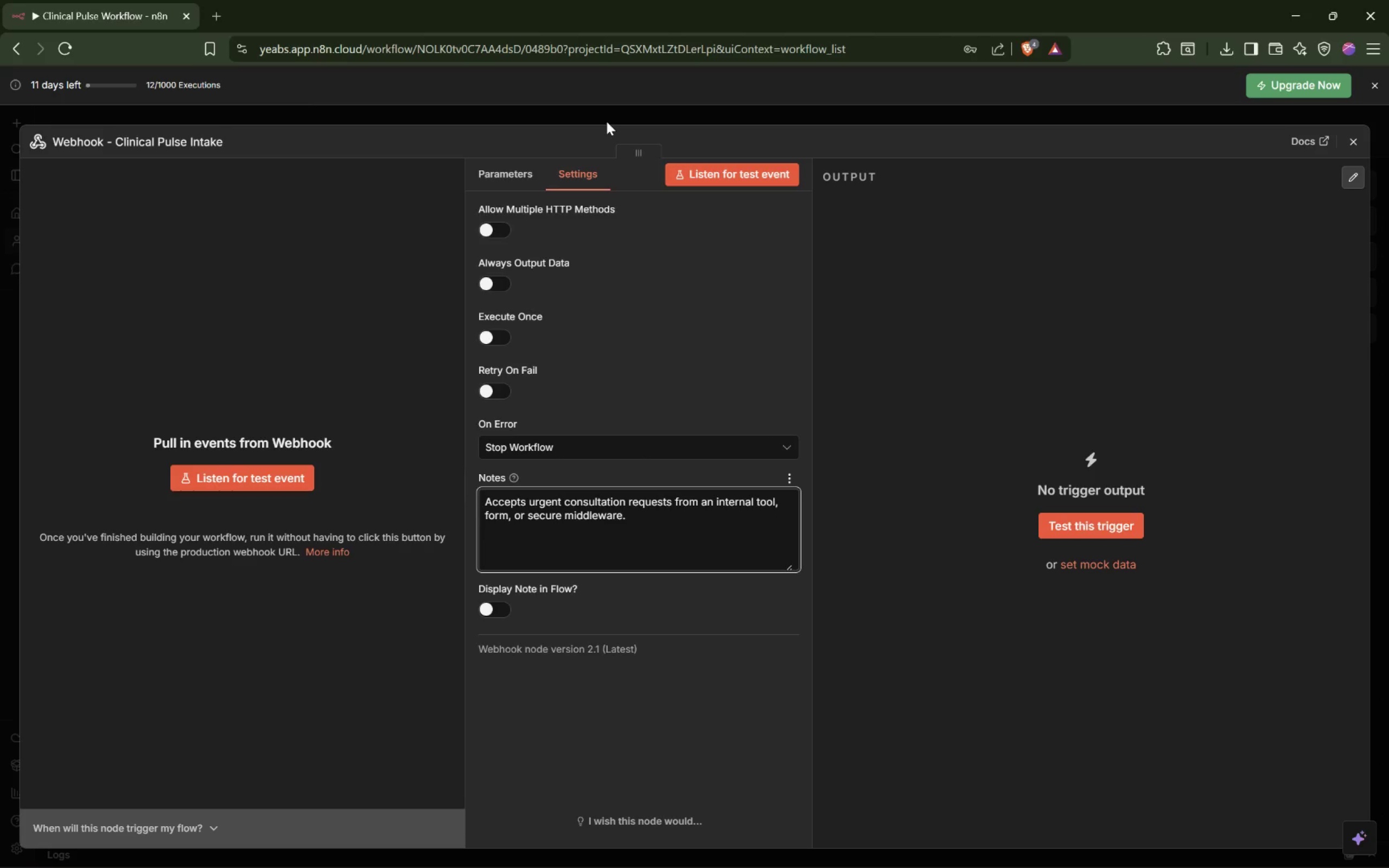 
wait(13.14)
 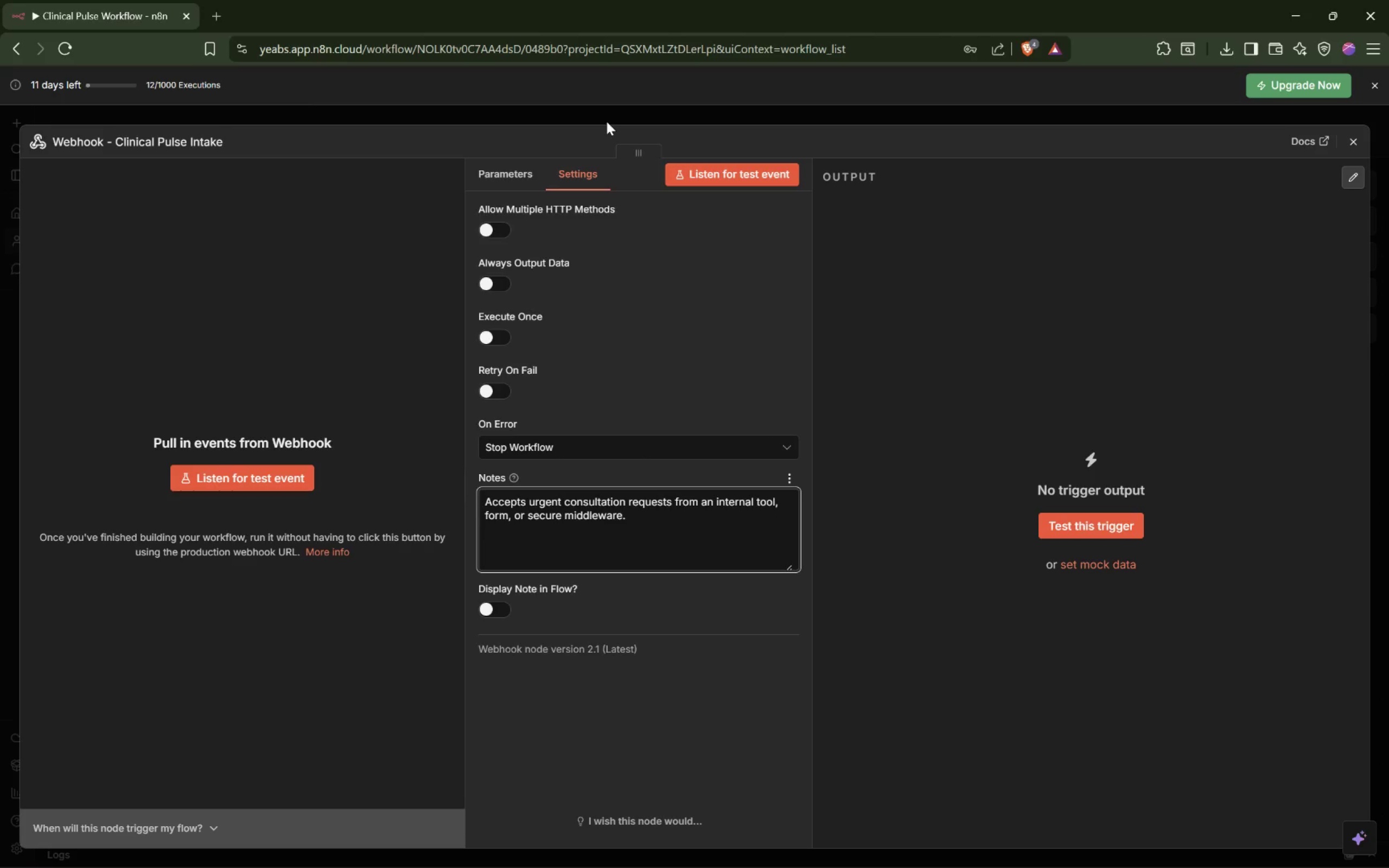 
mouse_move([556, 367])
 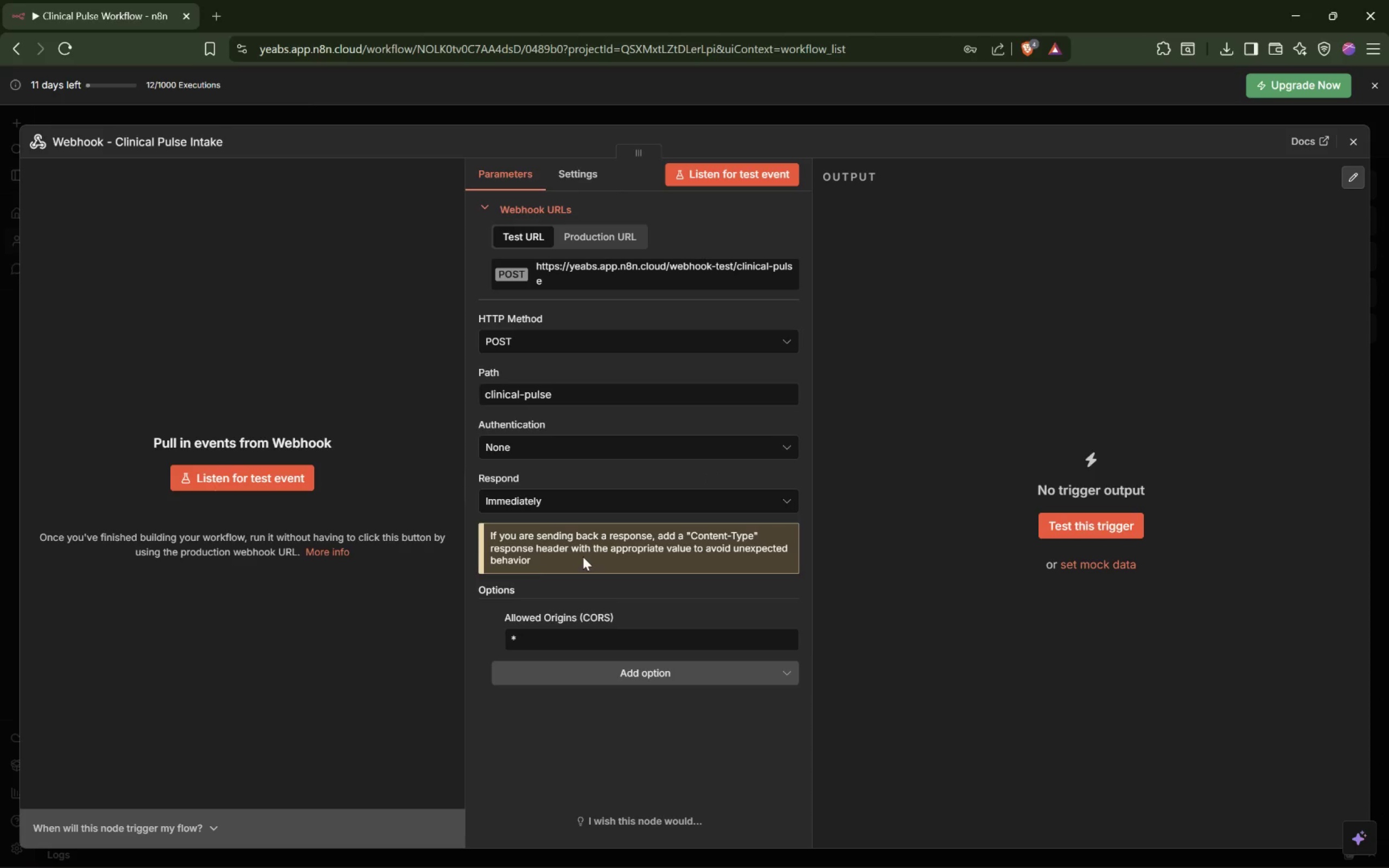 
left_click([694, 684])
 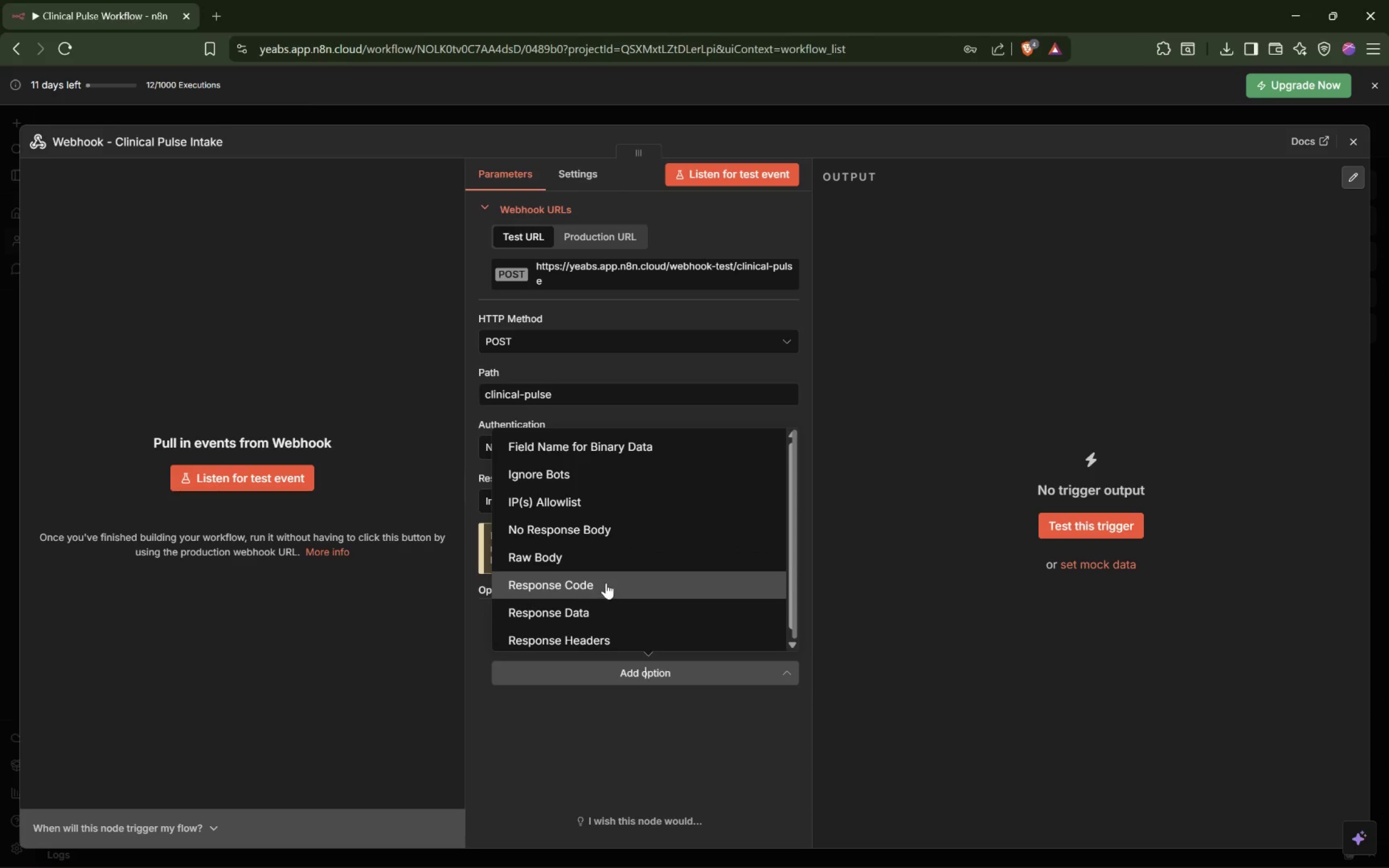 
left_click([606, 583])
 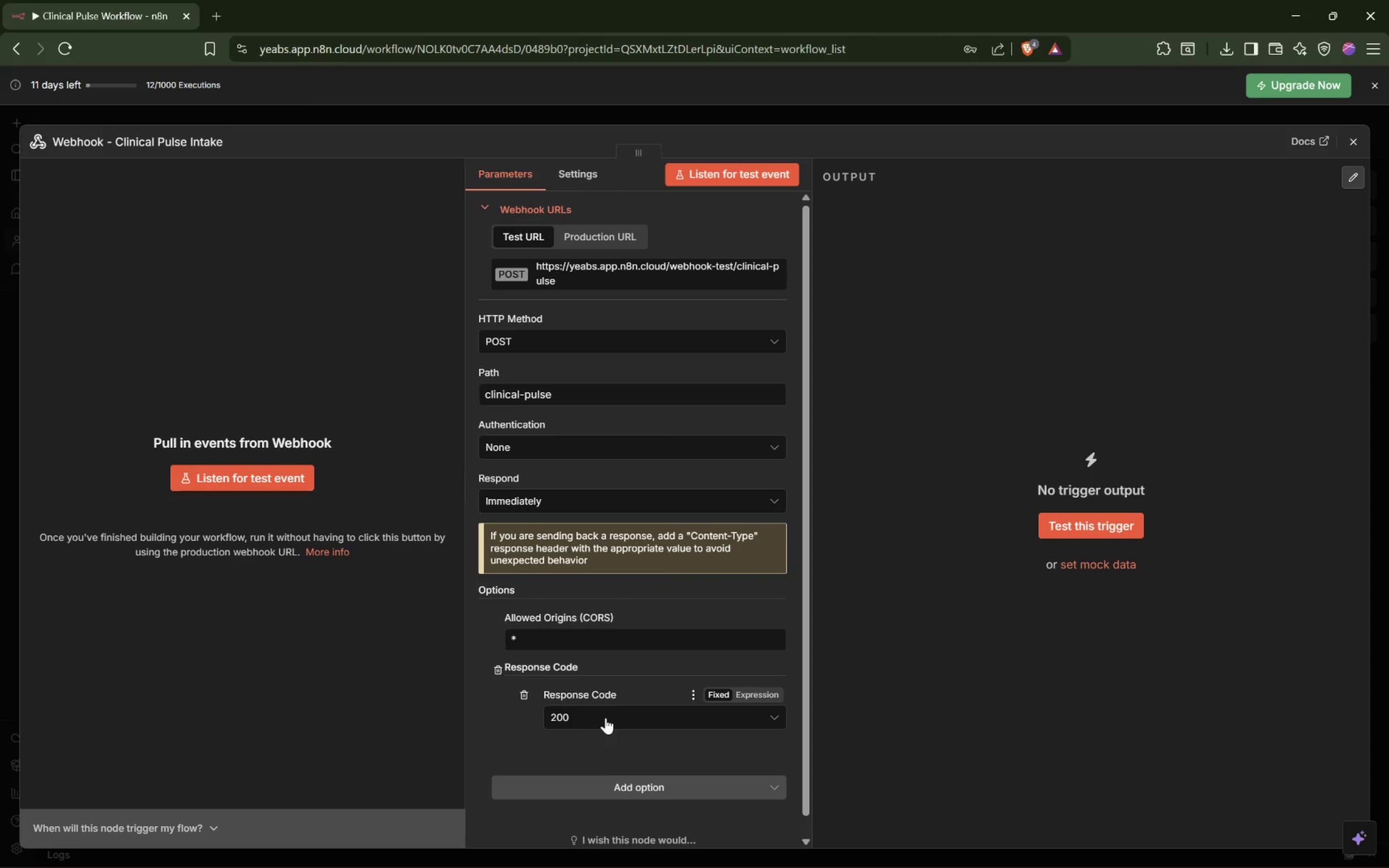 
left_click([609, 719])
 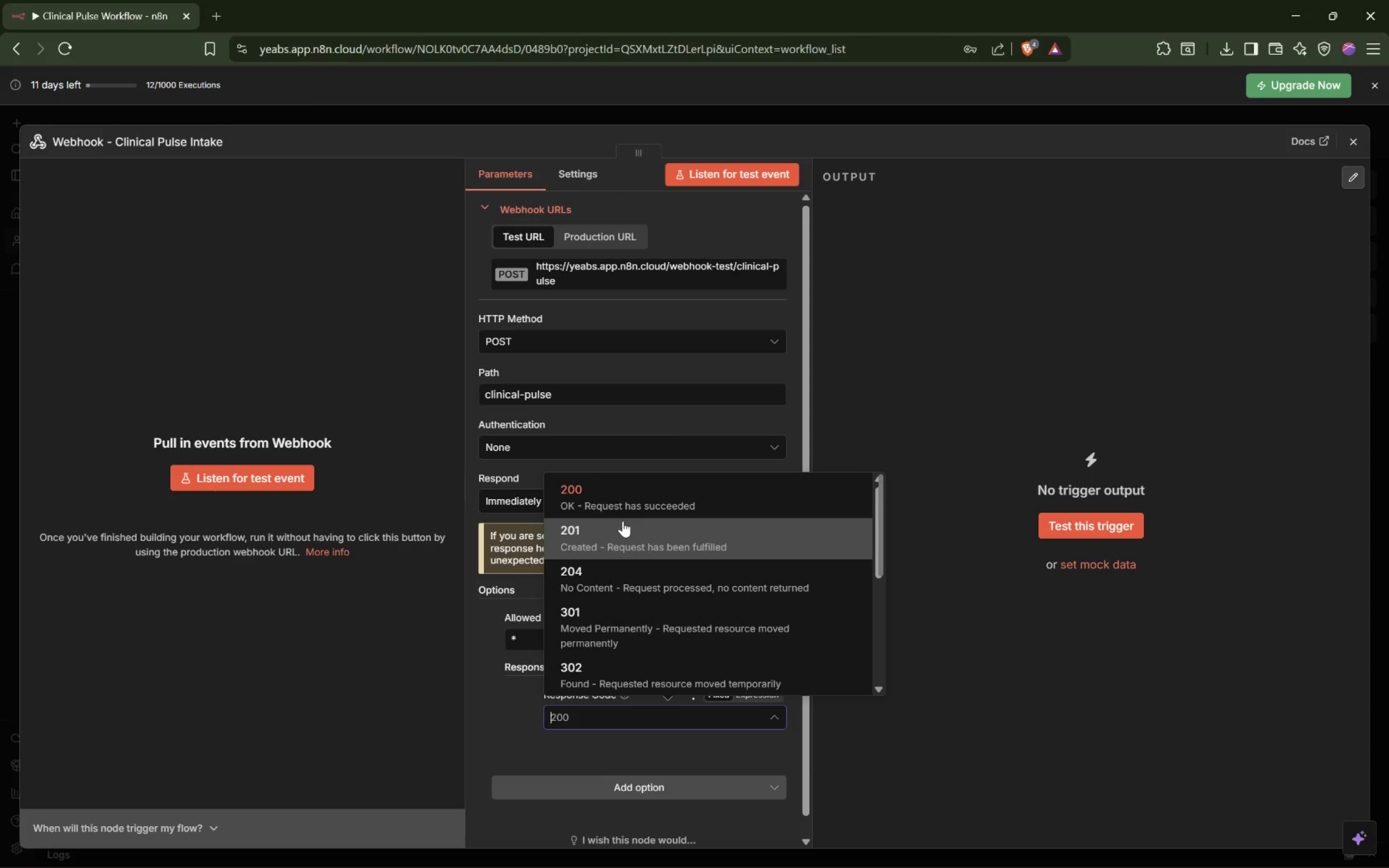 
left_click([628, 499])
 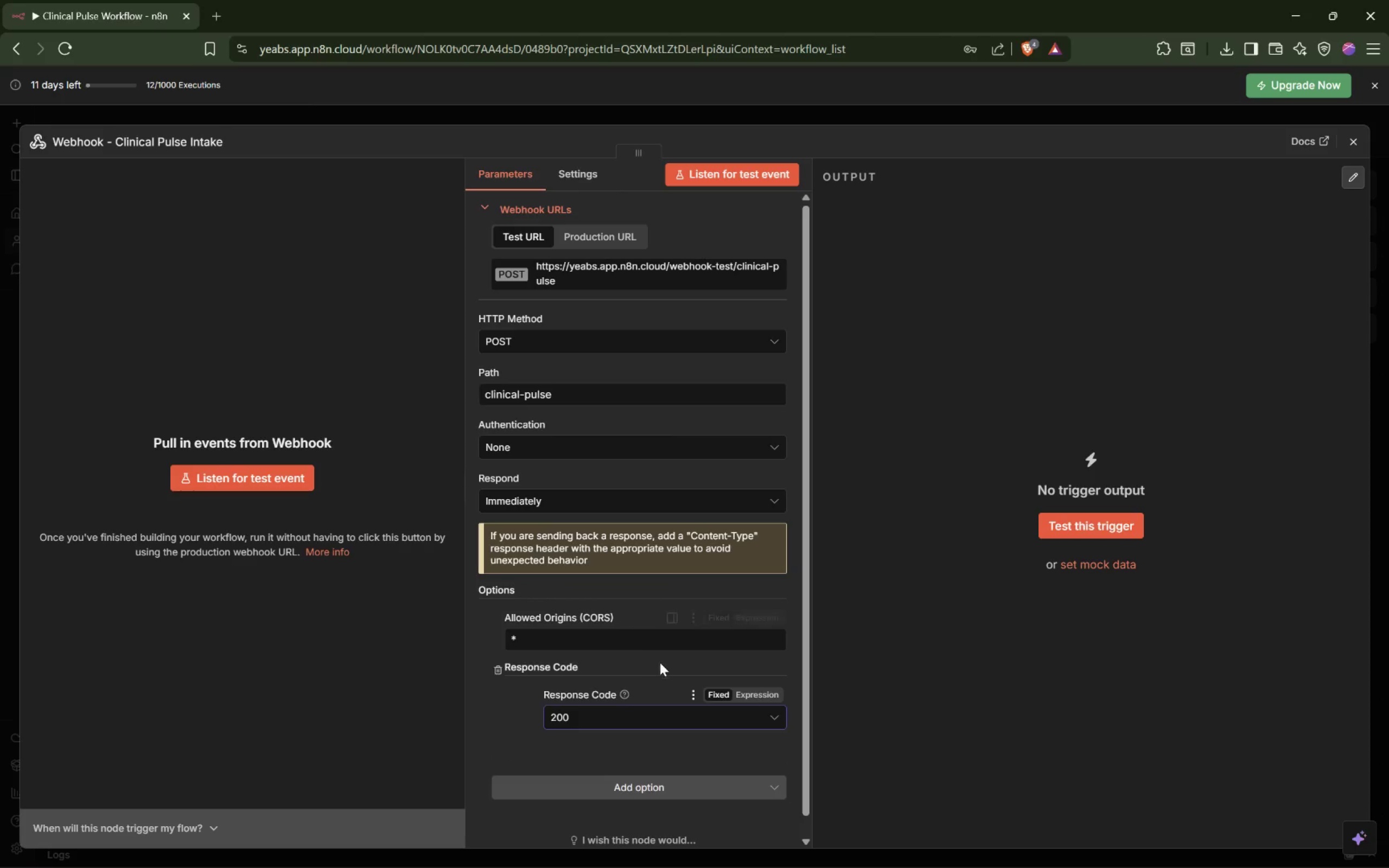 
scroll: coordinate [657, 647], scroll_direction: down, amount: 7.0
 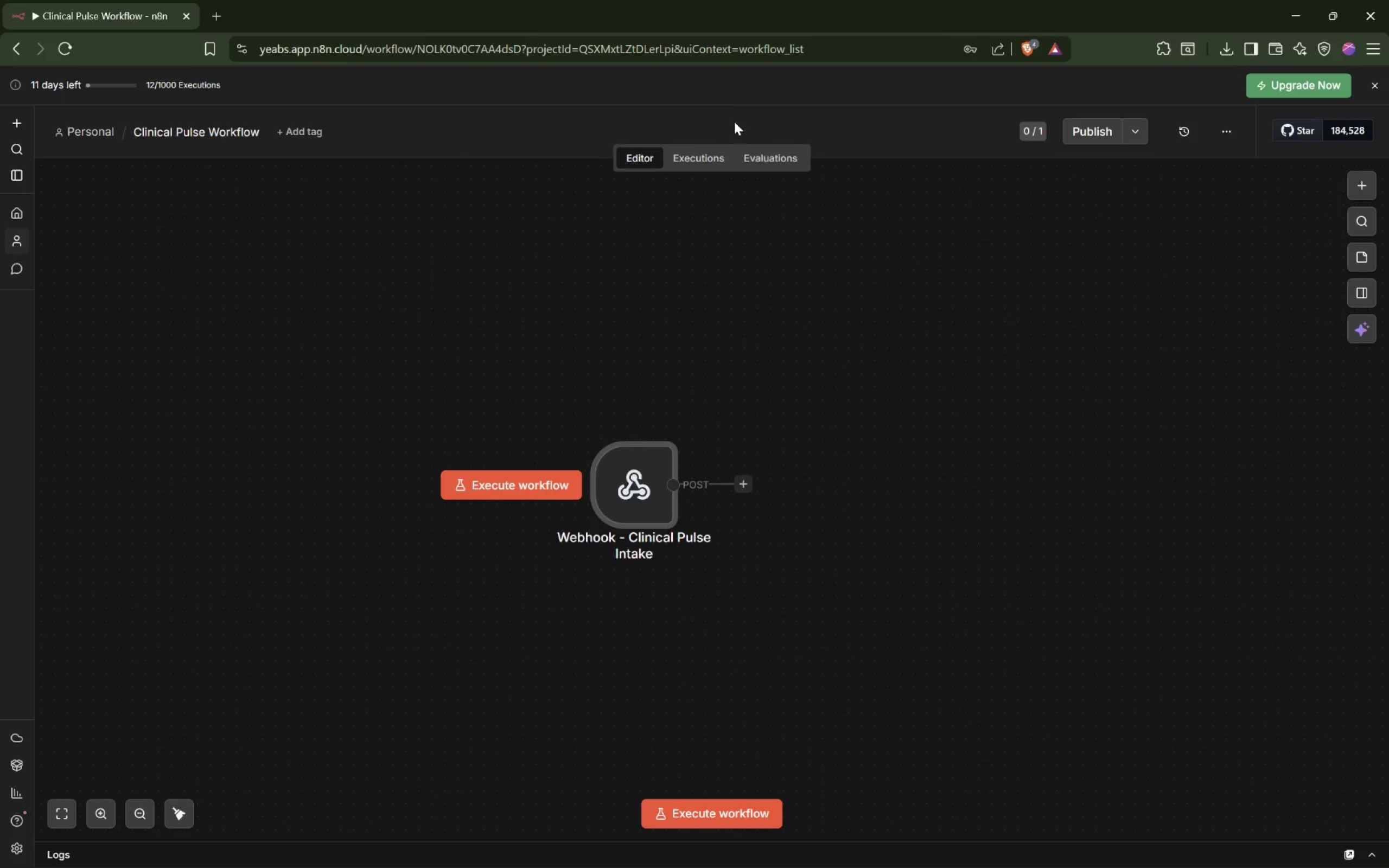 
left_click_drag(start_coordinate=[633, 513], to_coordinate=[253, 359])
 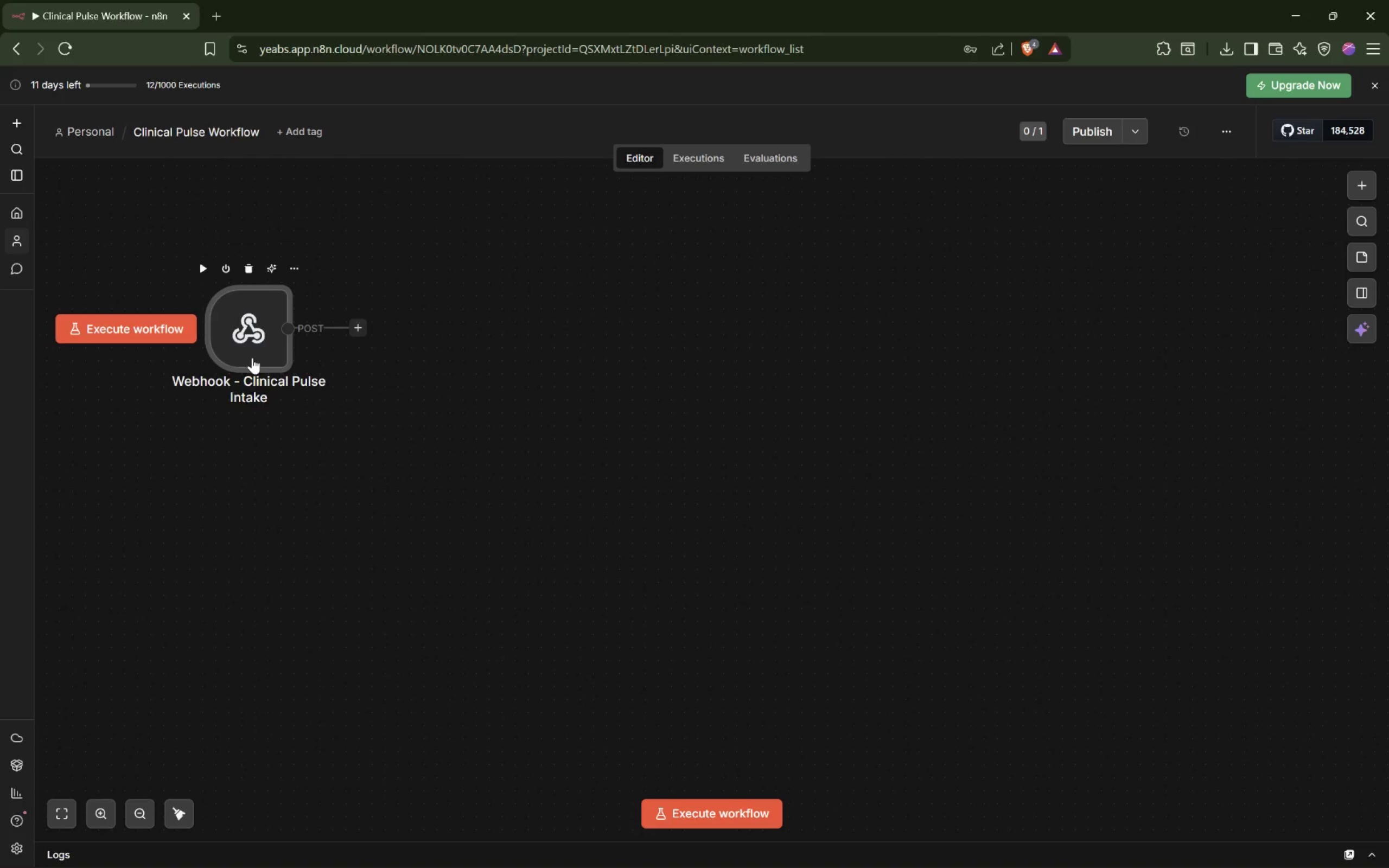 
left_click_drag(start_coordinate=[253, 356], to_coordinate=[262, 352])
 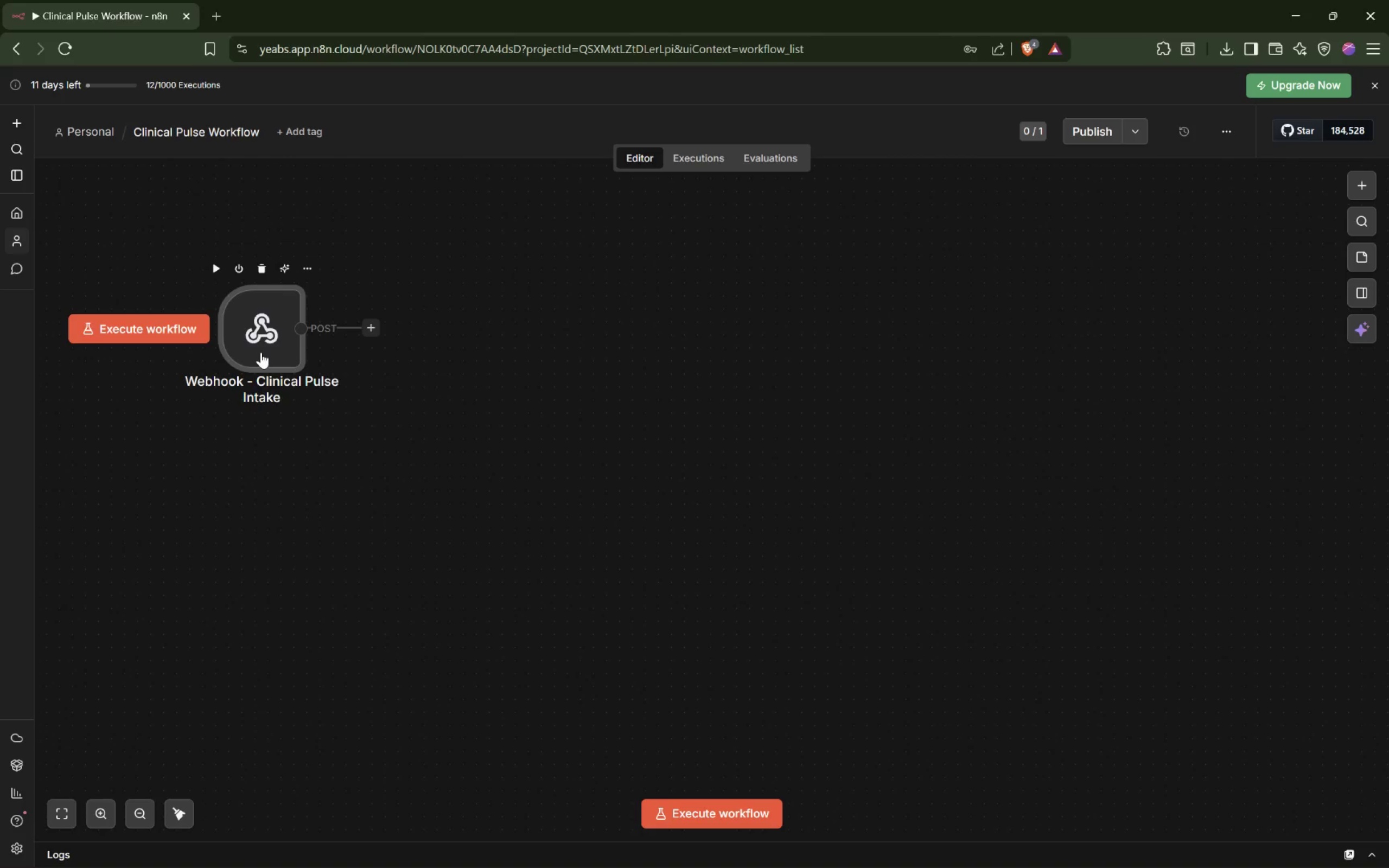 
hold_key(key=ShiftLeft, duration=8.55)
scroll: coordinate [261, 352], scroll_direction: down, amount: 1.0
 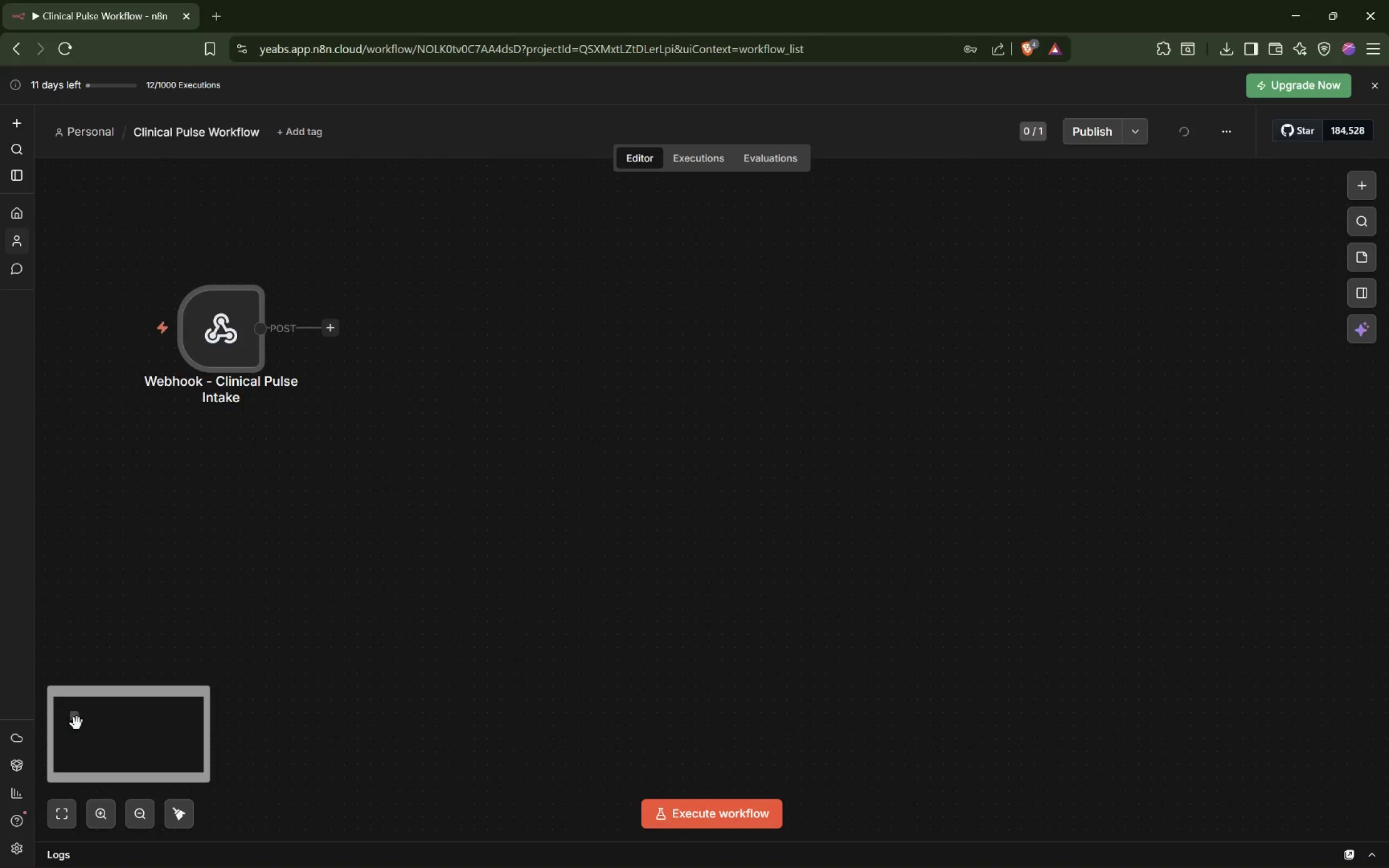 
left_click_drag(start_coordinate=[74, 719], to_coordinate=[86, 731])
 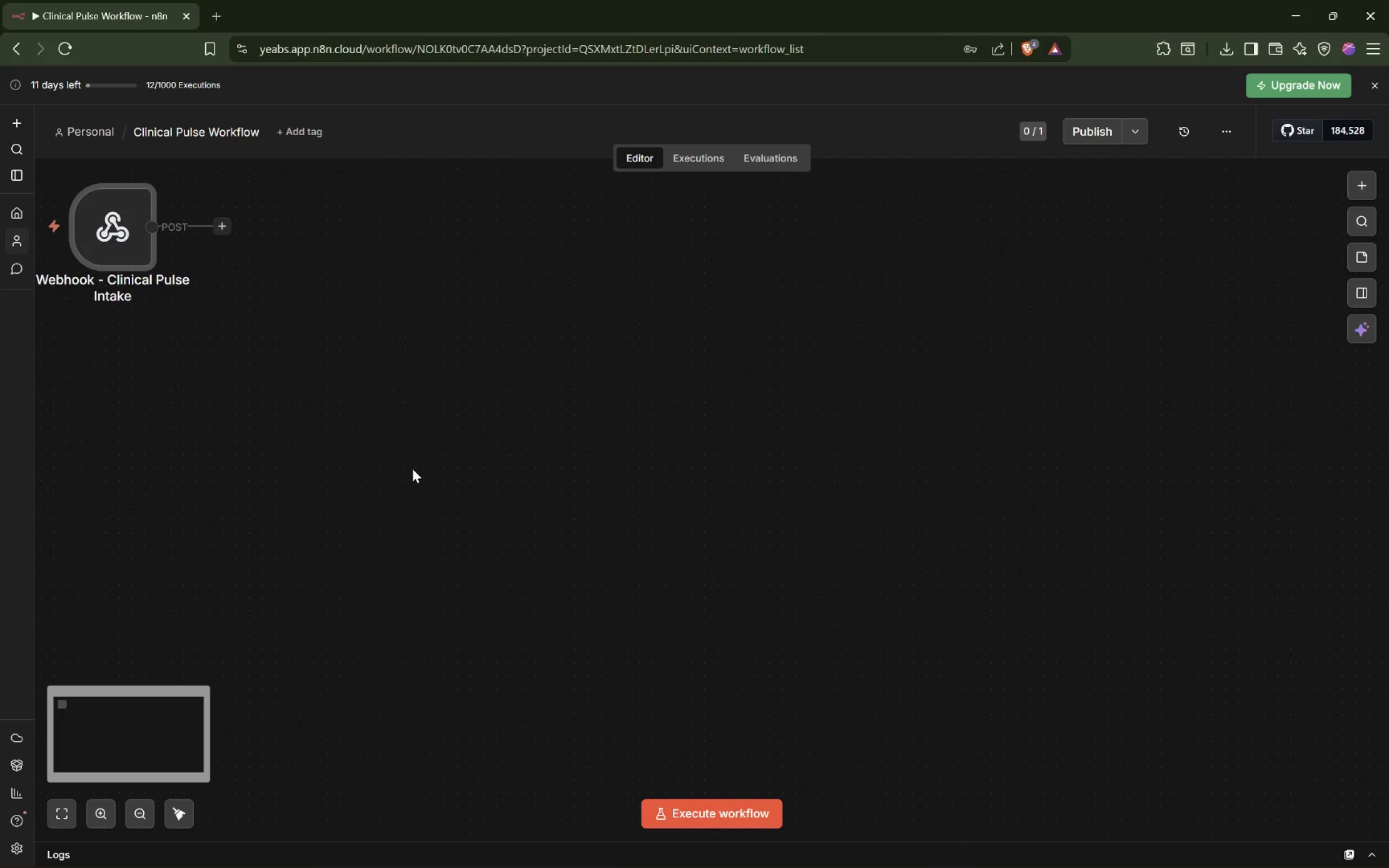 
left_click([410, 469])
 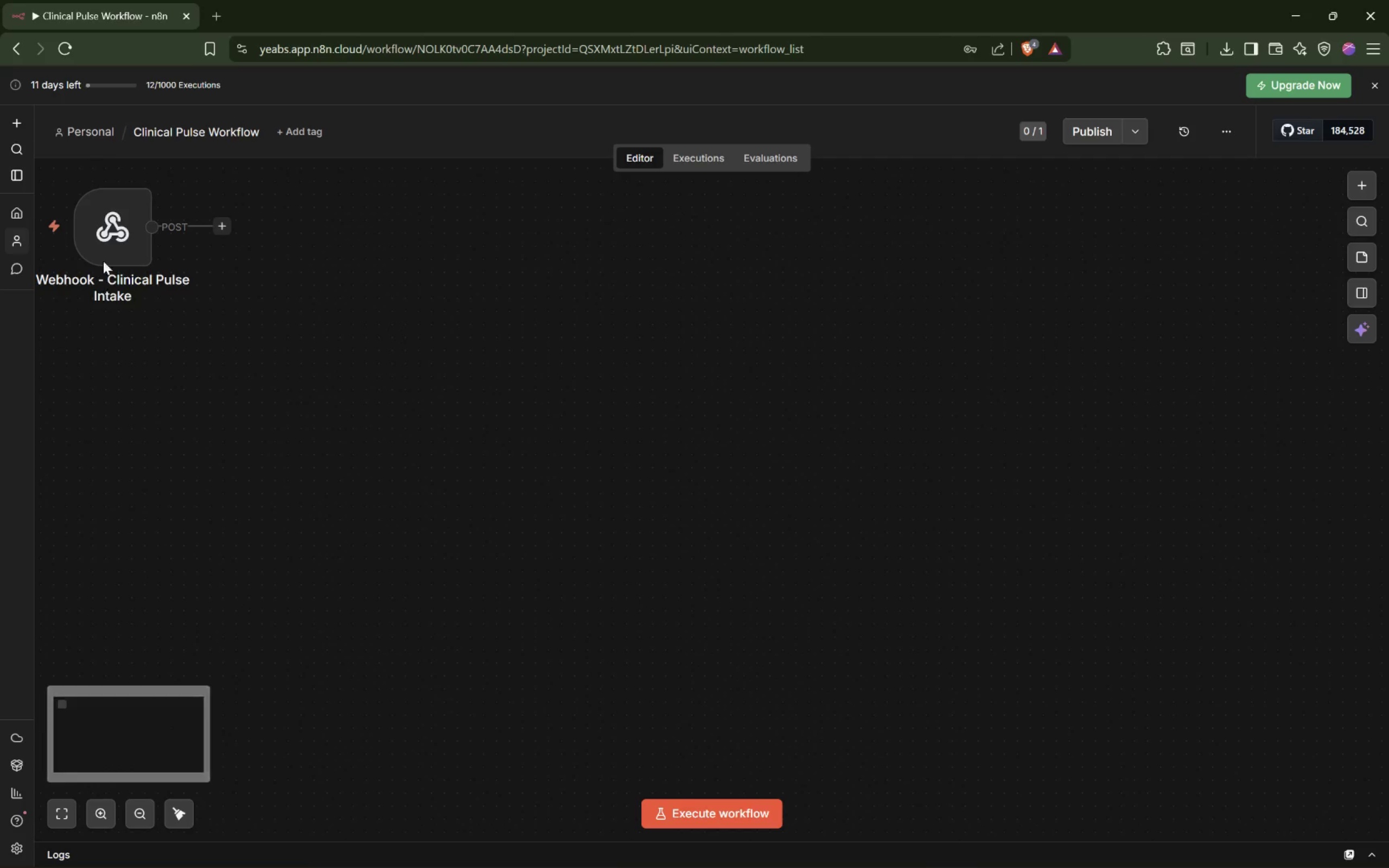 
left_click_drag(start_coordinate=[104, 238], to_coordinate=[164, 337])
 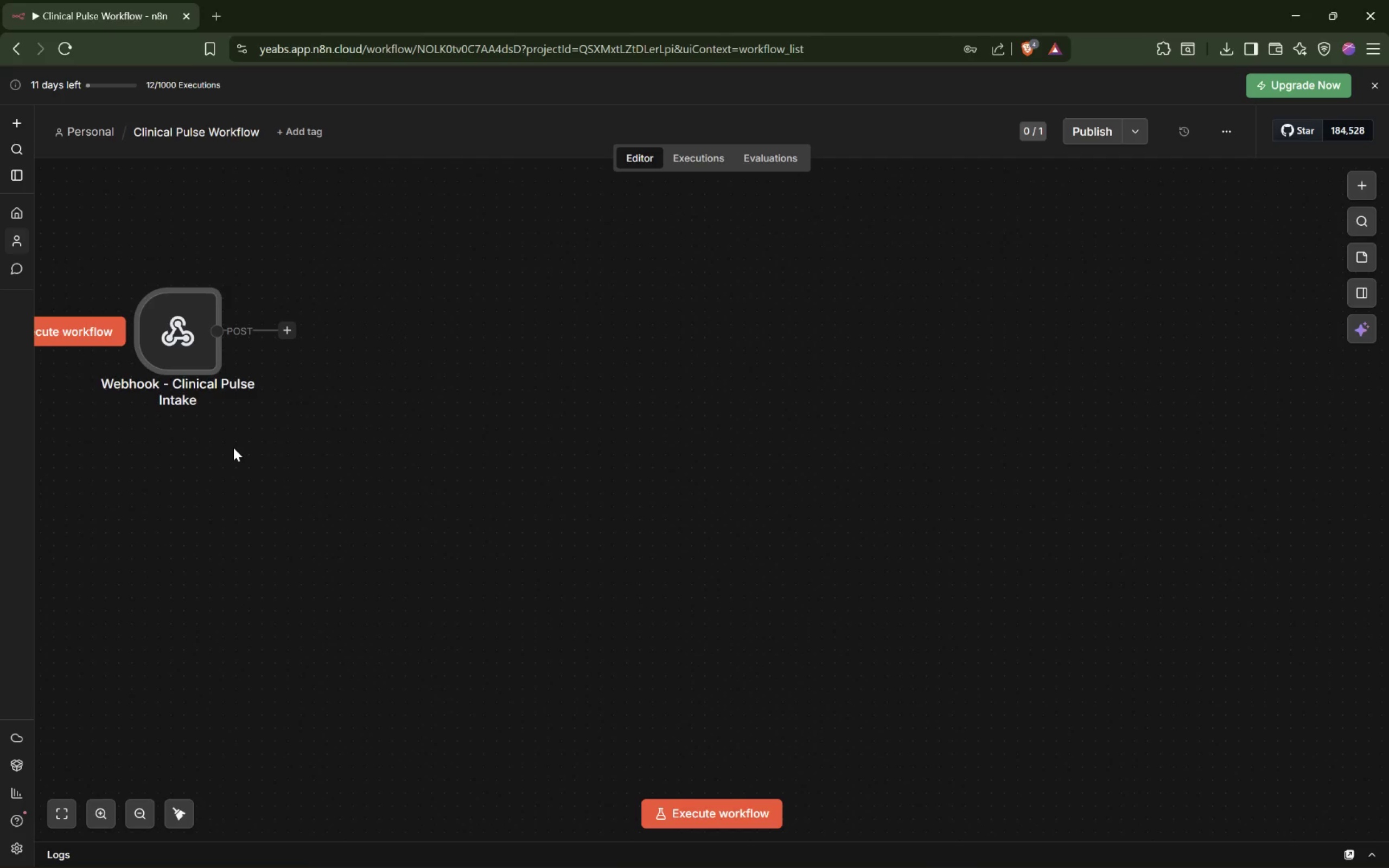 
hold_key(key=ControlLeft, duration=2.73)
scroll: coordinate [233, 445], scroll_direction: down, amount: 2.0
 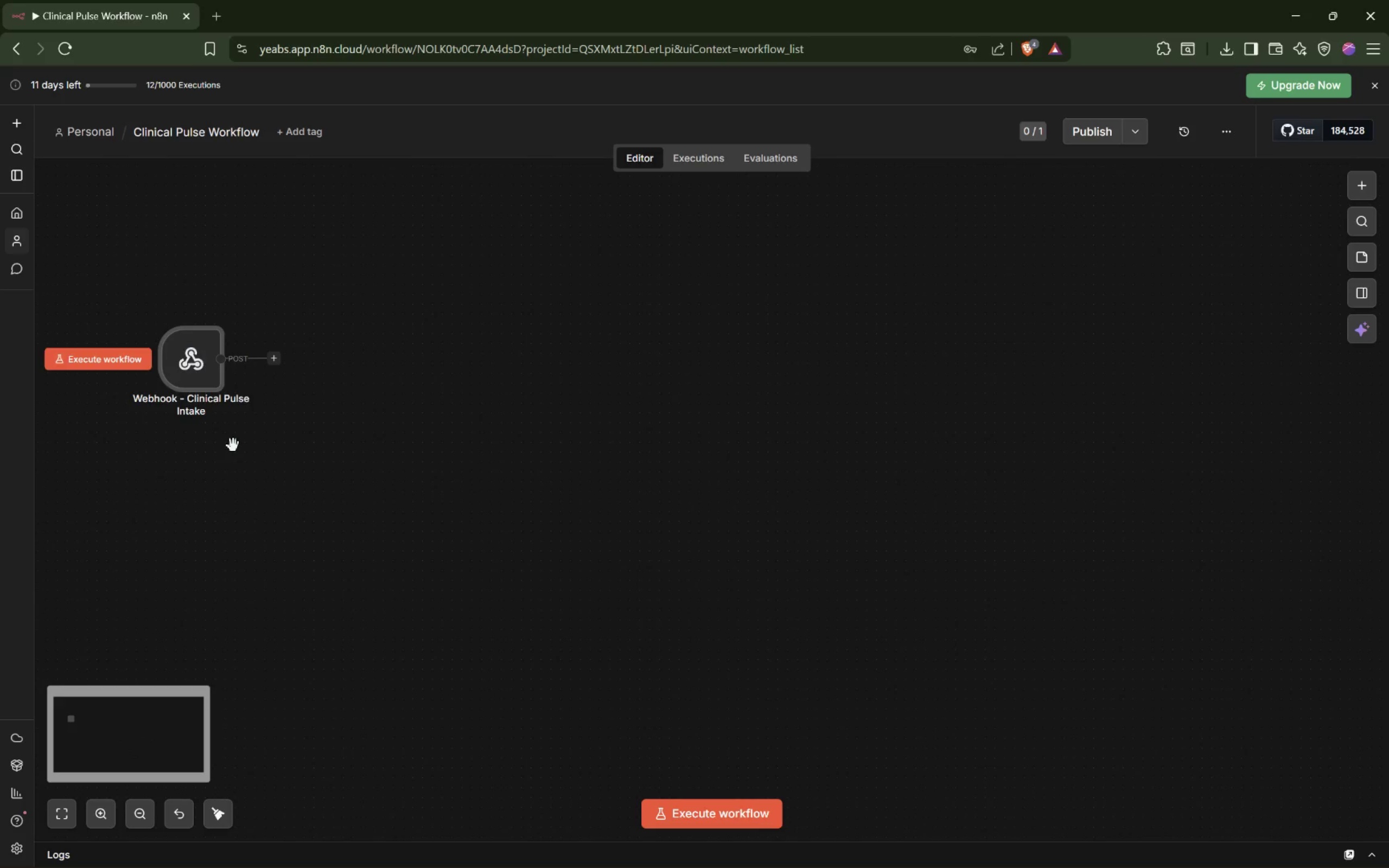 
scroll: coordinate [233, 445], scroll_direction: up, amount: 6.0
 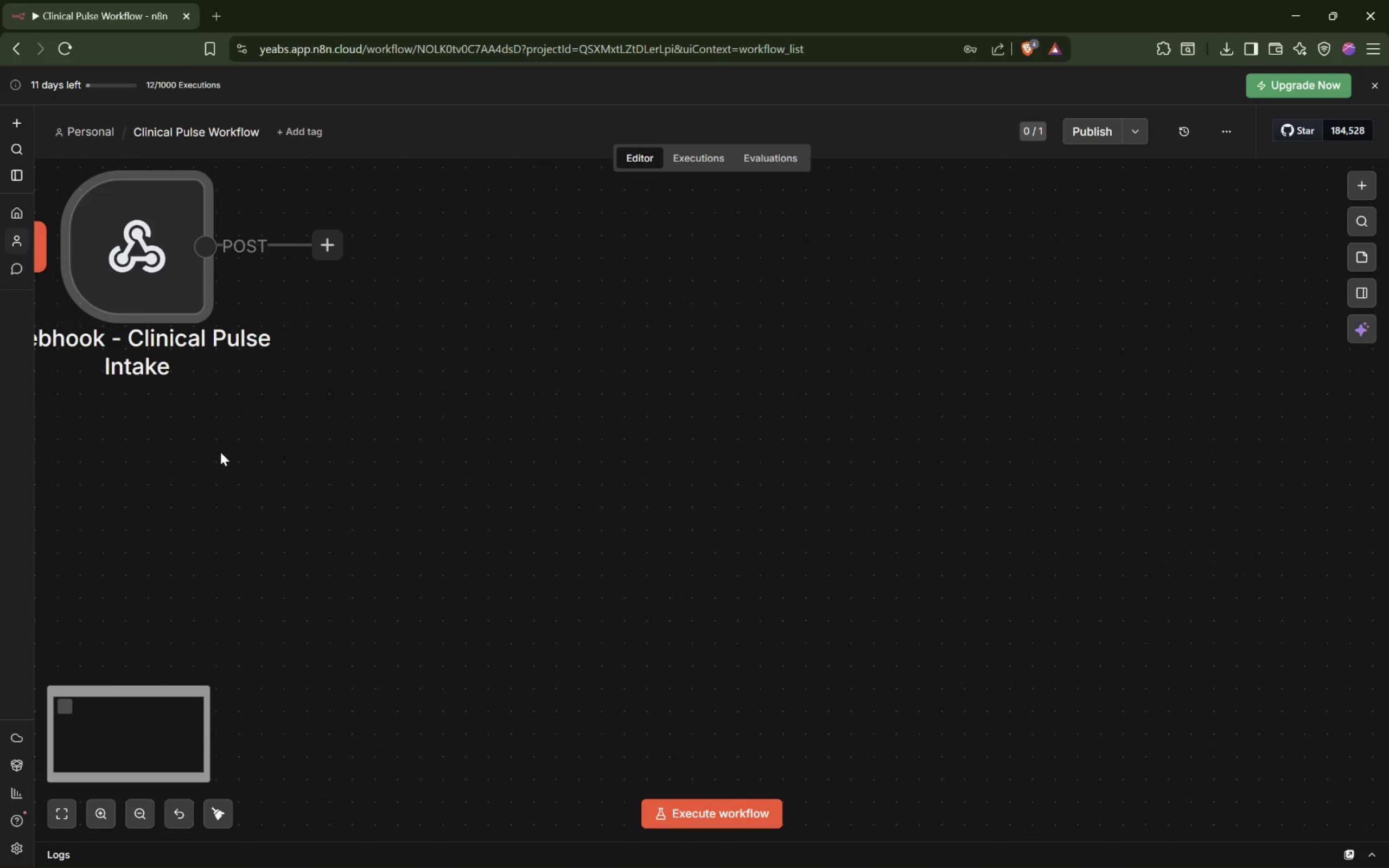 
hold_key(key=ShiftLeft, duration=1.3)
scroll: coordinate [220, 452], scroll_direction: up, amount: 5.0
 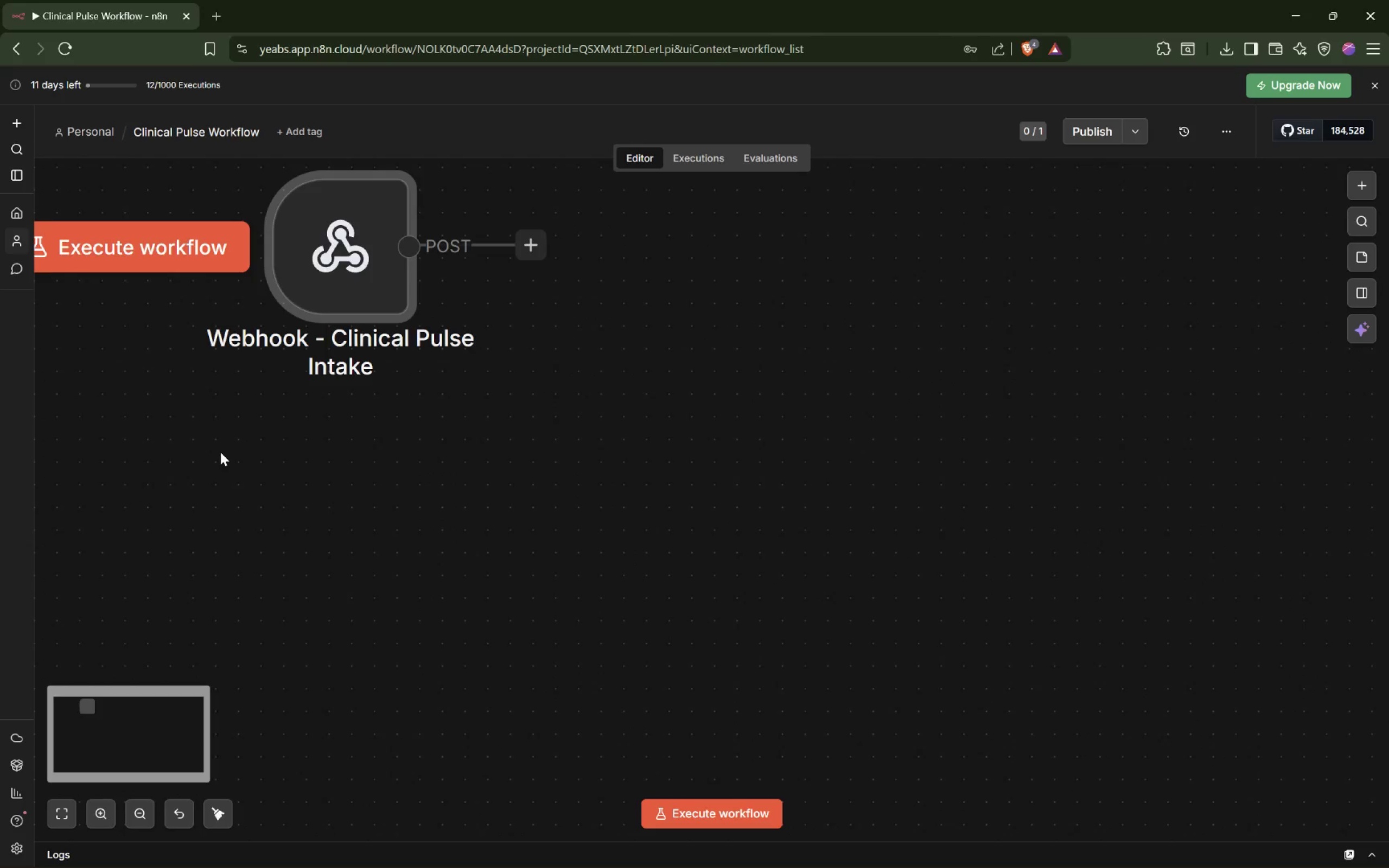 
hold_key(key=ControlLeft, duration=0.61)
 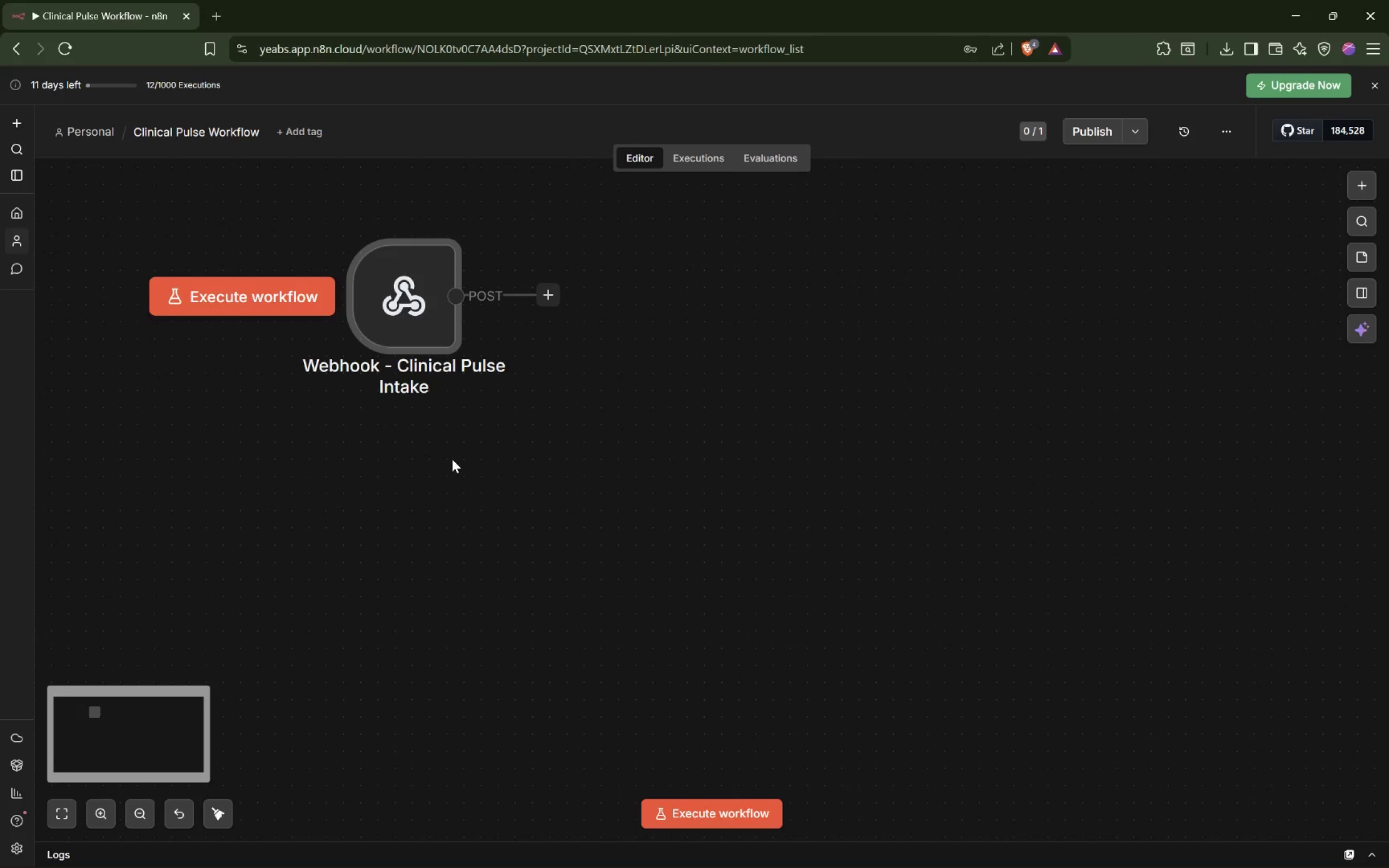 
scroll: coordinate [220, 452], scroll_direction: up, amount: 3.0
 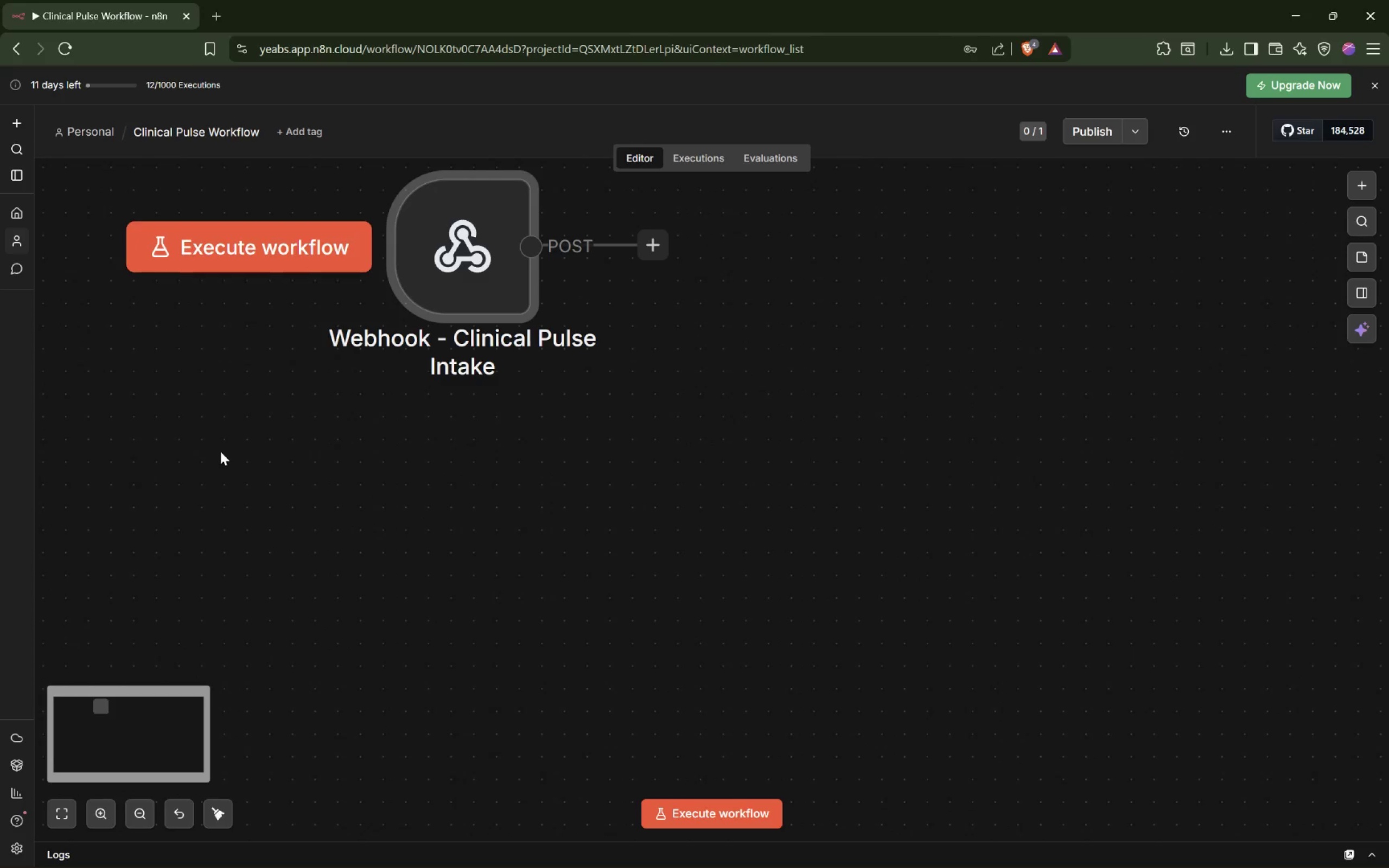 
scroll: coordinate [221, 451], scroll_direction: down, amount: 2.0
 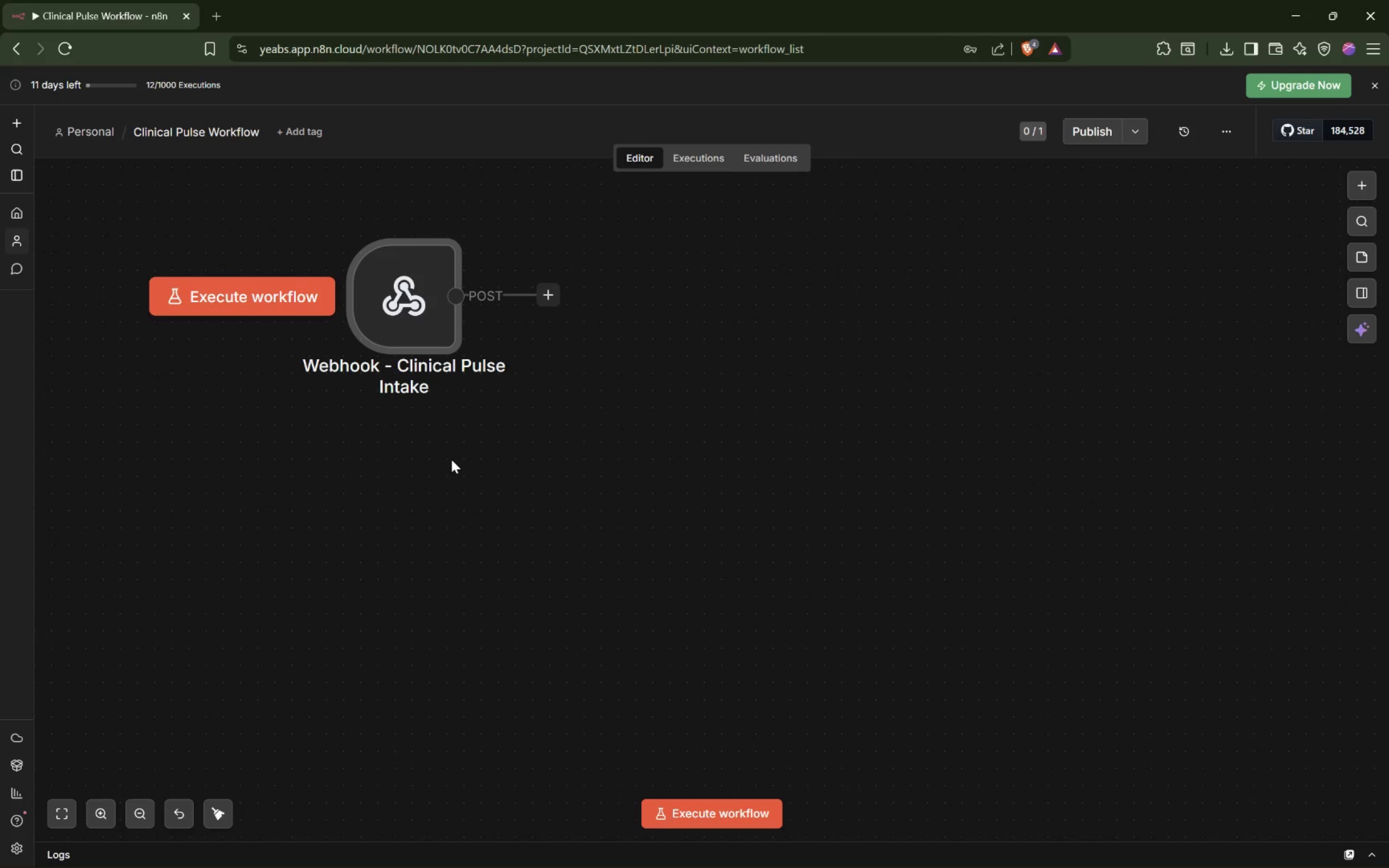 
wait(9.04)
 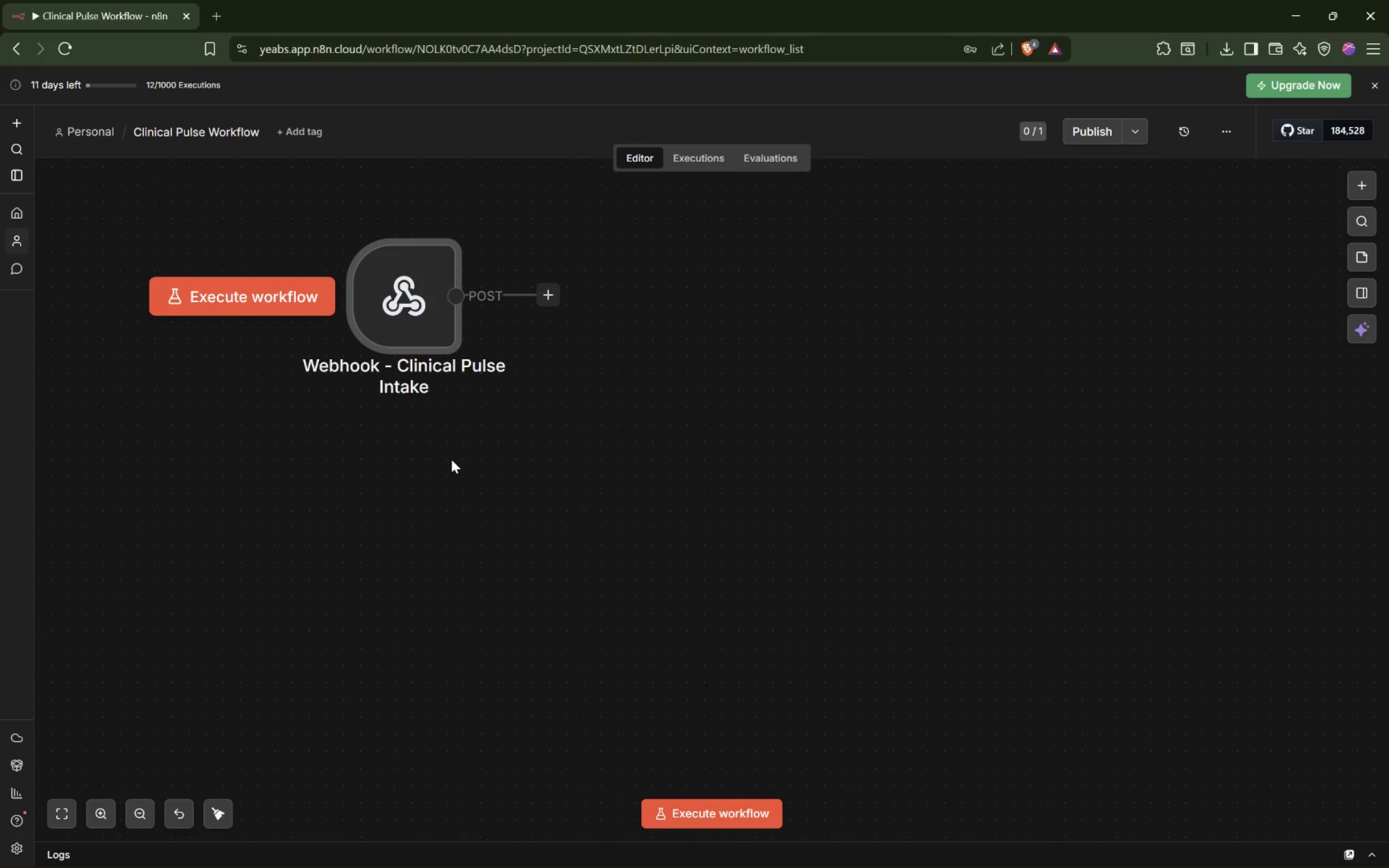 
left_click([556, 295])
 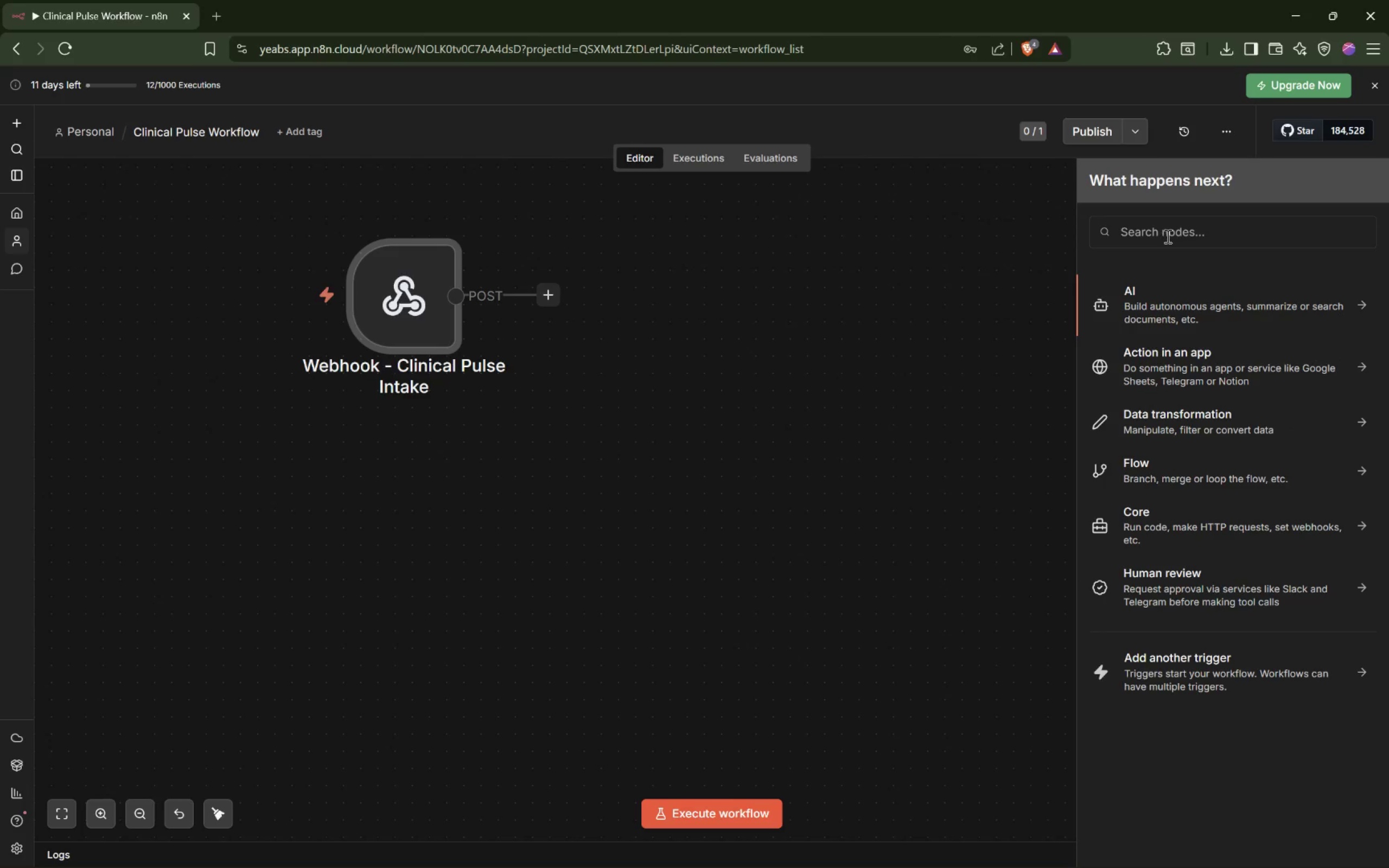 
left_click([1167, 236])
 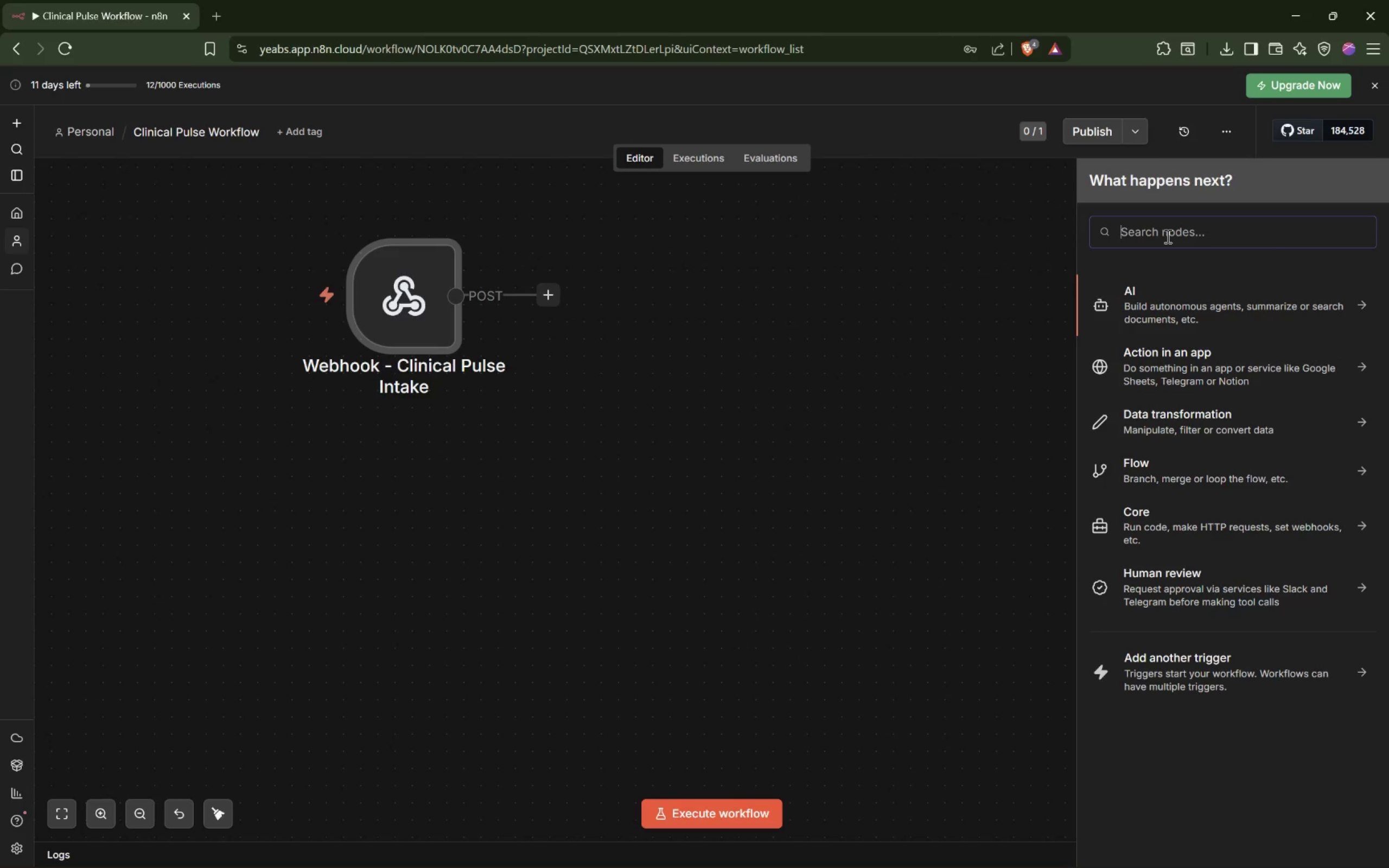 
type(Edit)
 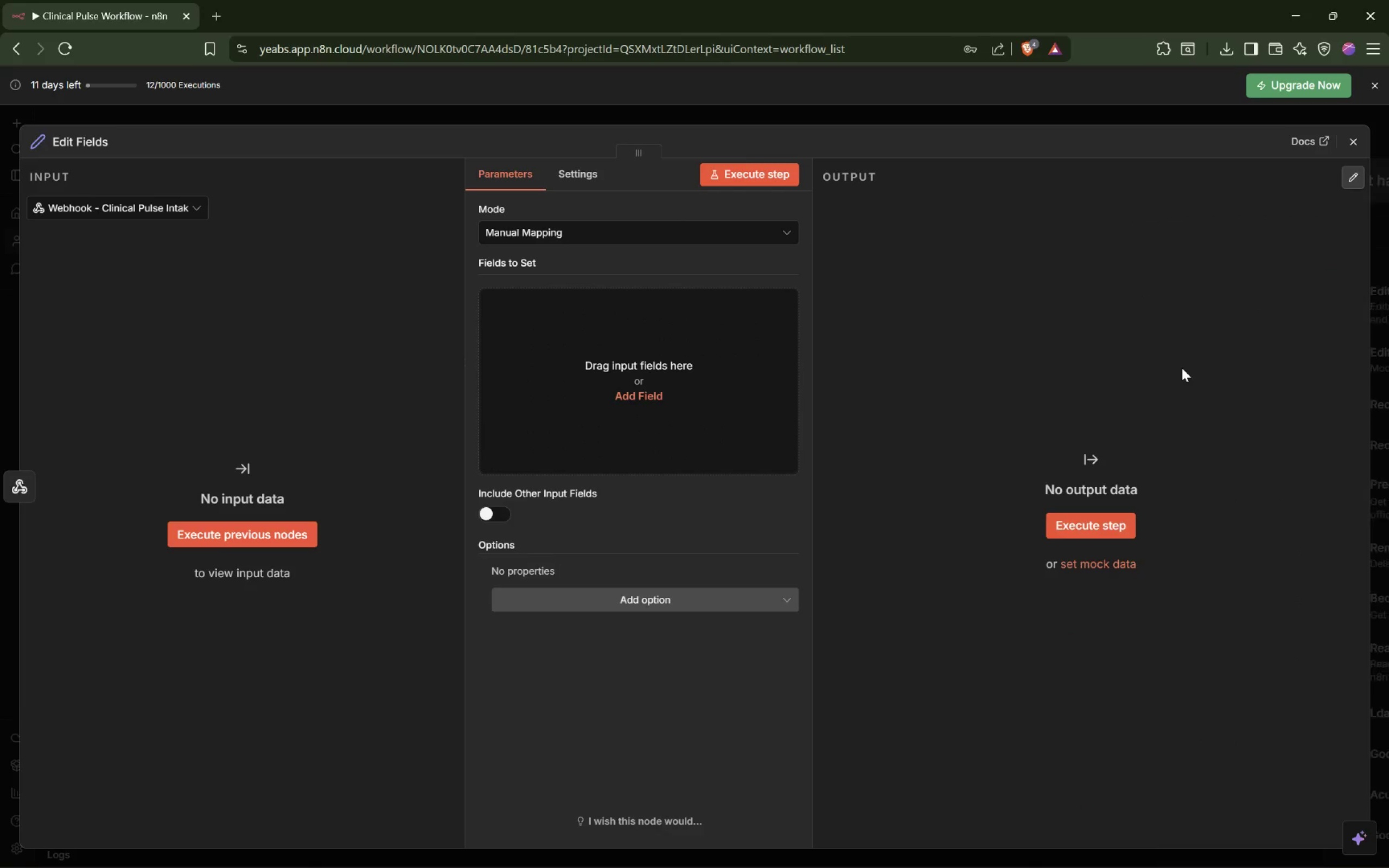 
mouse_move([518, 235])
 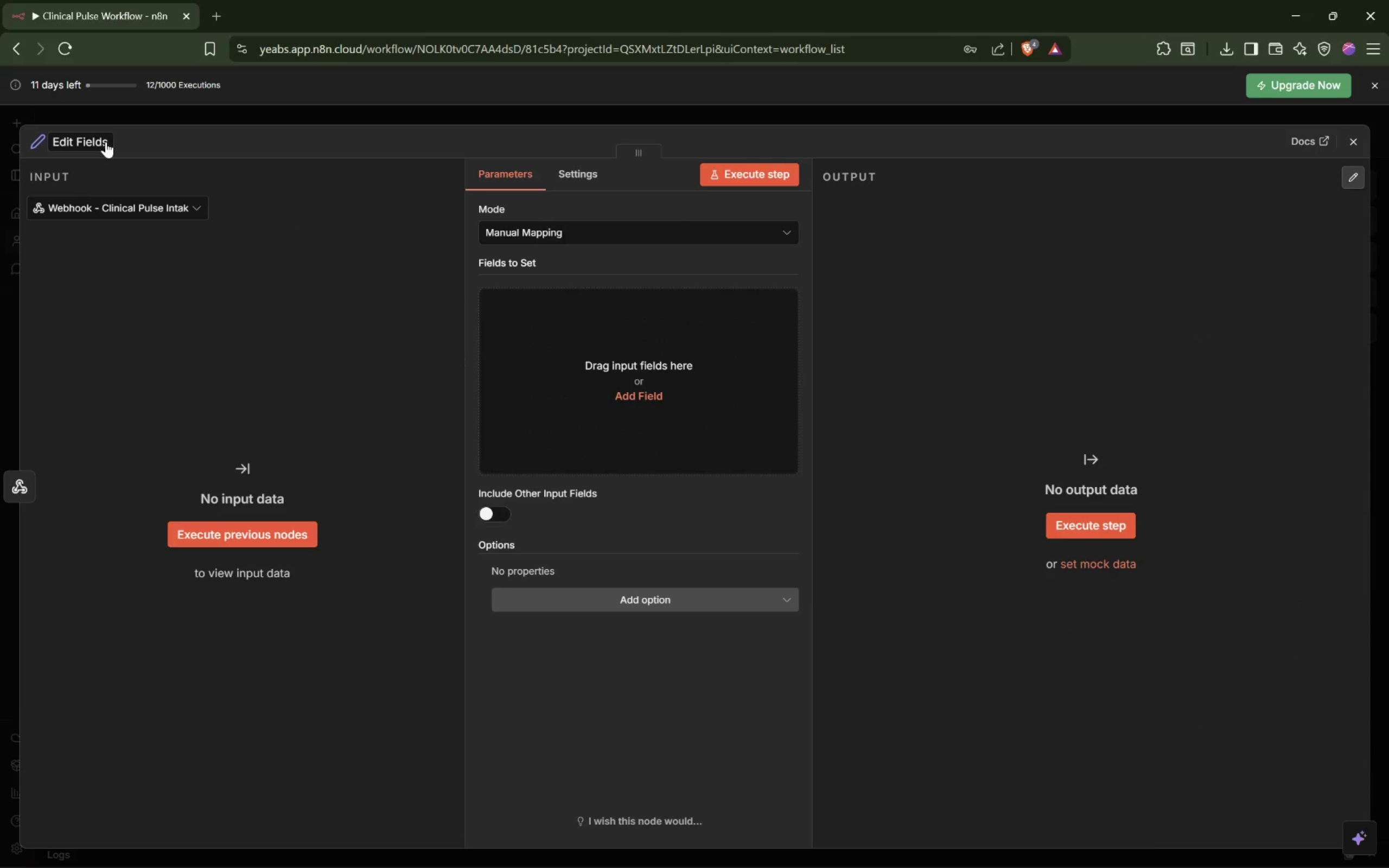 
double_click([106, 142])
 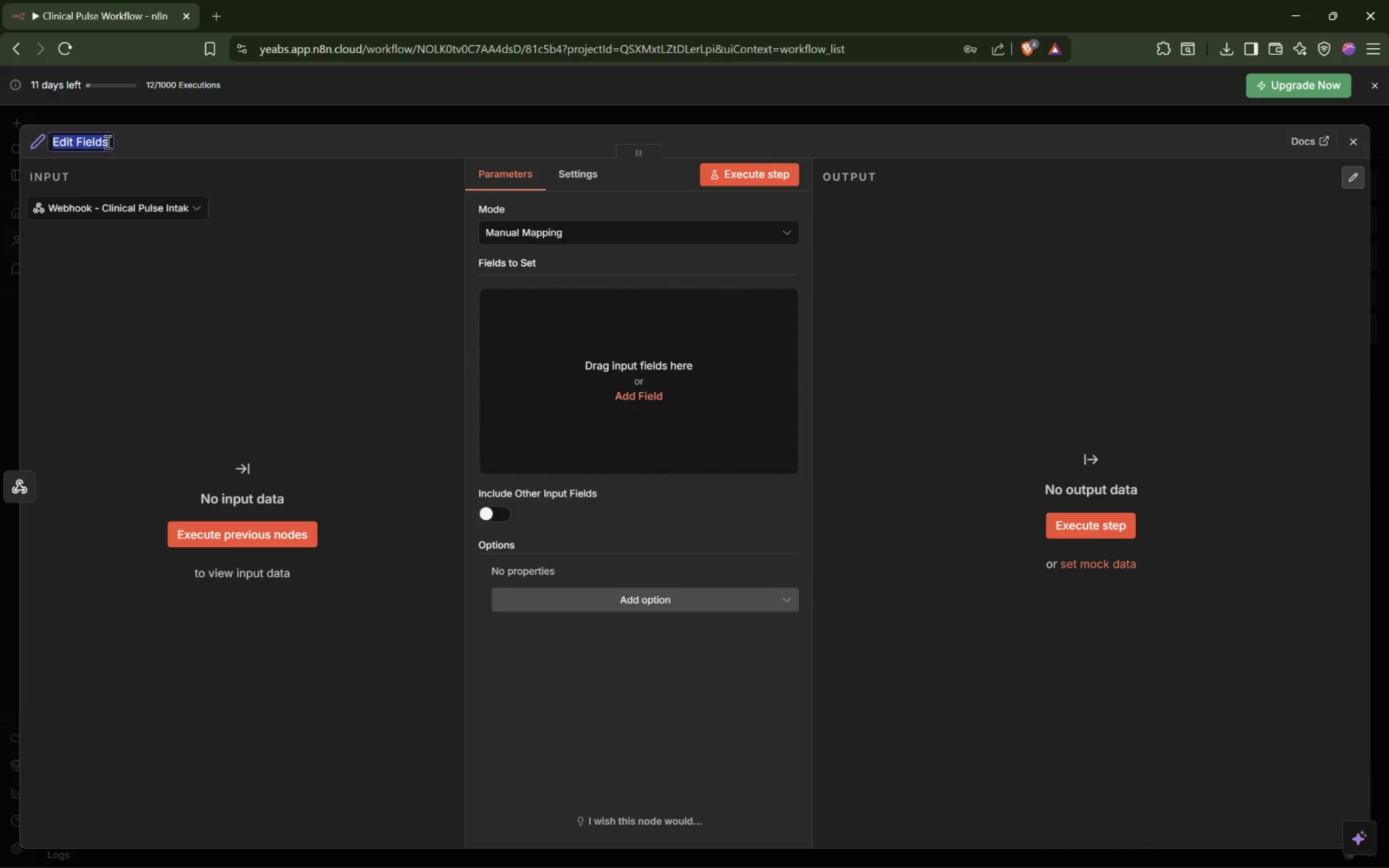 
type(Set - Normalize Urgent Requst)
key(Backspace)
key(Backspace)
type(est)
 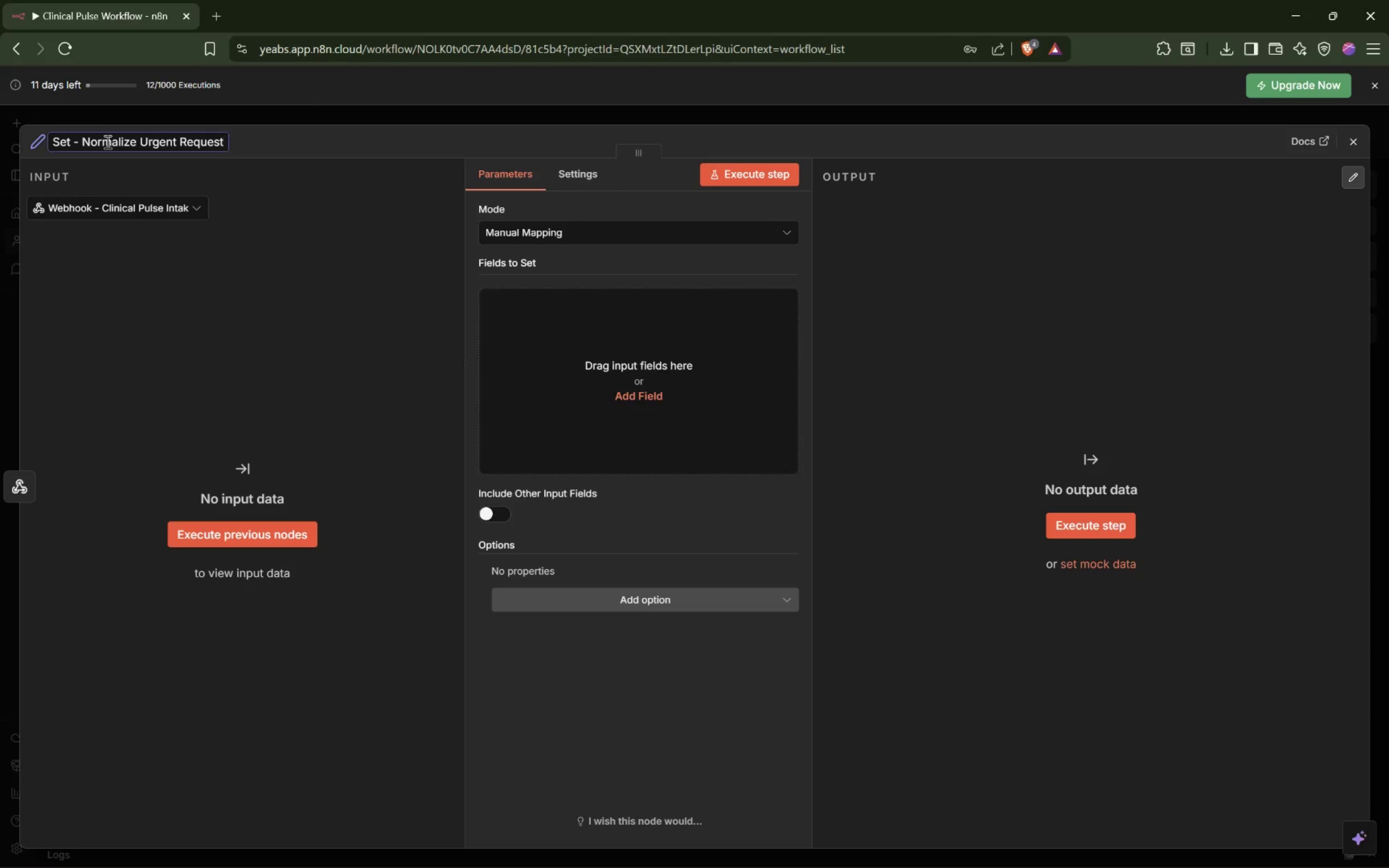 
key(Enter)
 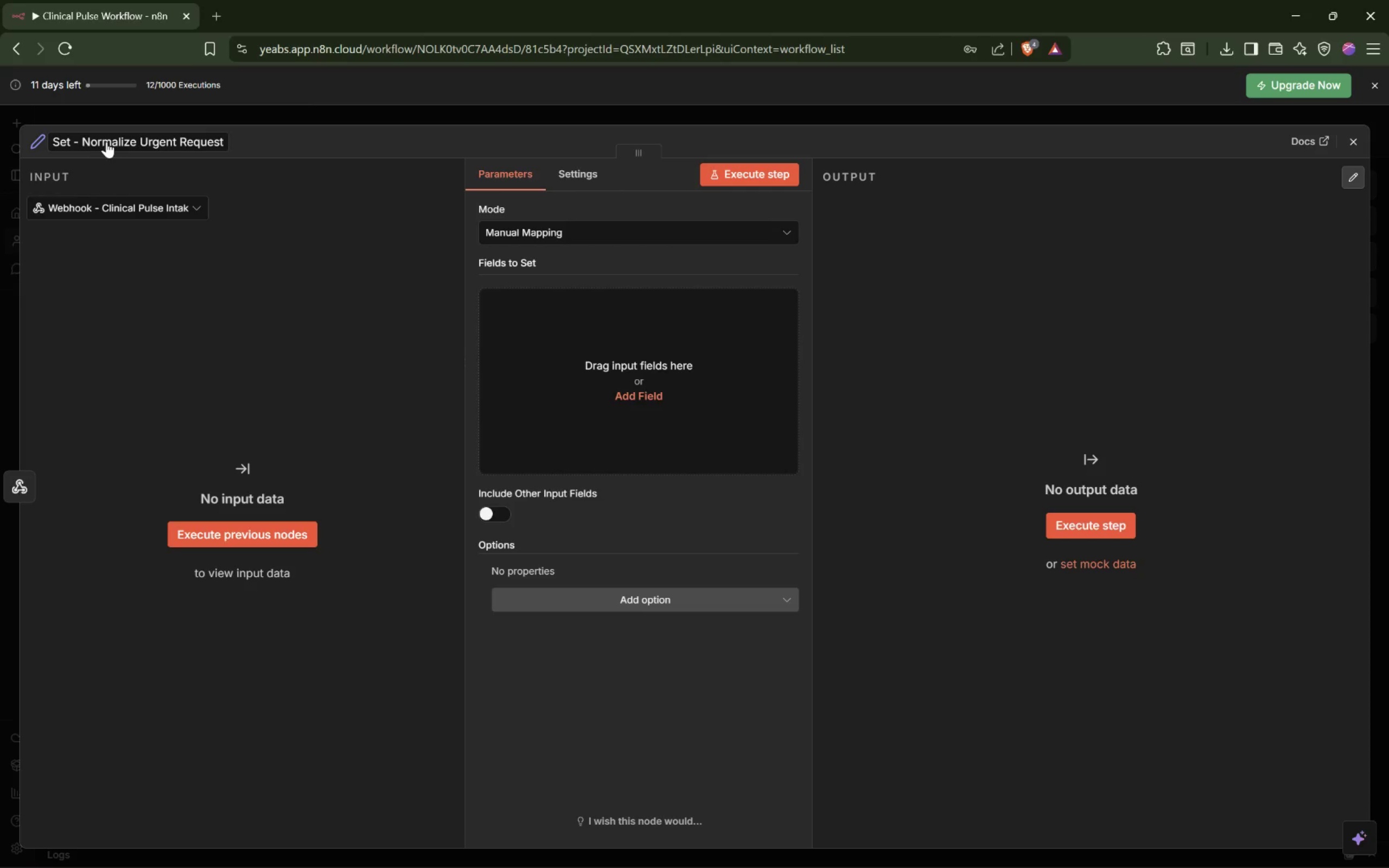 
left_click([584, 181])
 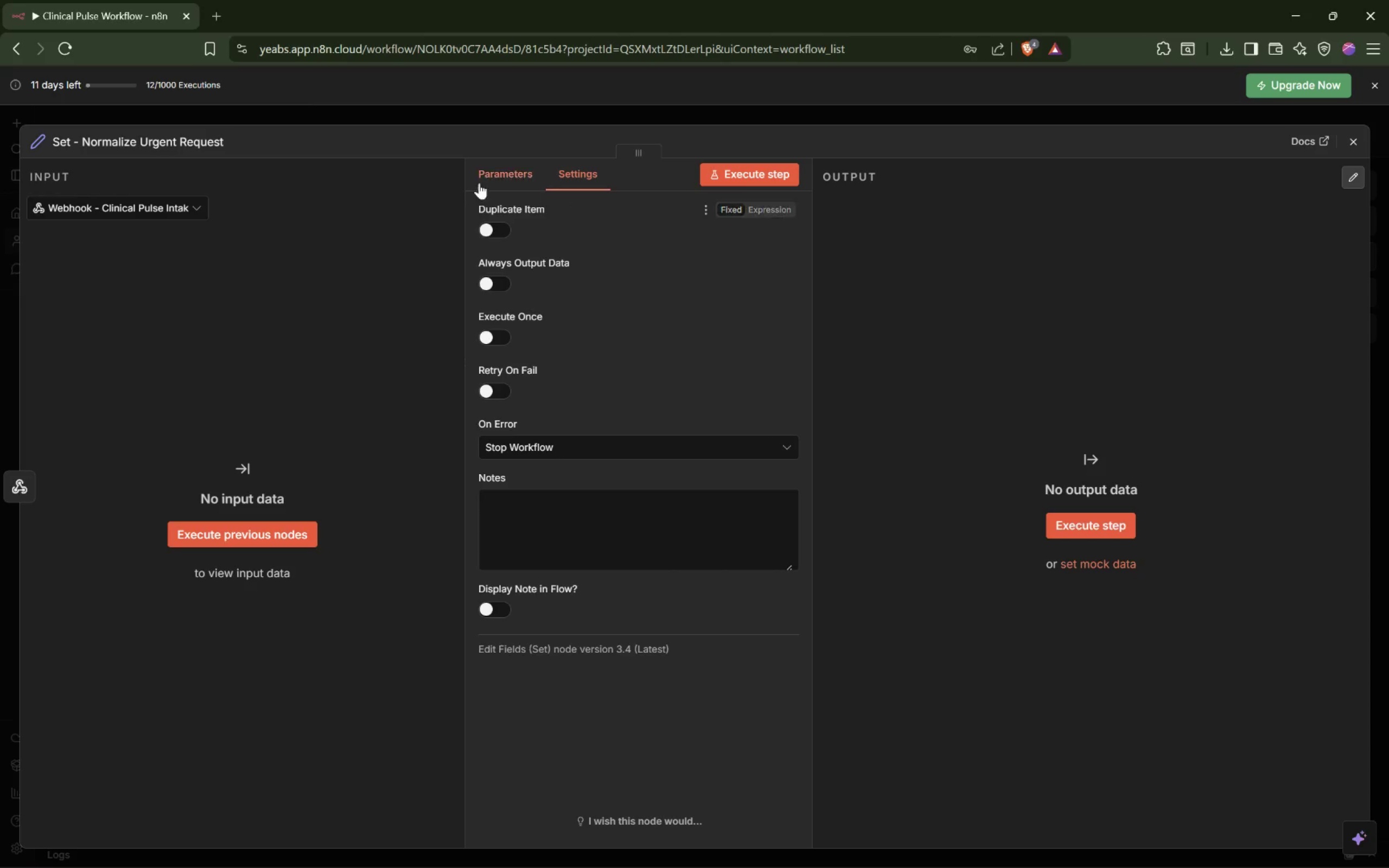 
double_click([570, 233])
 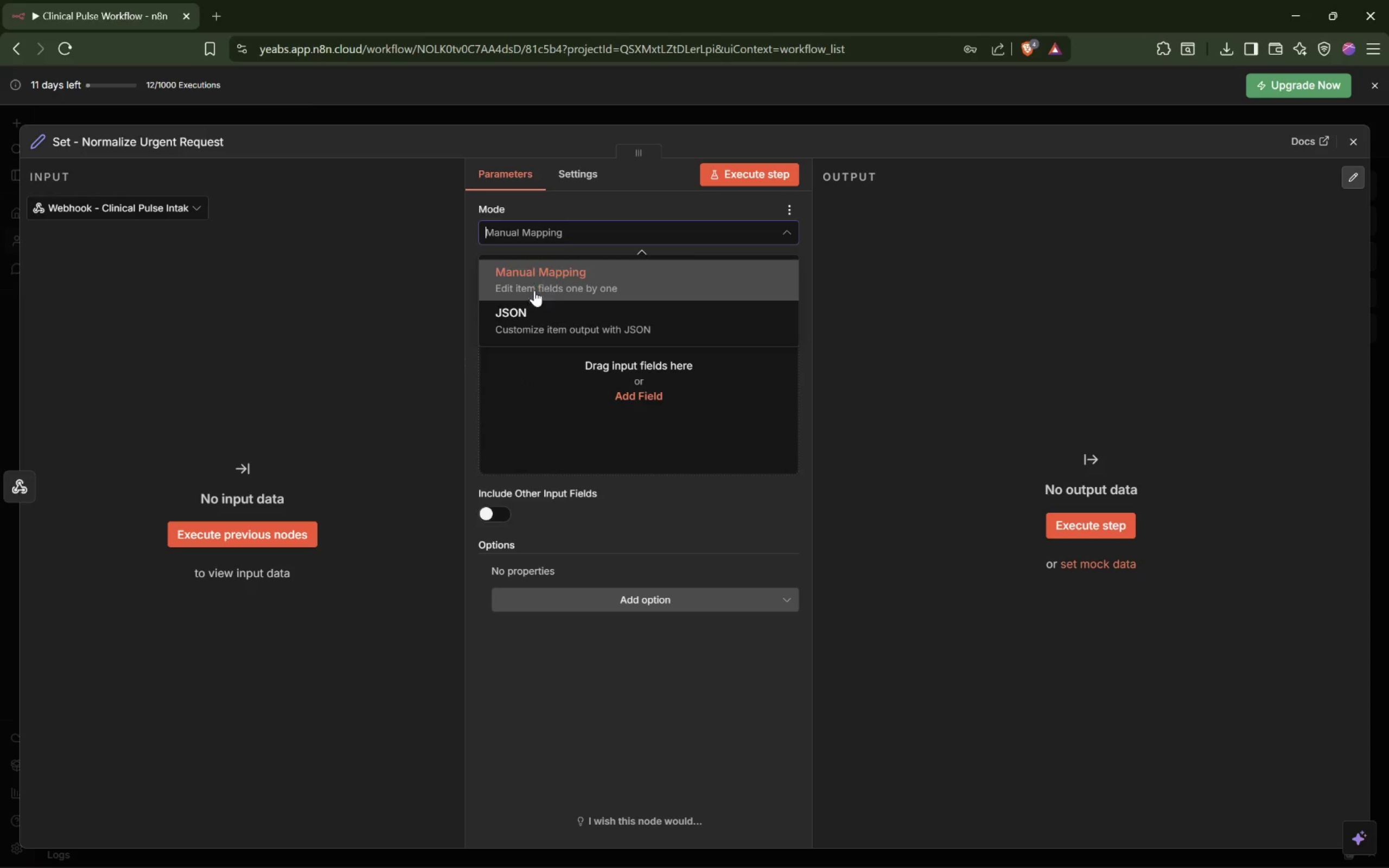 
left_click_drag(start_coordinate=[533, 310], to_coordinate=[533, 314])
 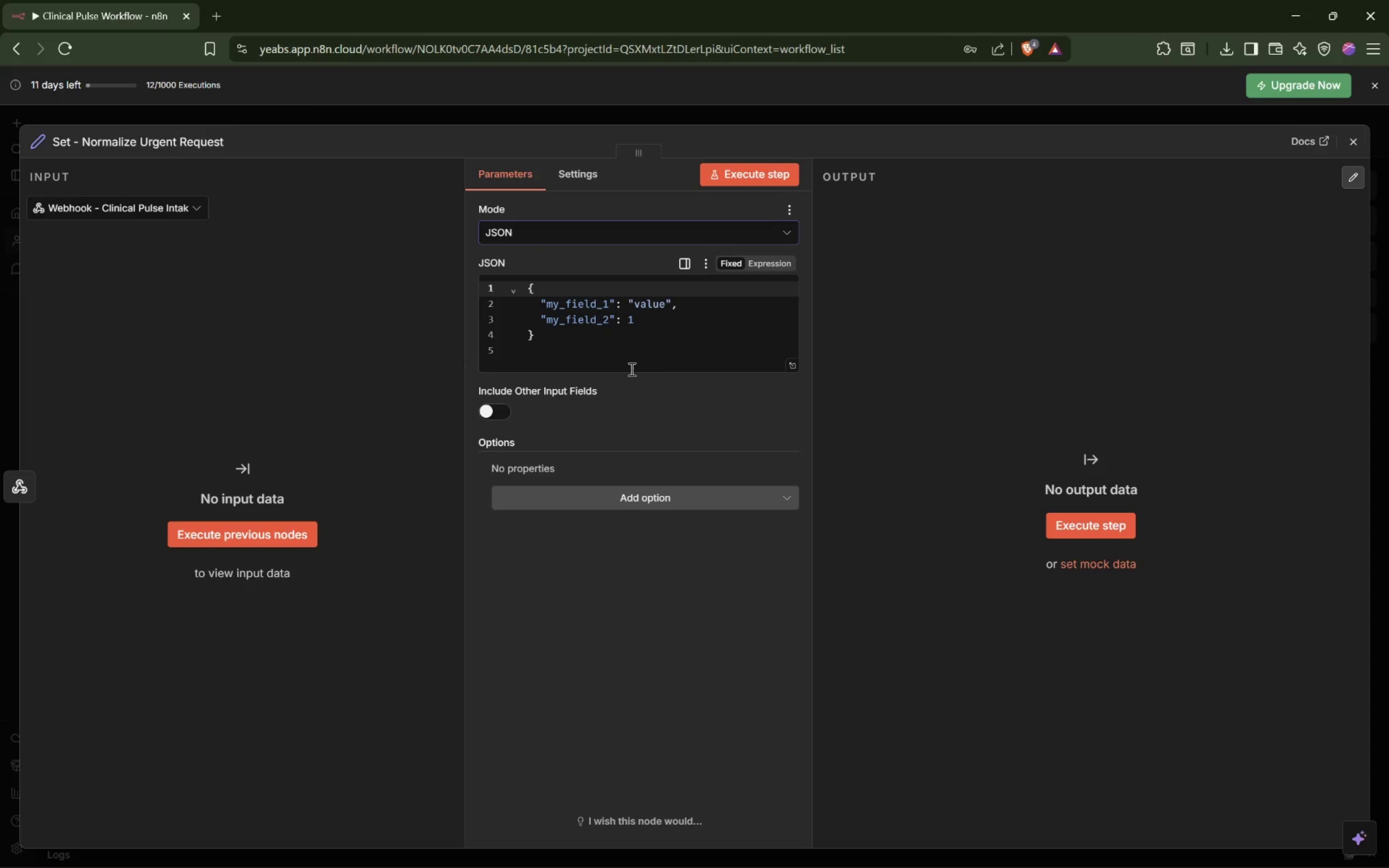 
wait(5.78)
 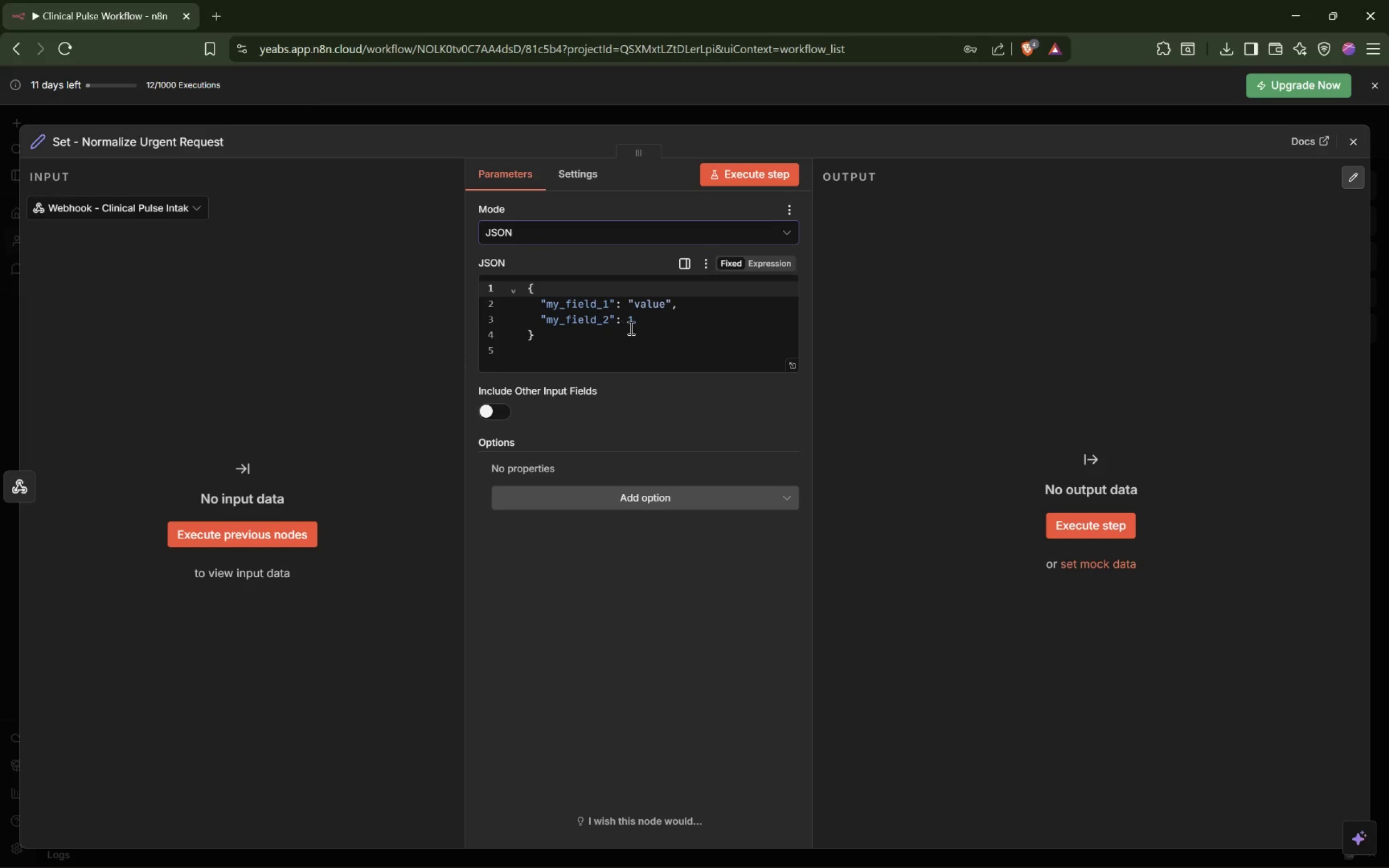 
left_click_drag(start_coordinate=[653, 323], to_coordinate=[550, 282])
 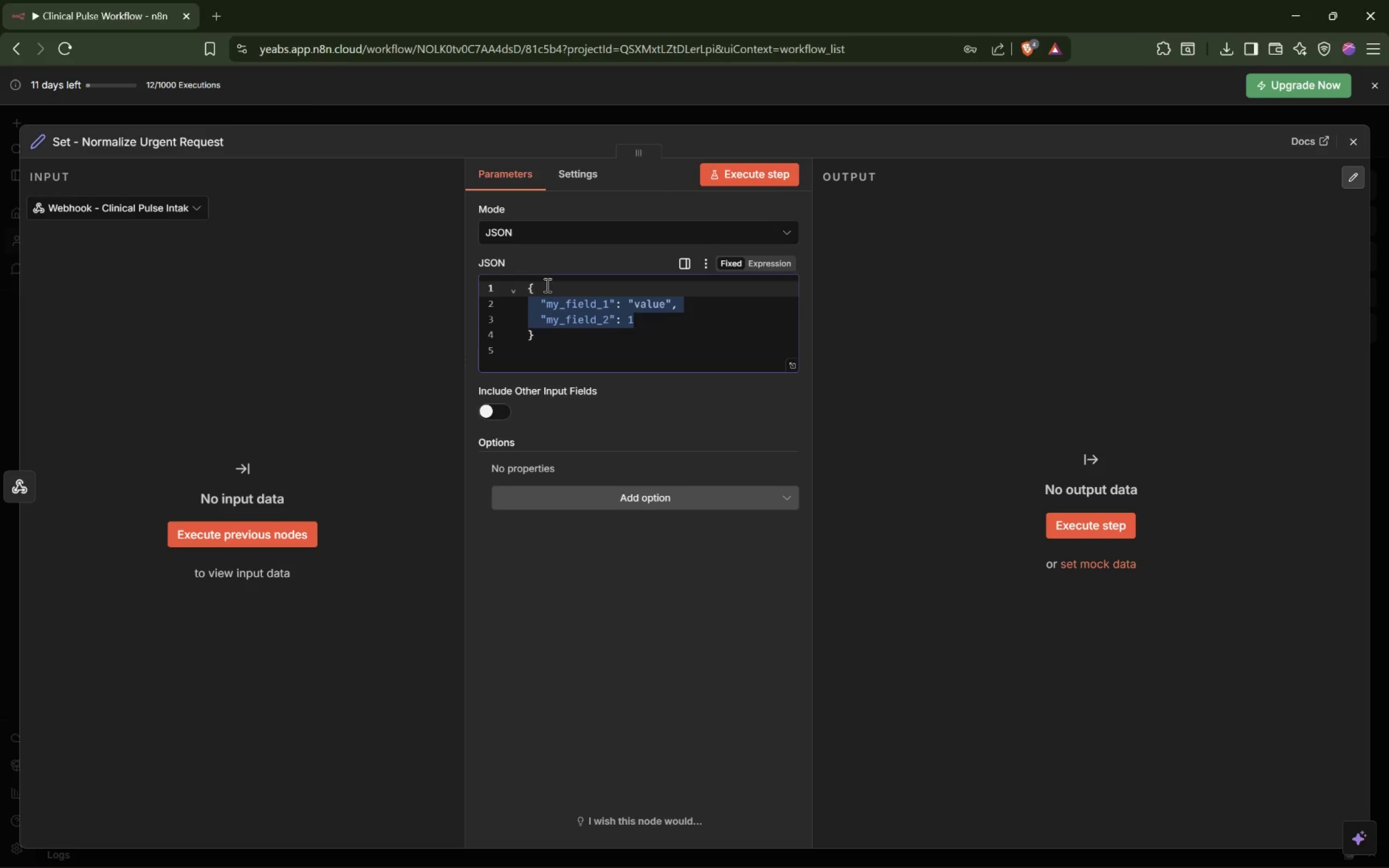 
key(Shift+Quote)
 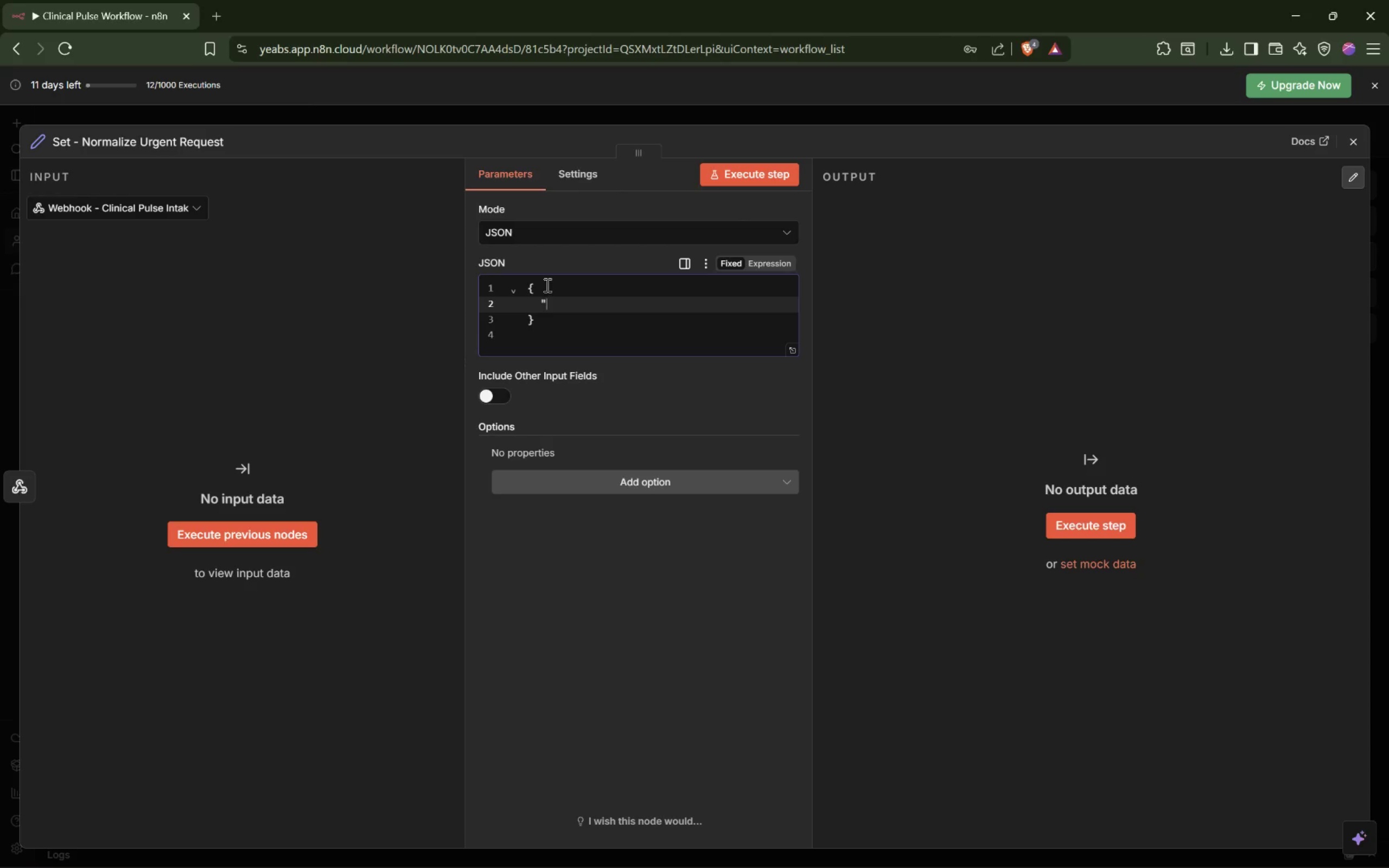 
key(Shift+Quote)
 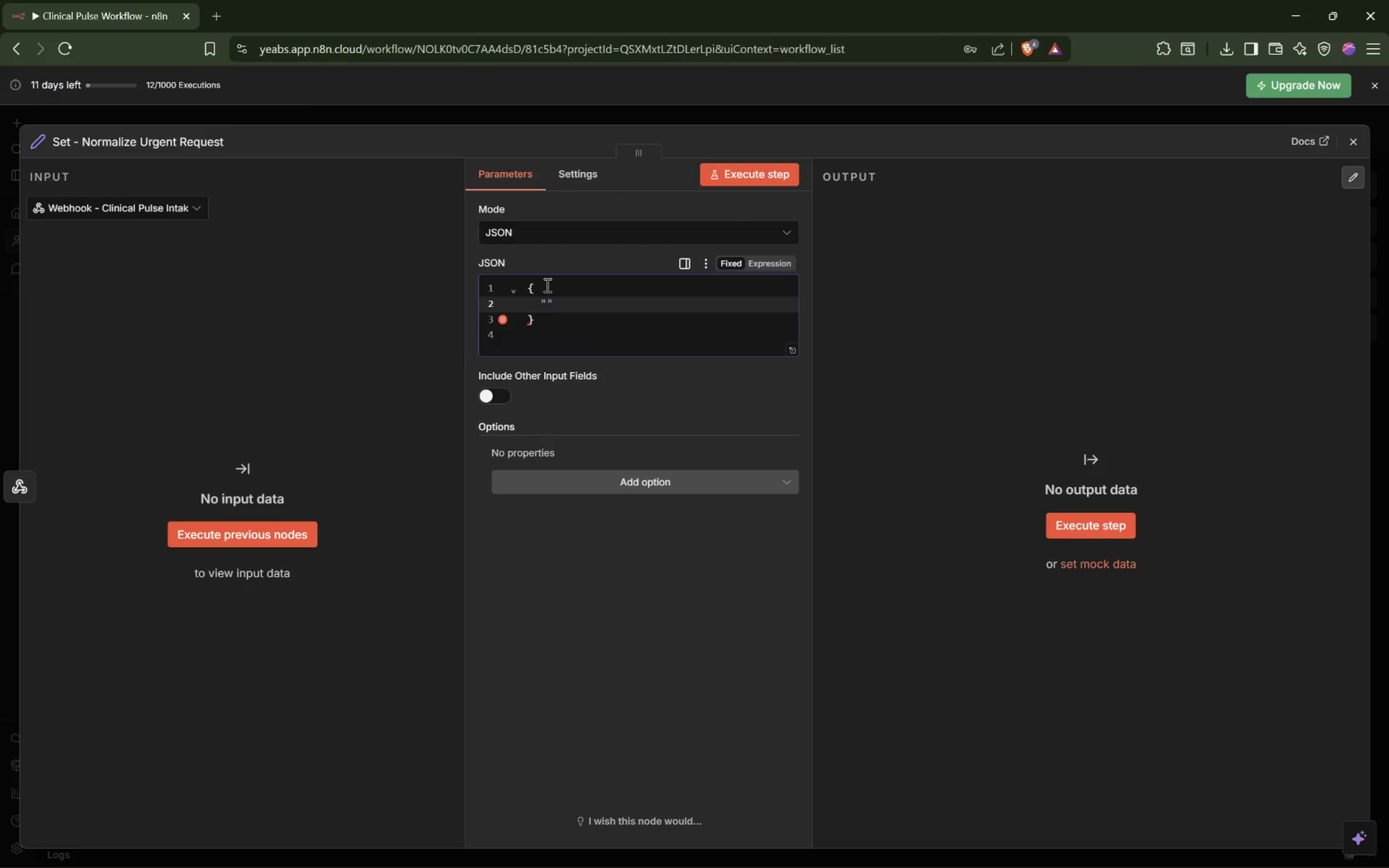 
key(ArrowLeft)
 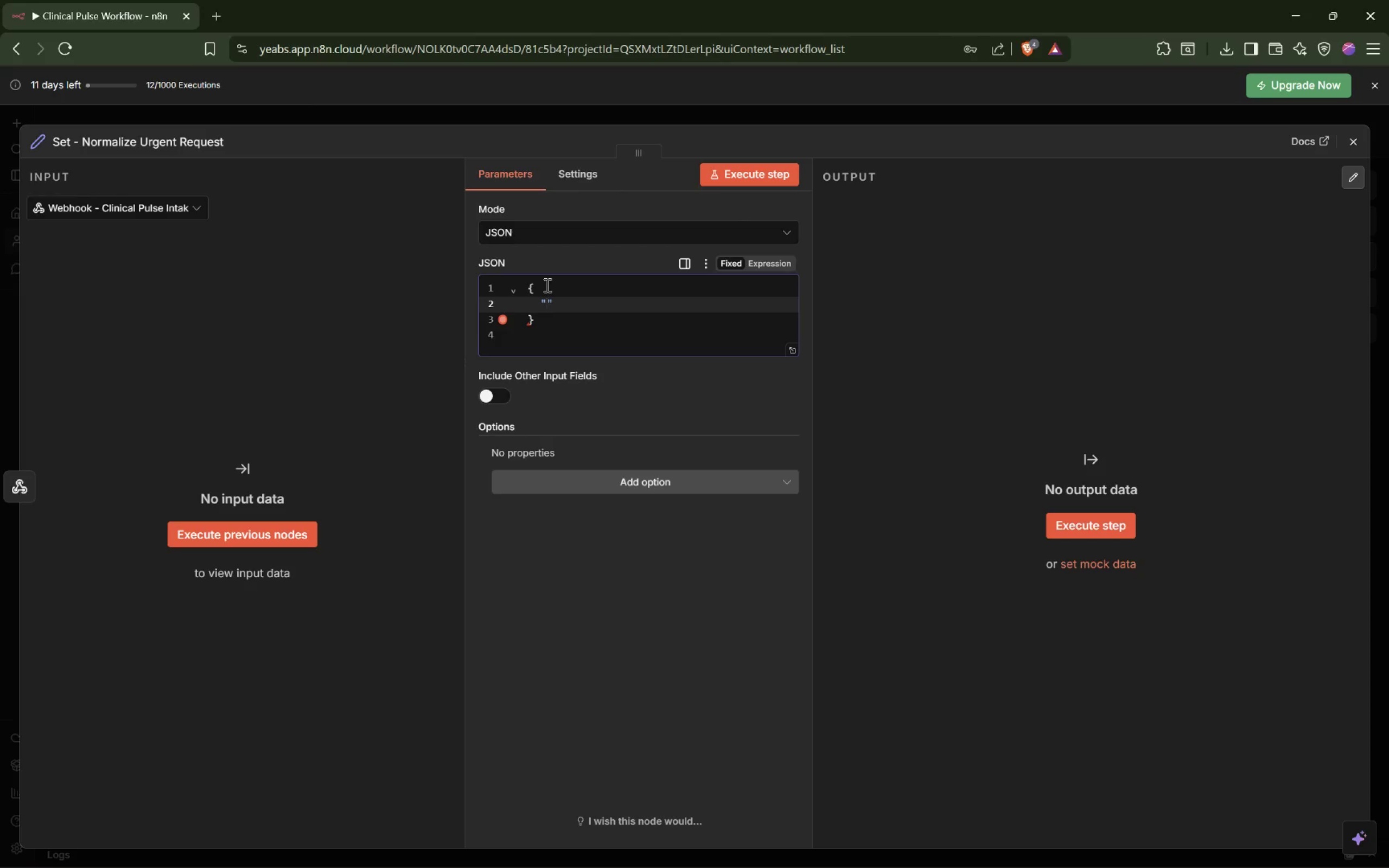 
type(request_id)
 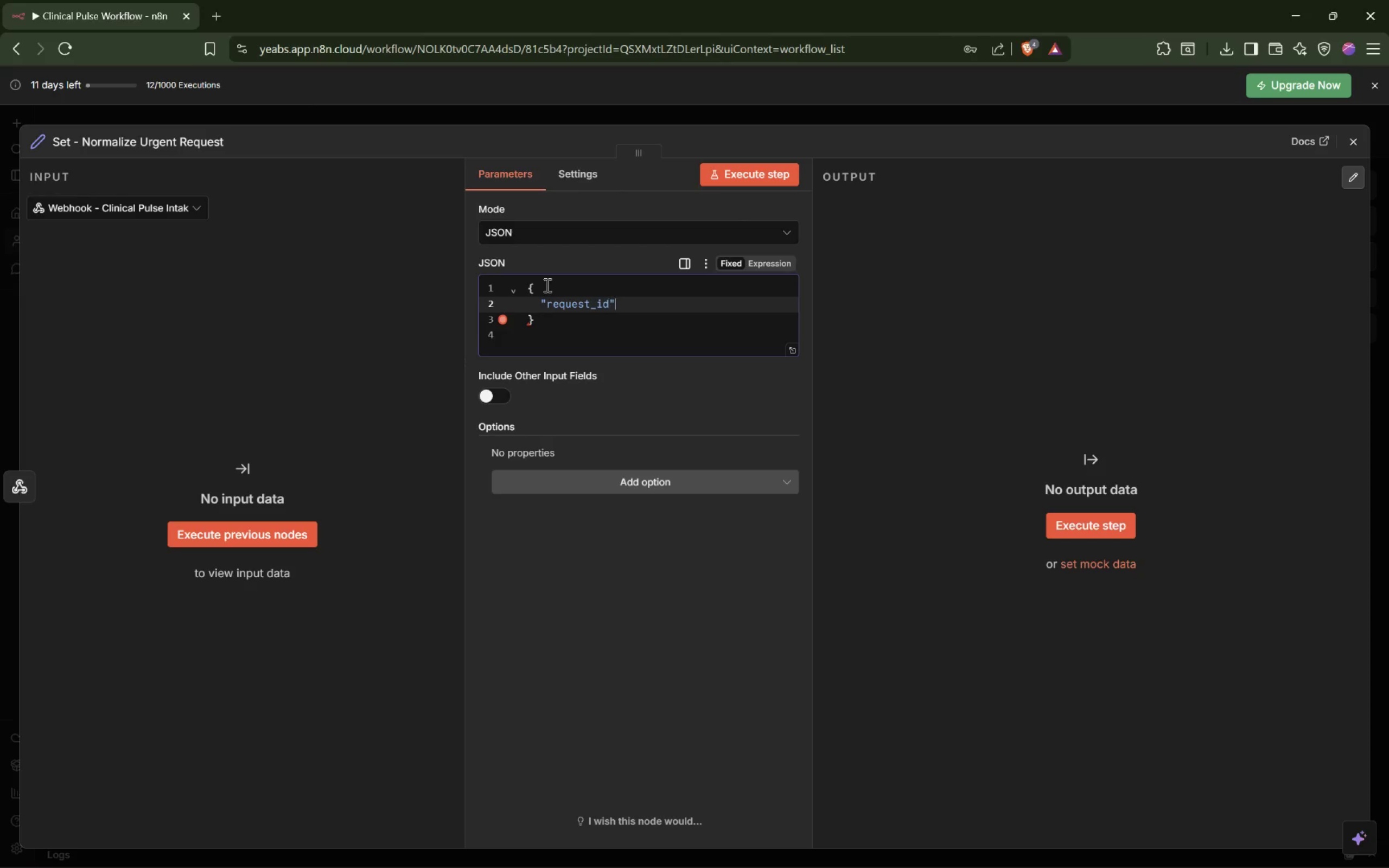 
key(ArrowRight)
 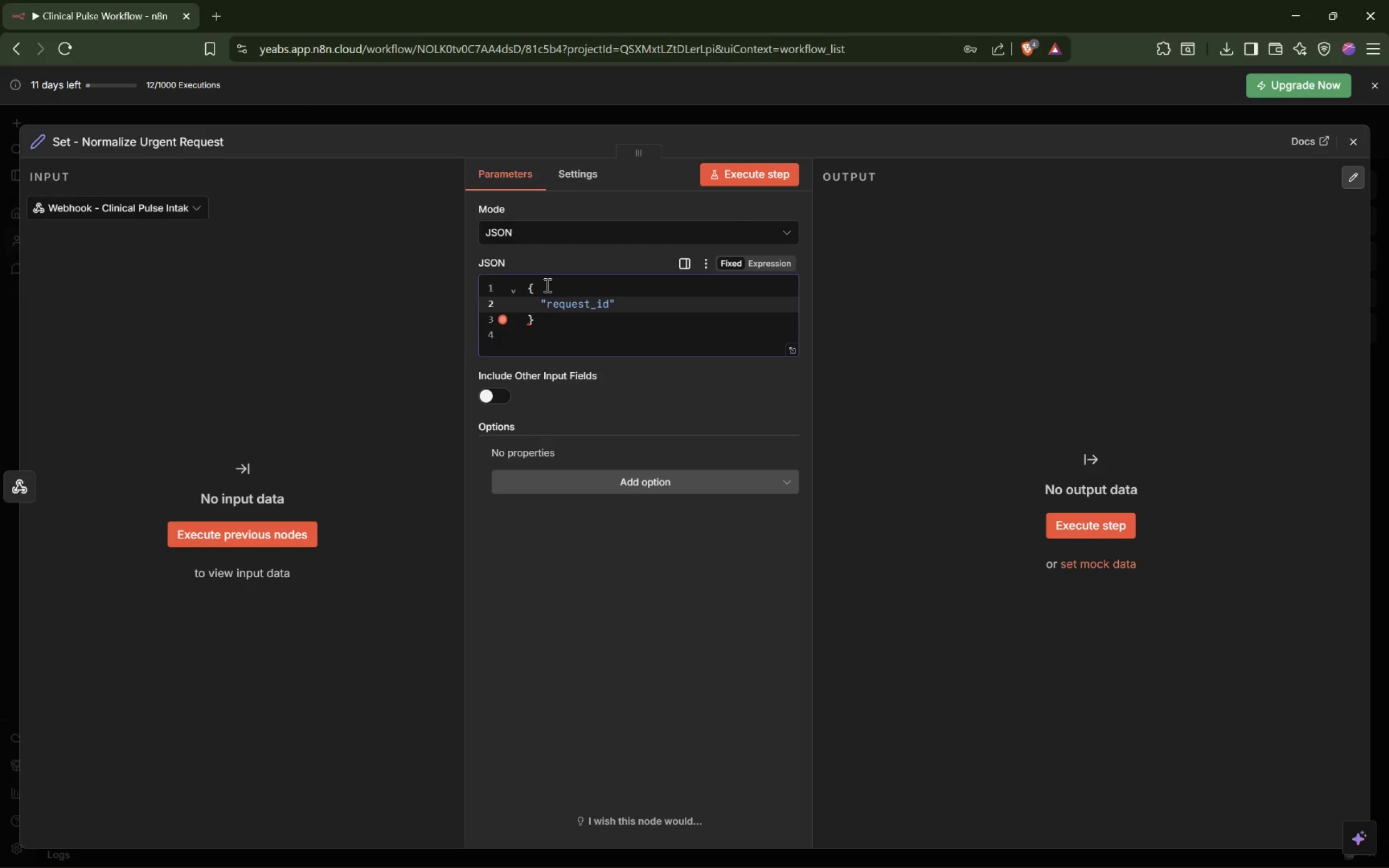 
key(Shift+Semicolon)
 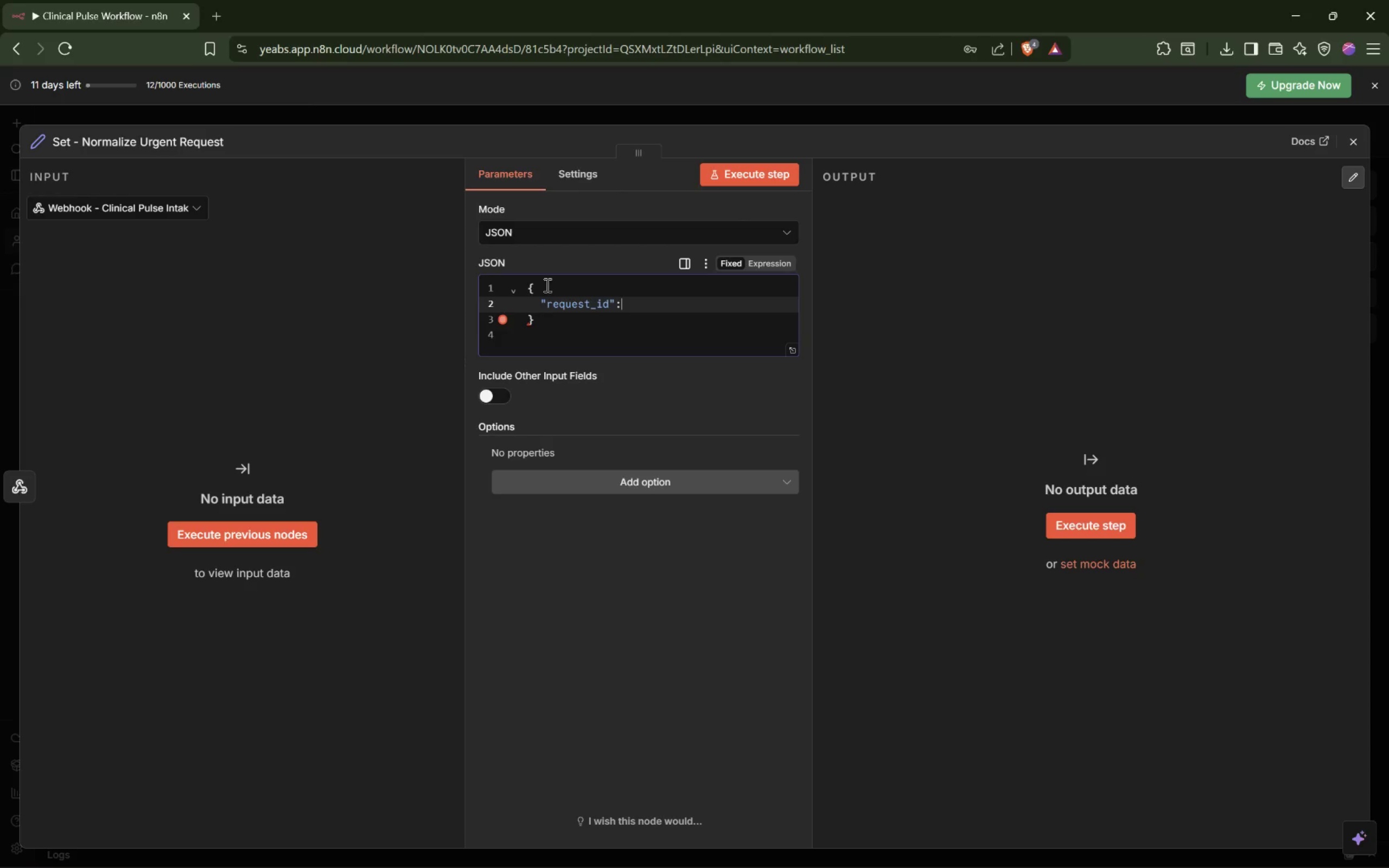 
key(Space)
 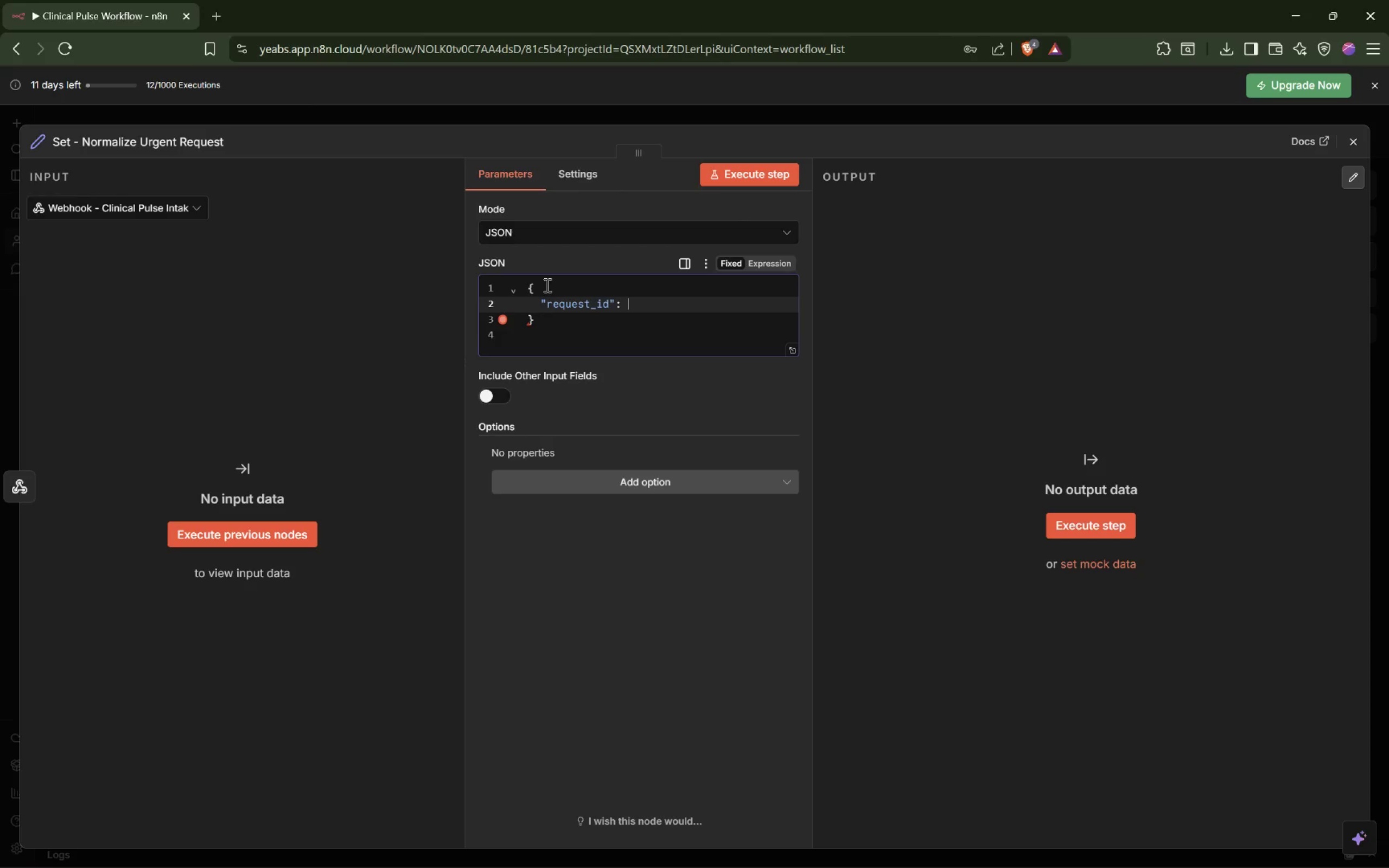 
key(Shift+ShiftLeft)
 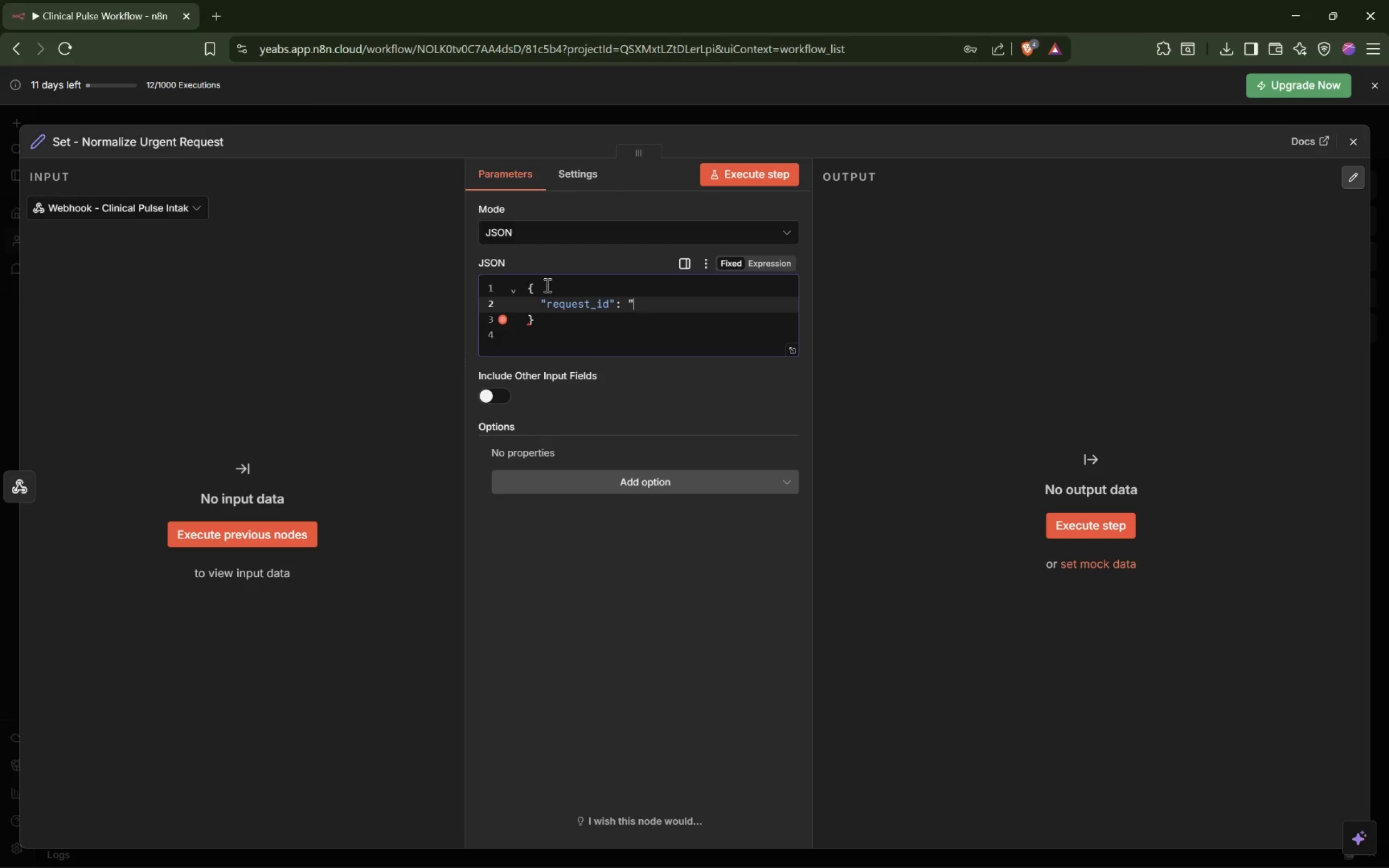 
key(Shift+Quote)
 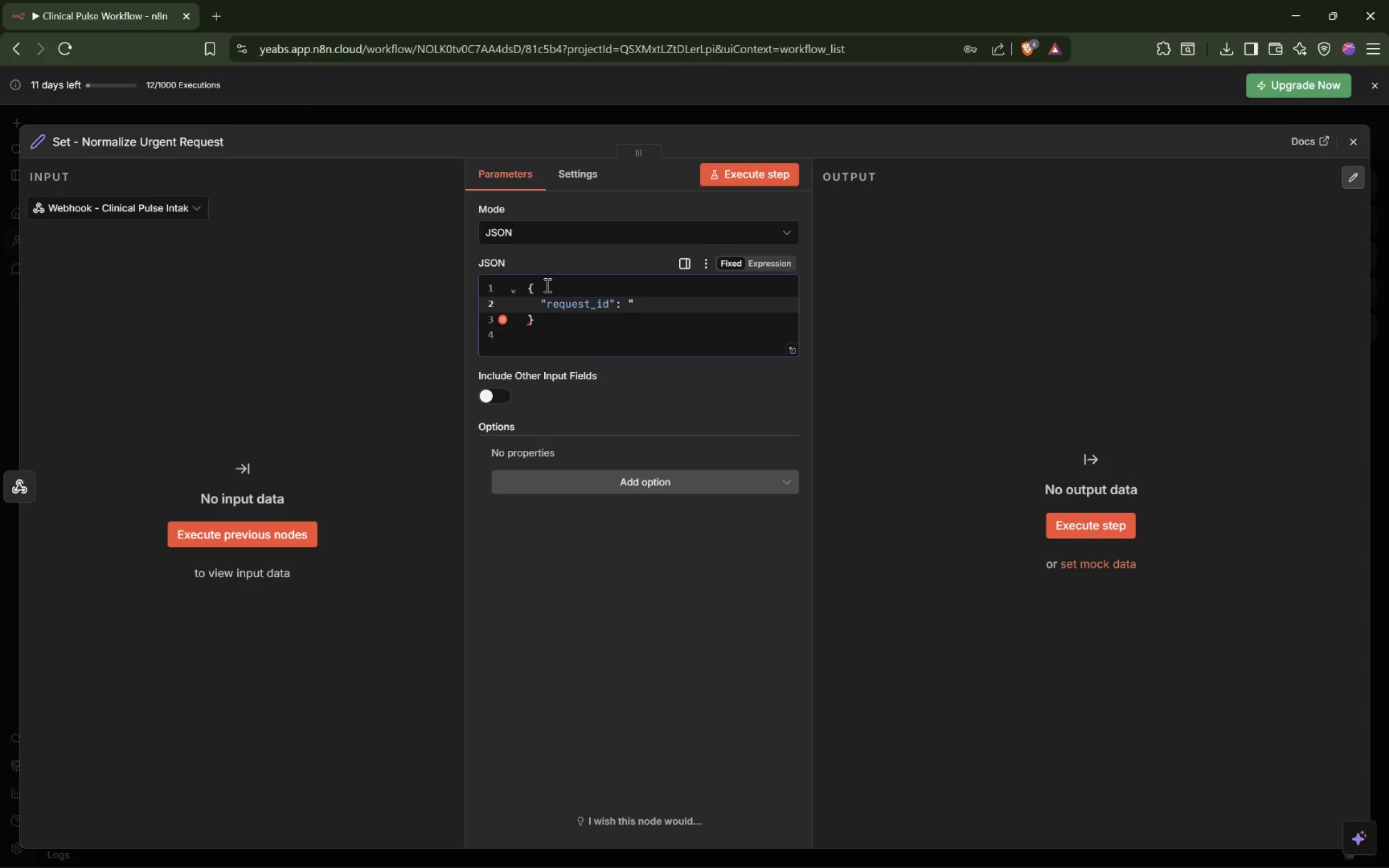 
key(Shift+Quote)
 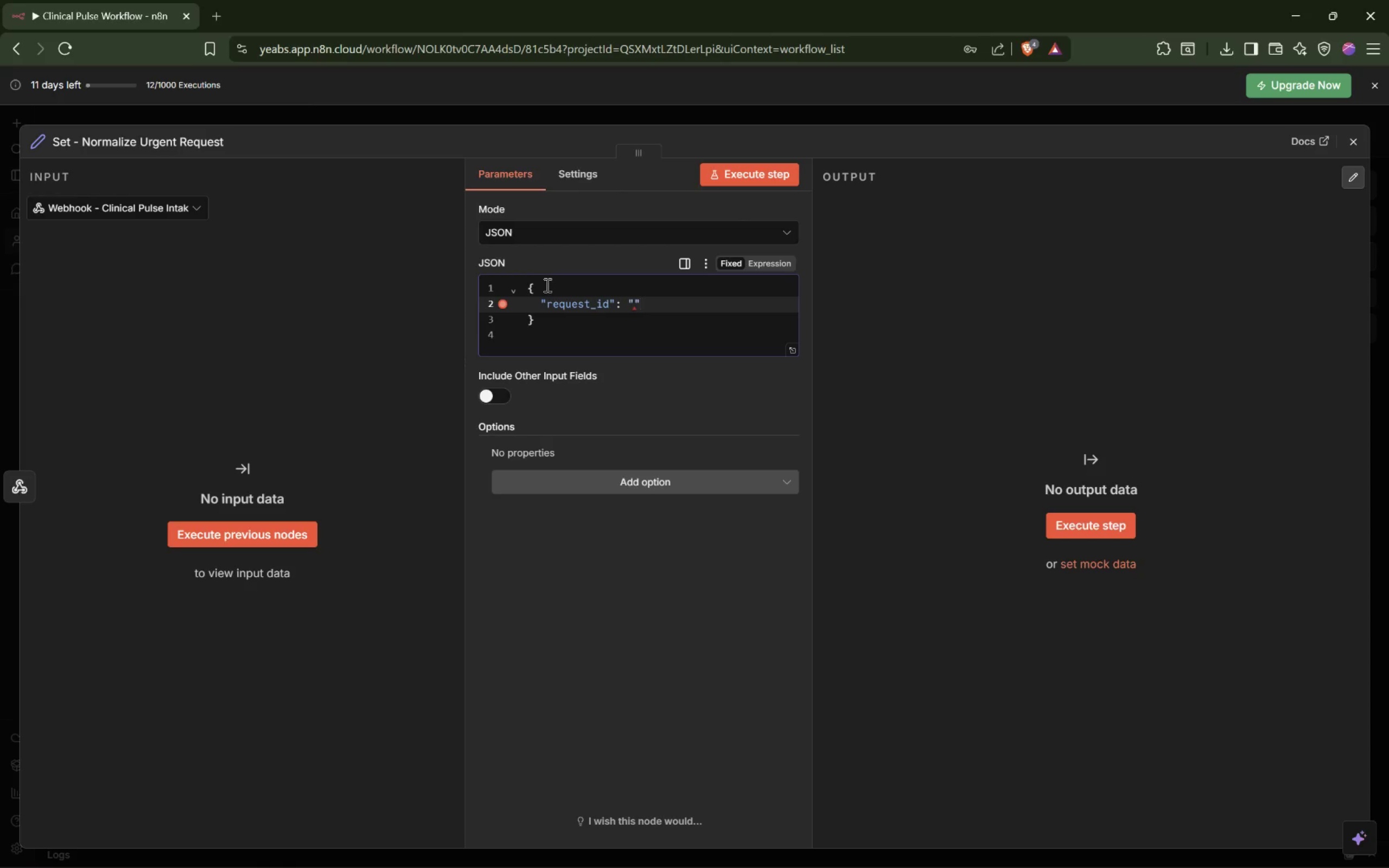 
key(ArrowLeft)
 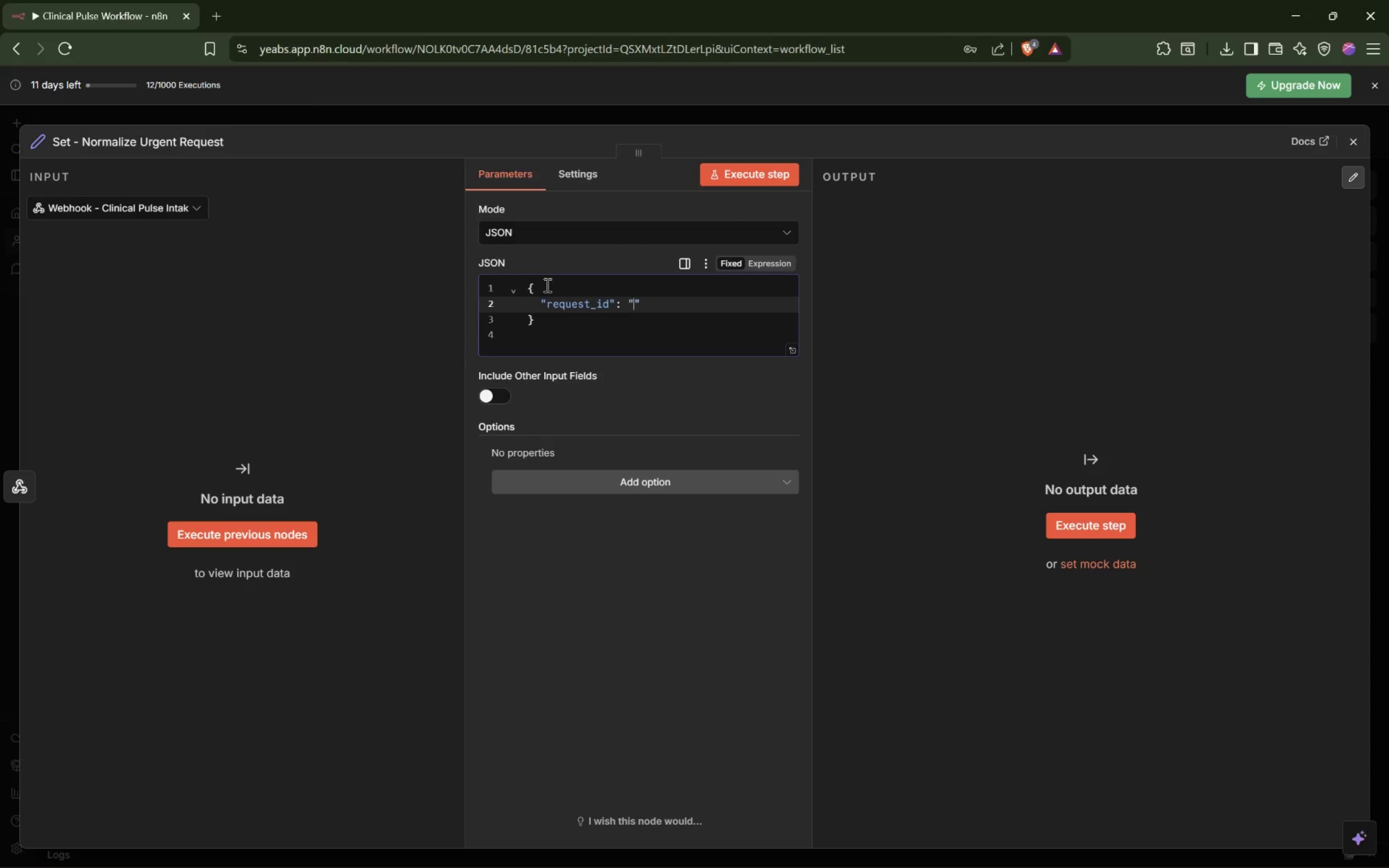 
key(Shift+BracketLeft)
 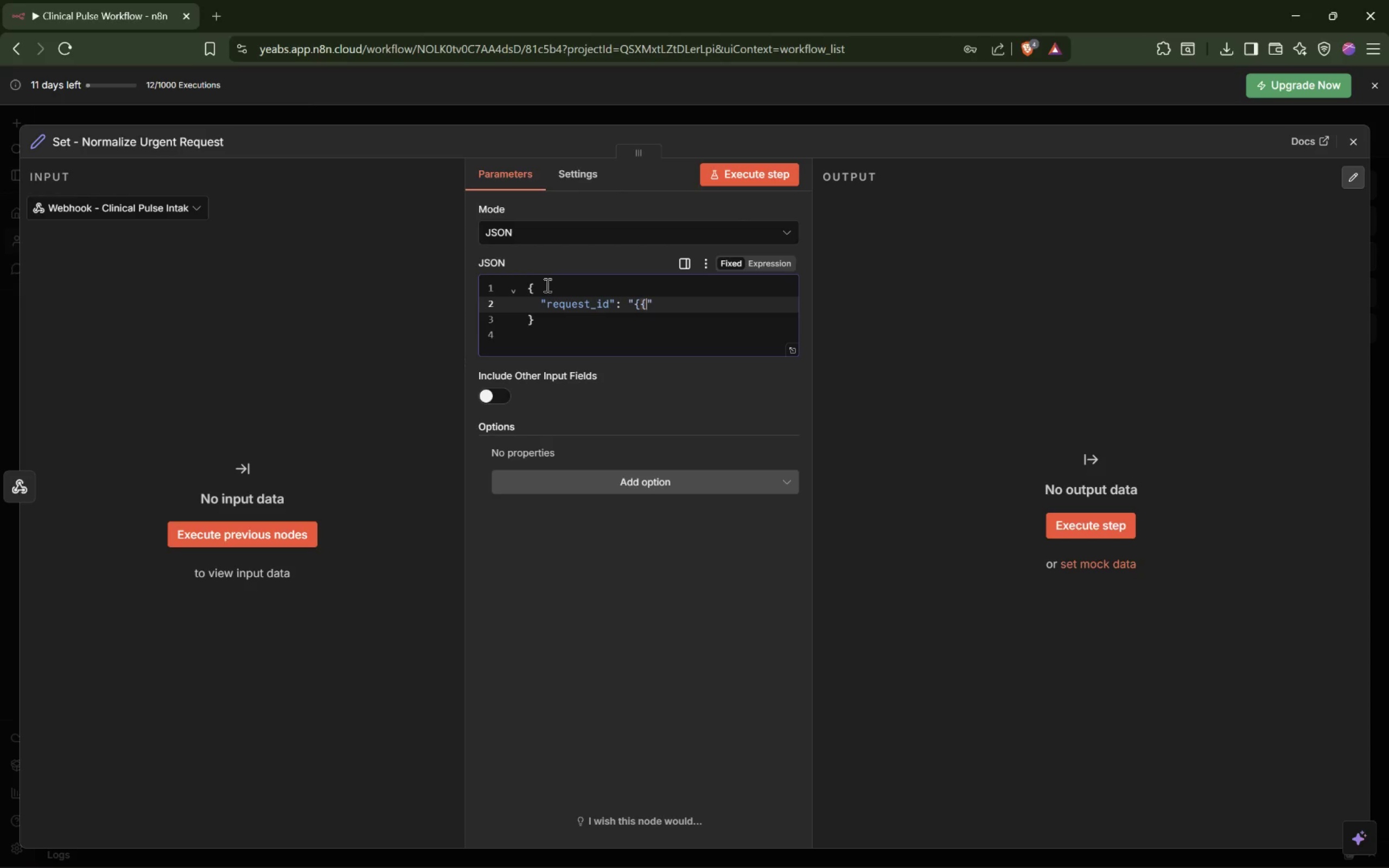 
key(Shift+BracketLeft)
 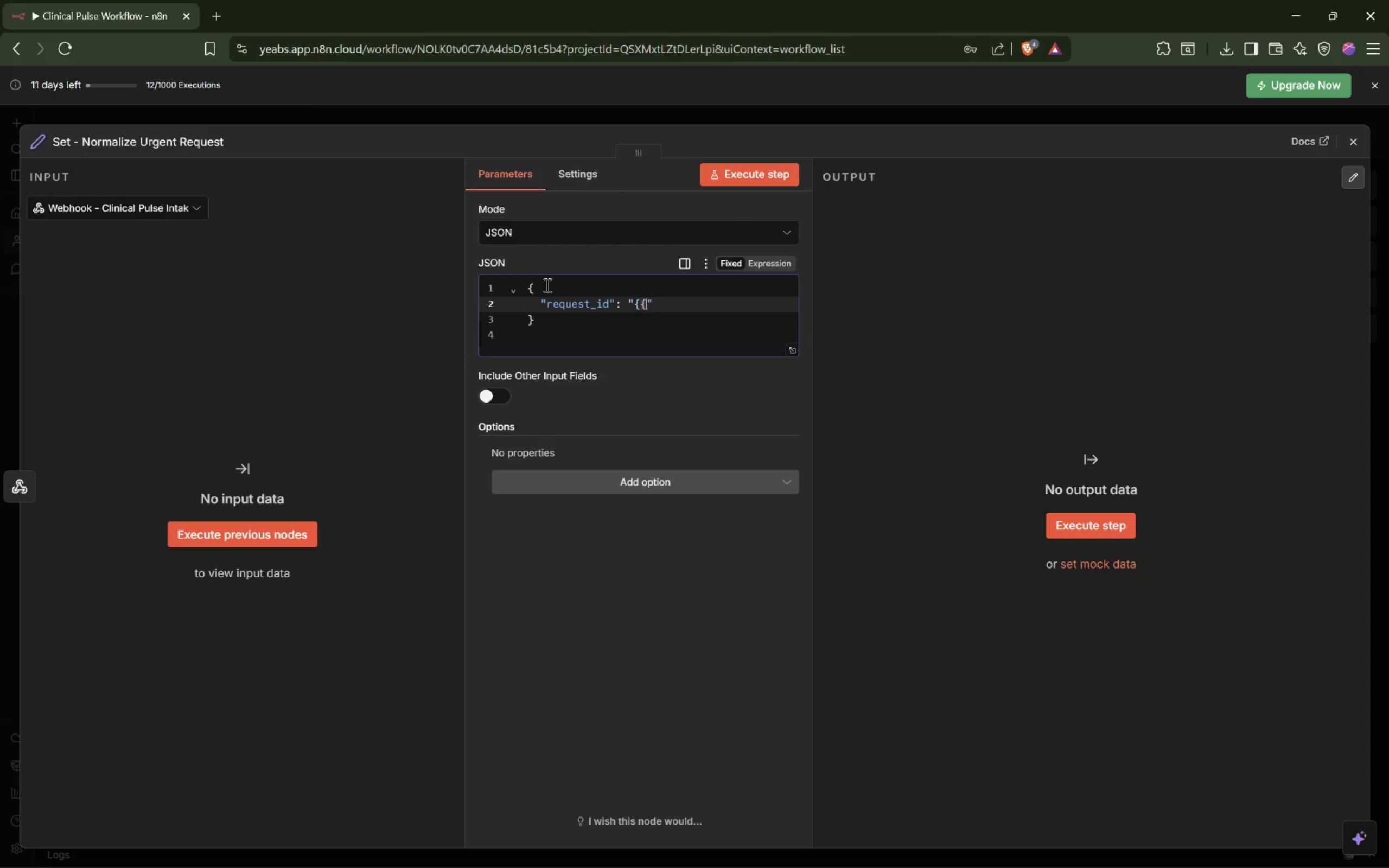 
key(Shift+BracketRight)
 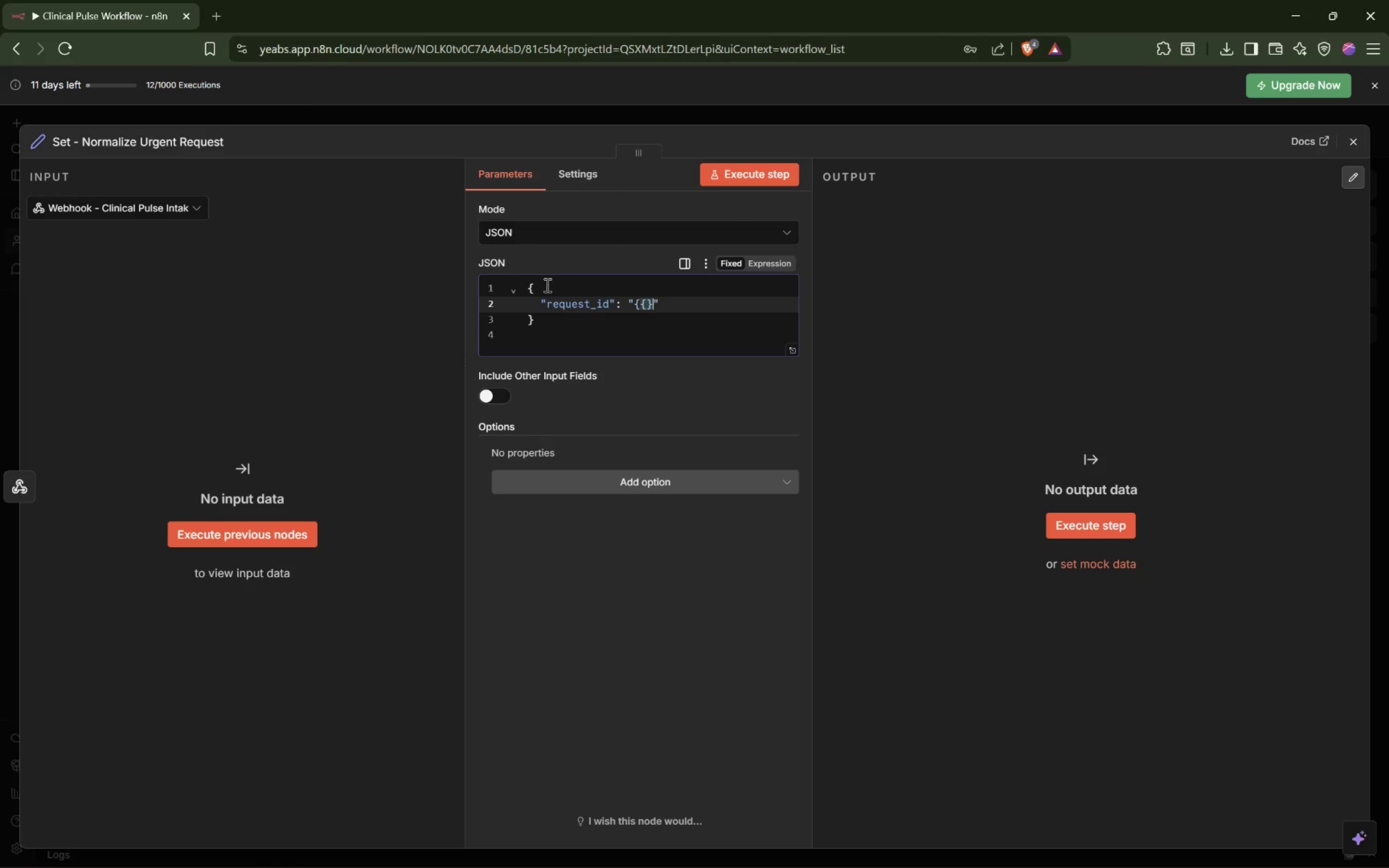 
key(Shift+BracketRight)
 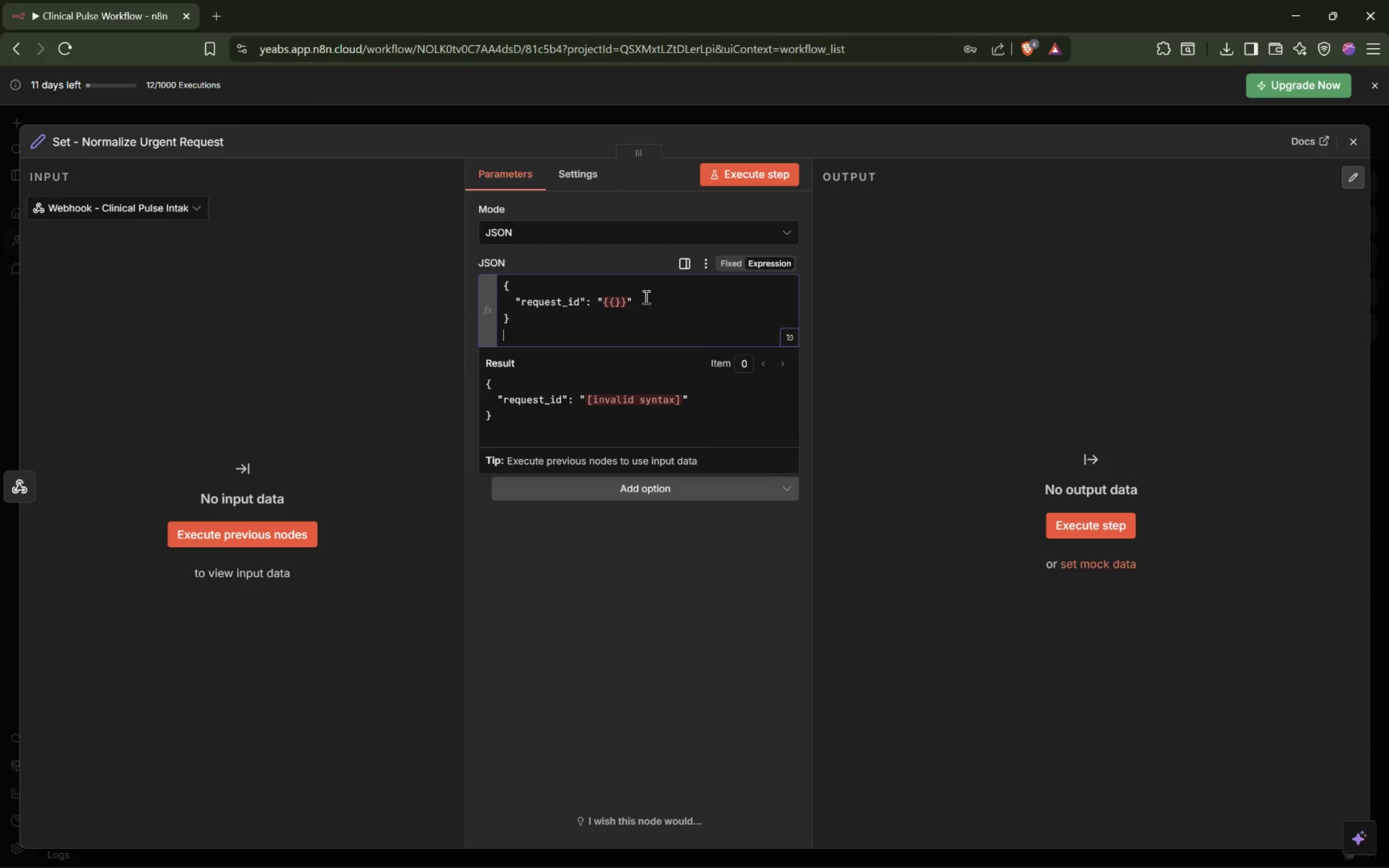 
left_click([612, 302])
 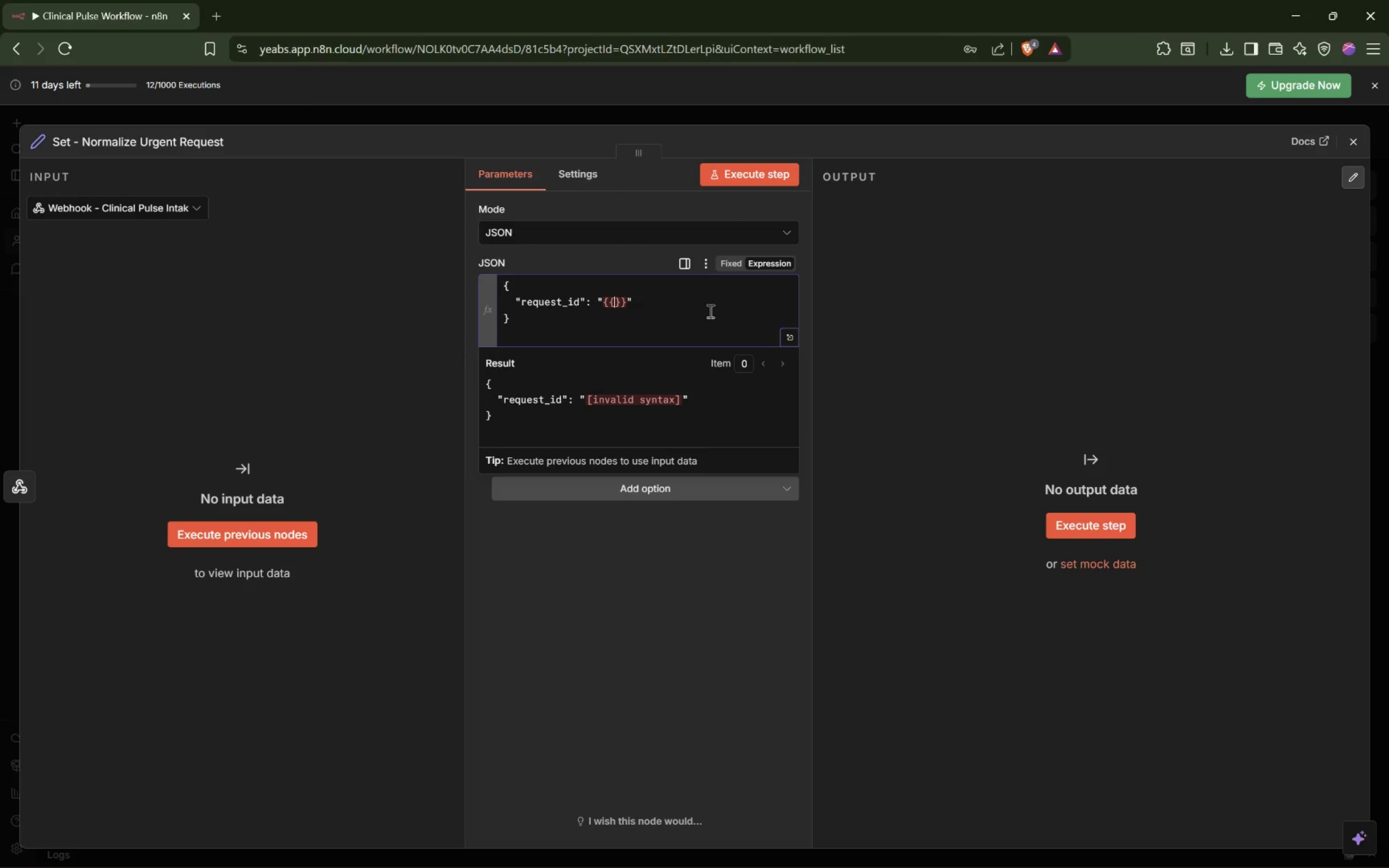 
key(Space)
 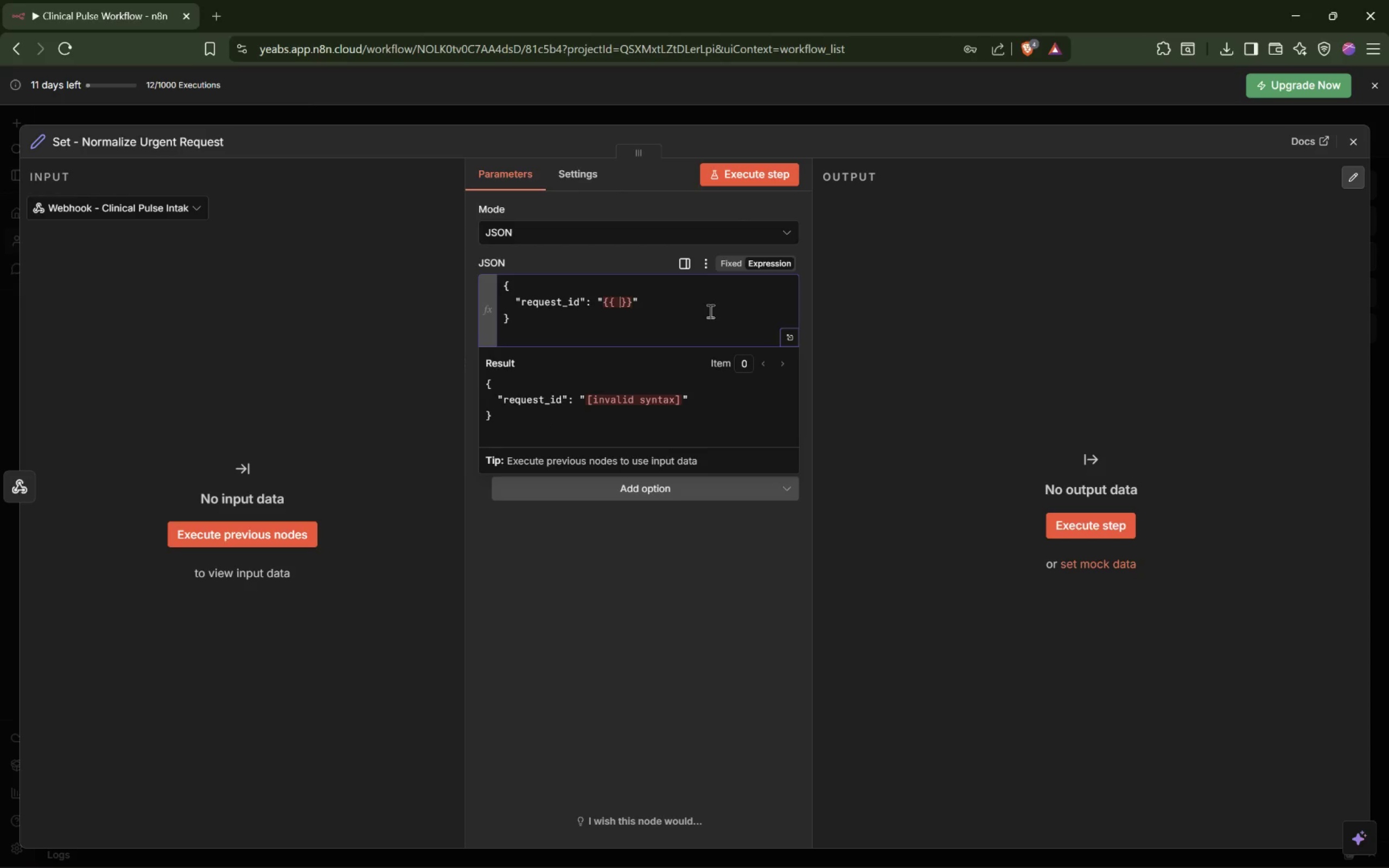 
key(Quote)
 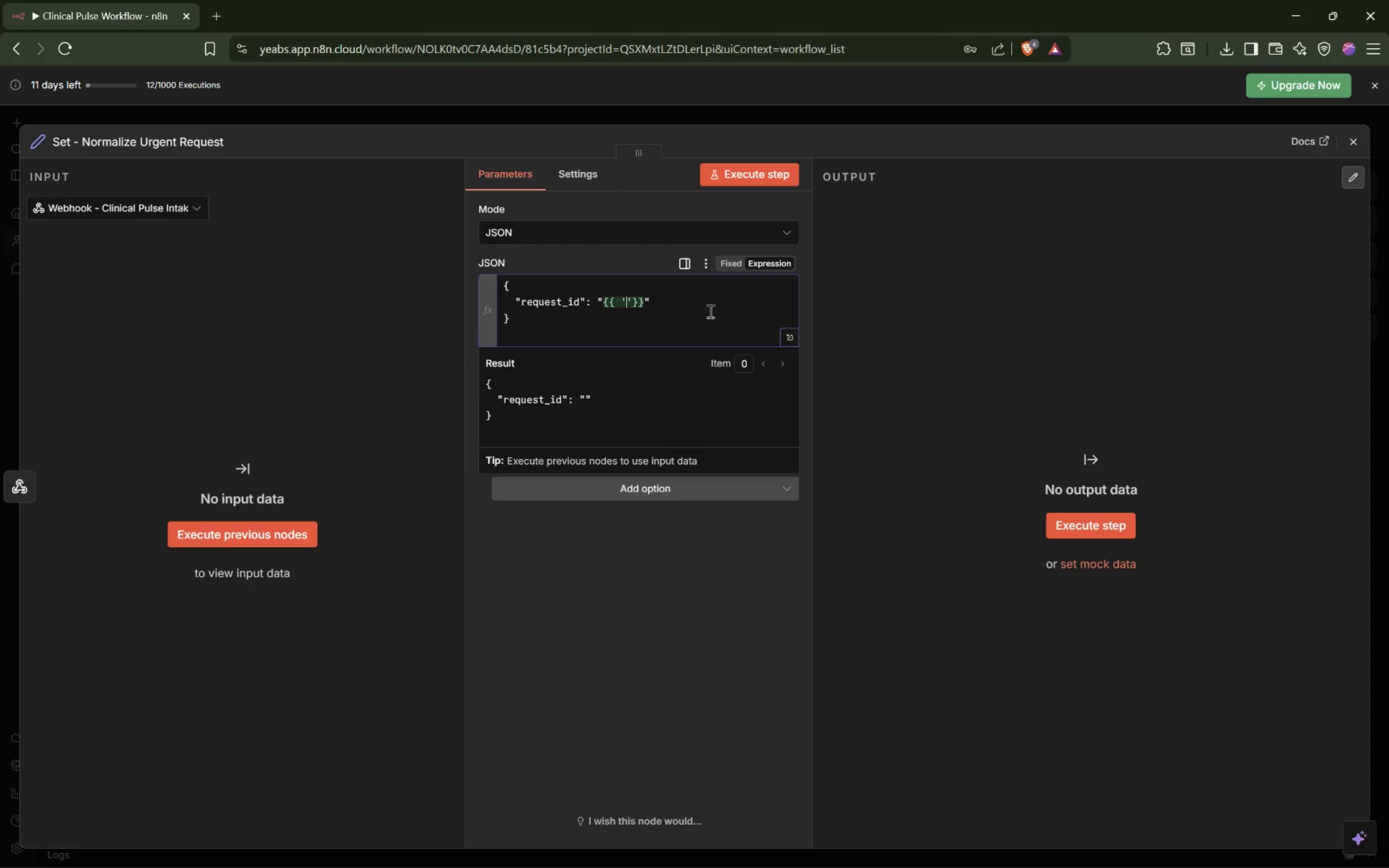 
key(Shift+C)
 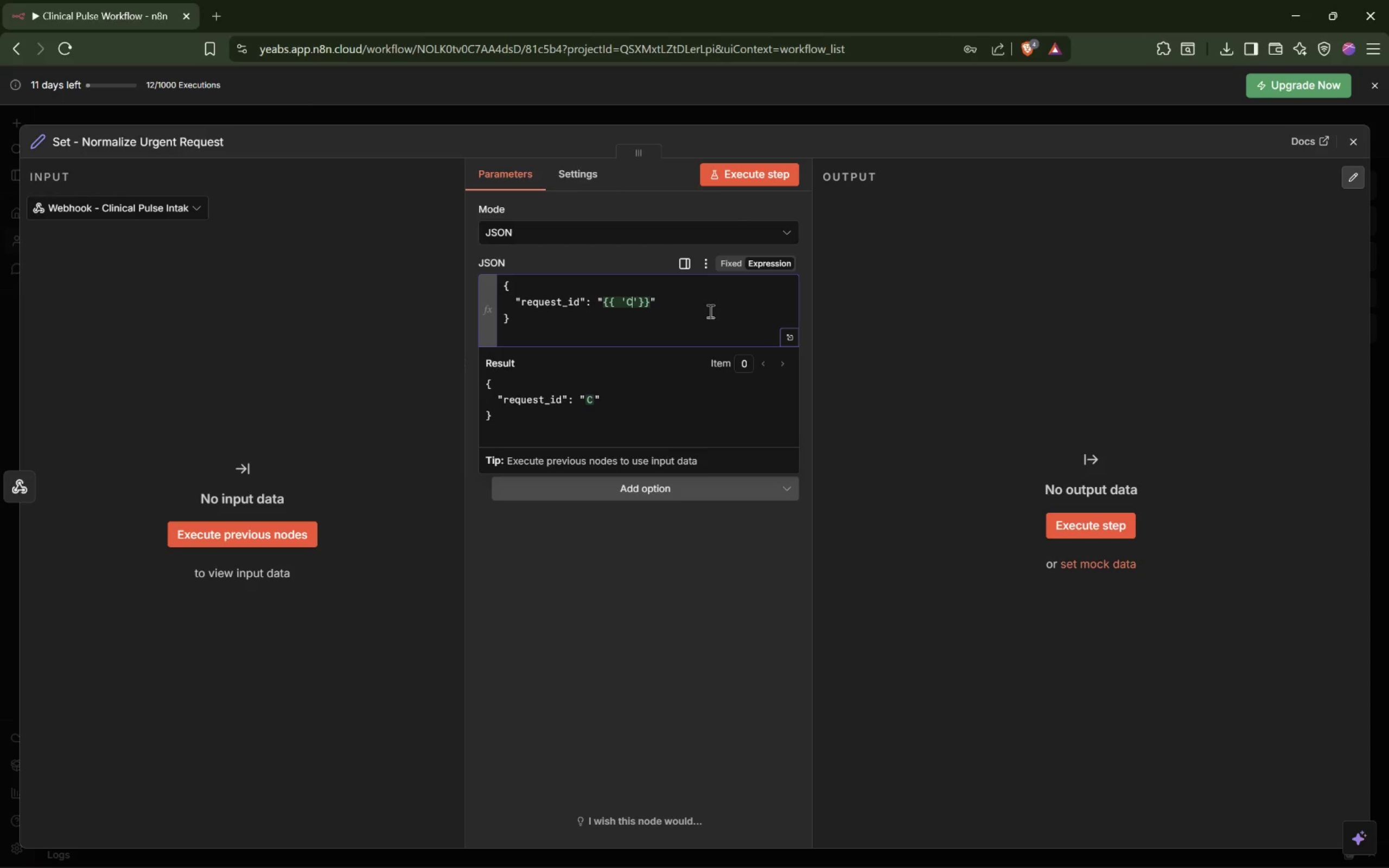 
key(Shift+ShiftLeft)
 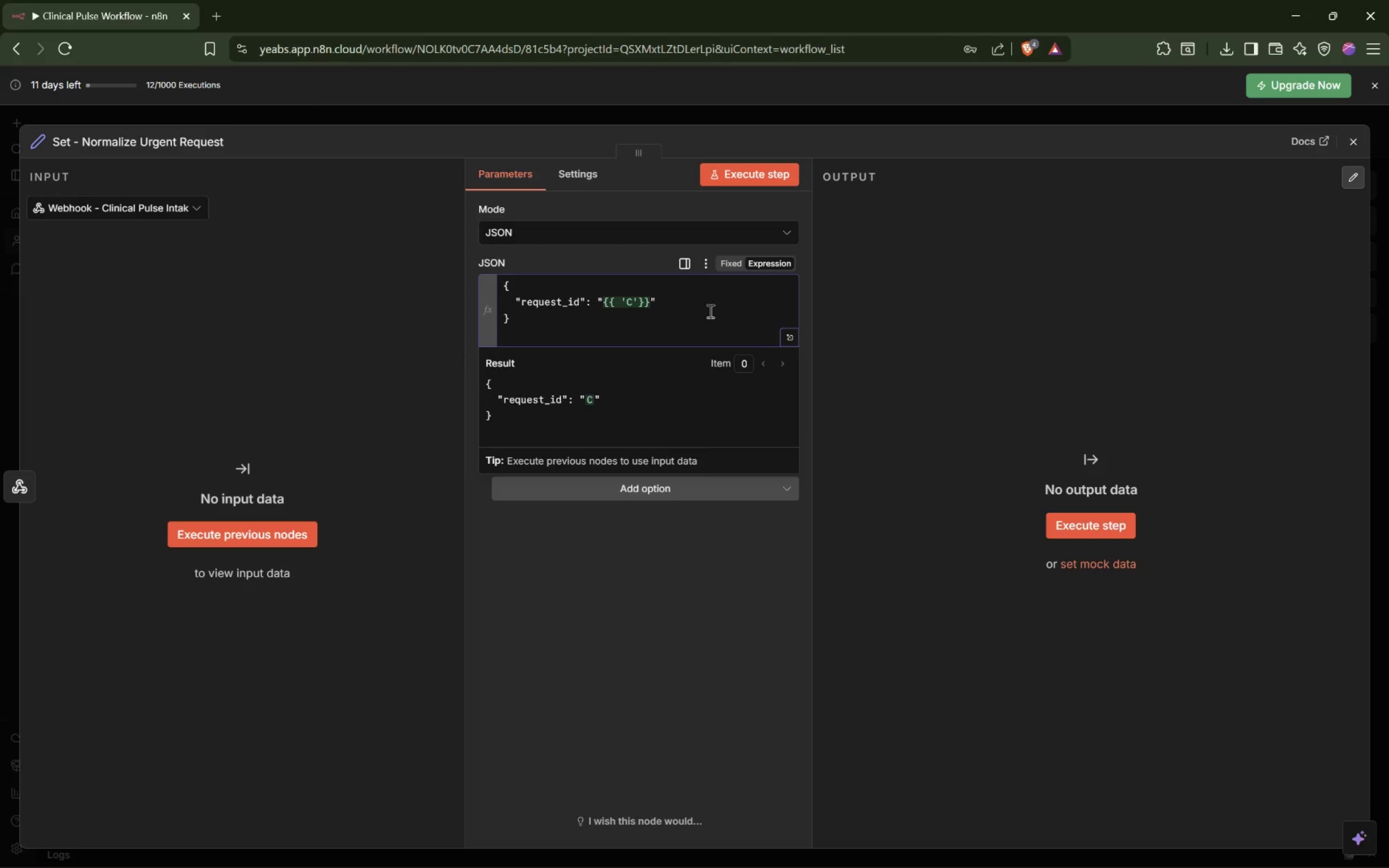 
key(Shift+P)
 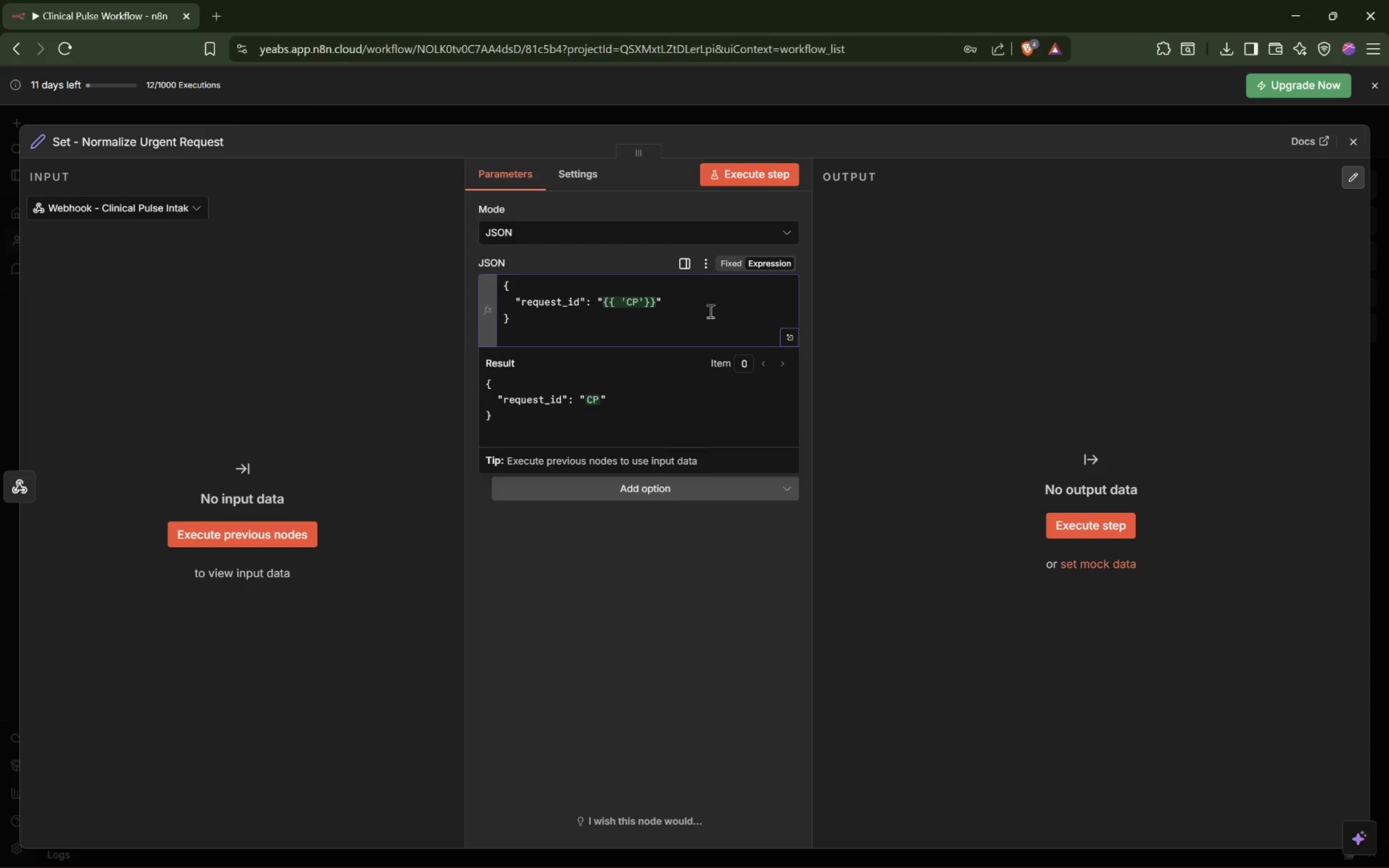 
key(Minus)
 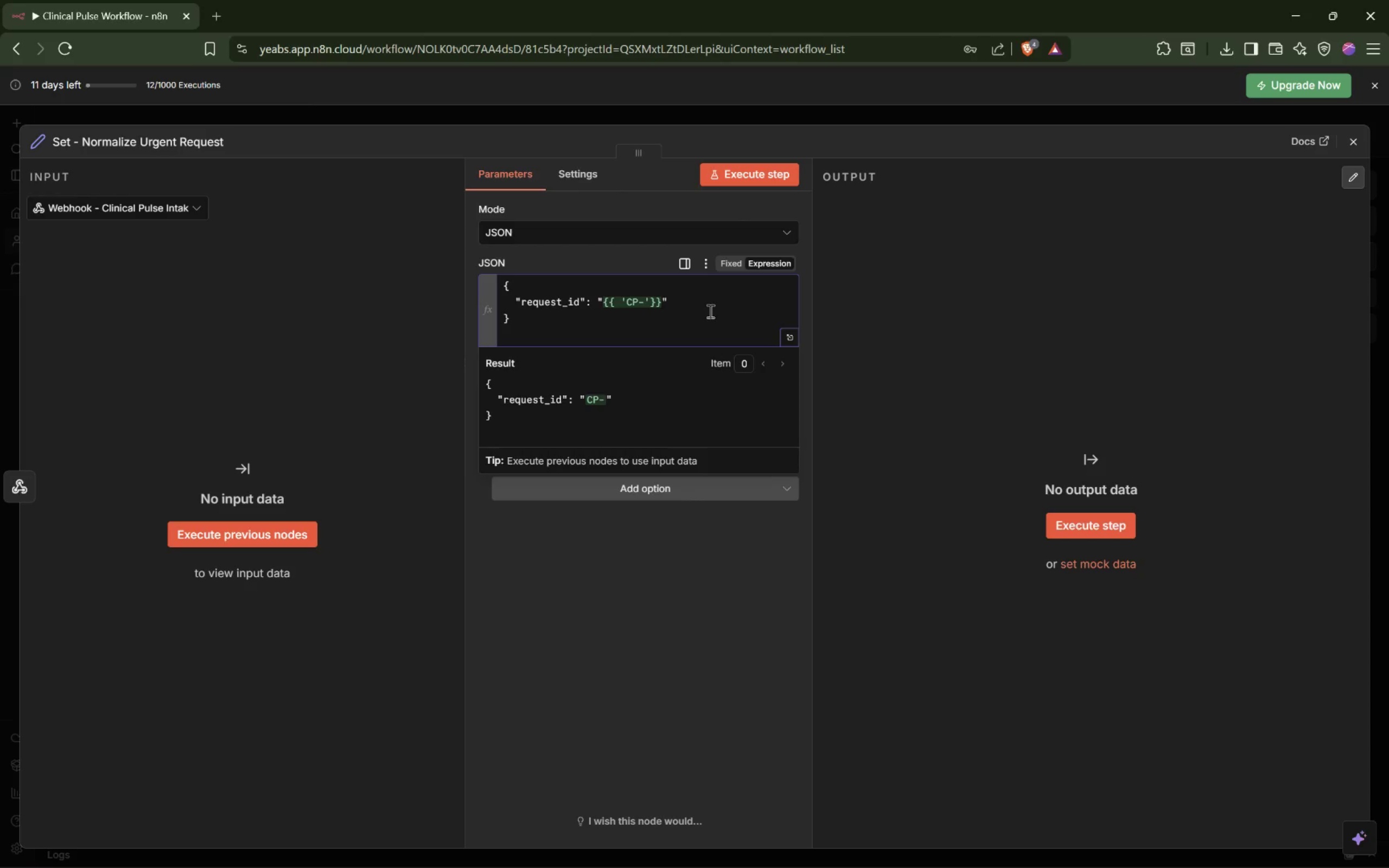 
key(ArrowRight)
 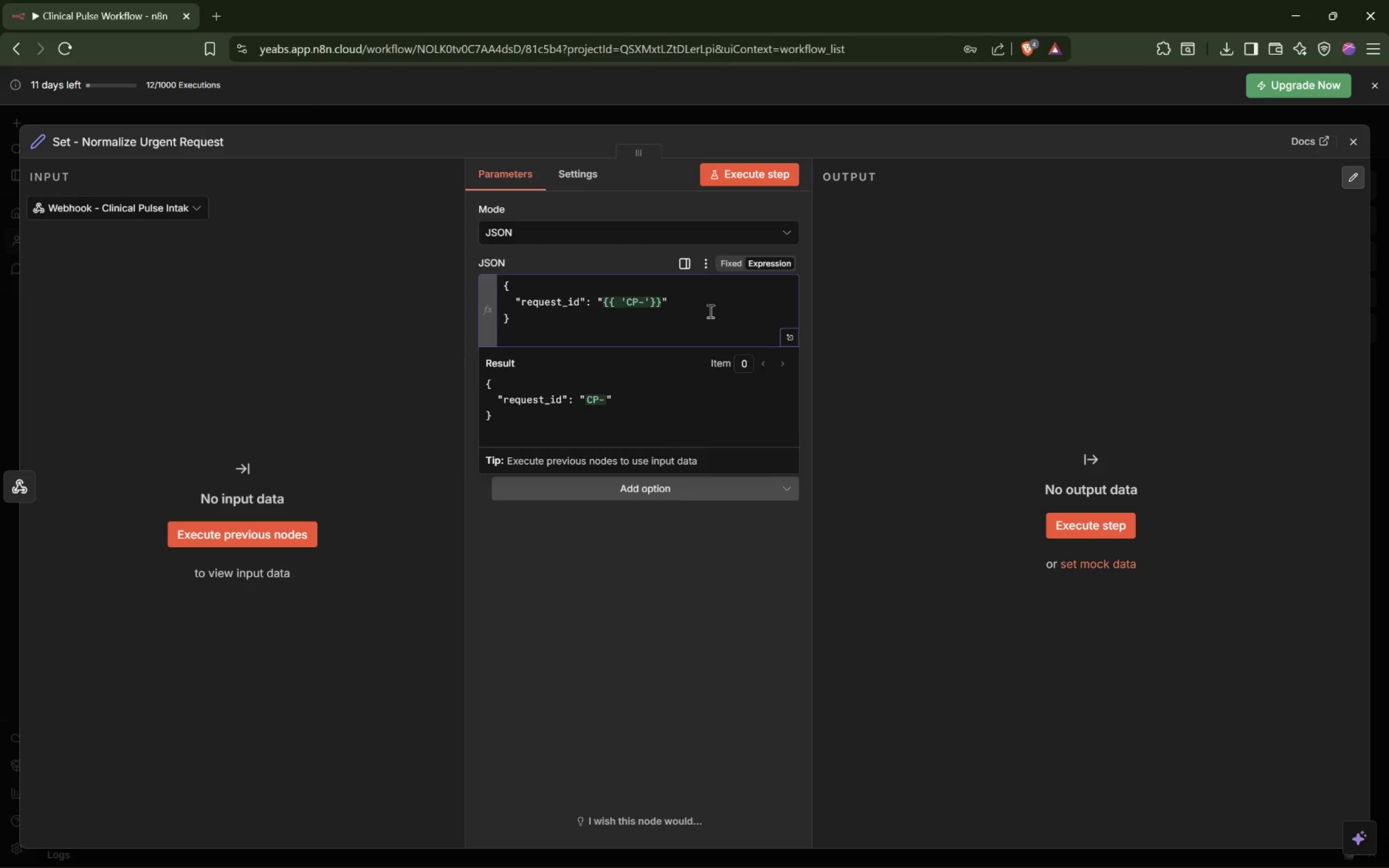 
key(Space)
 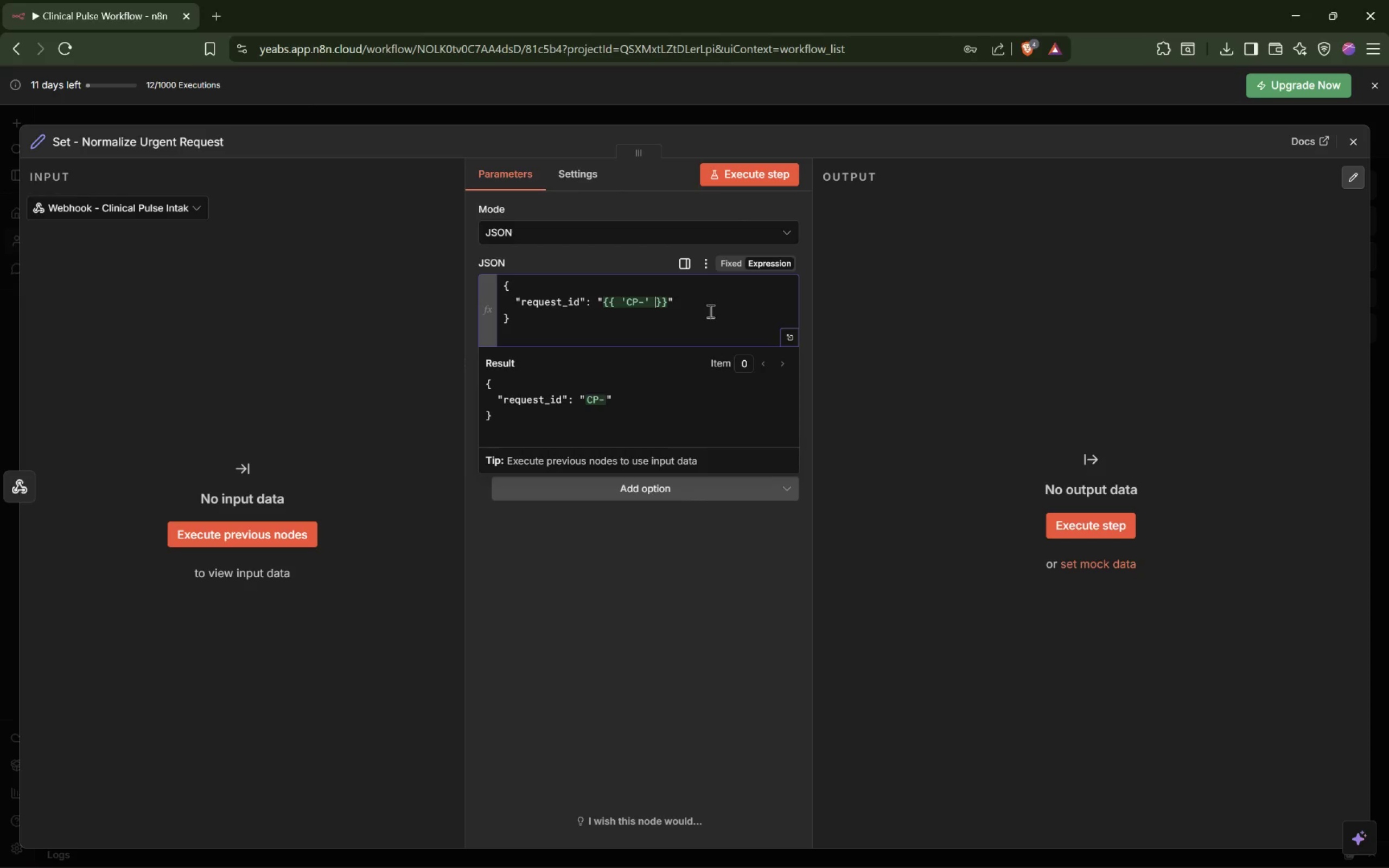 
key(Shift+Equal)
 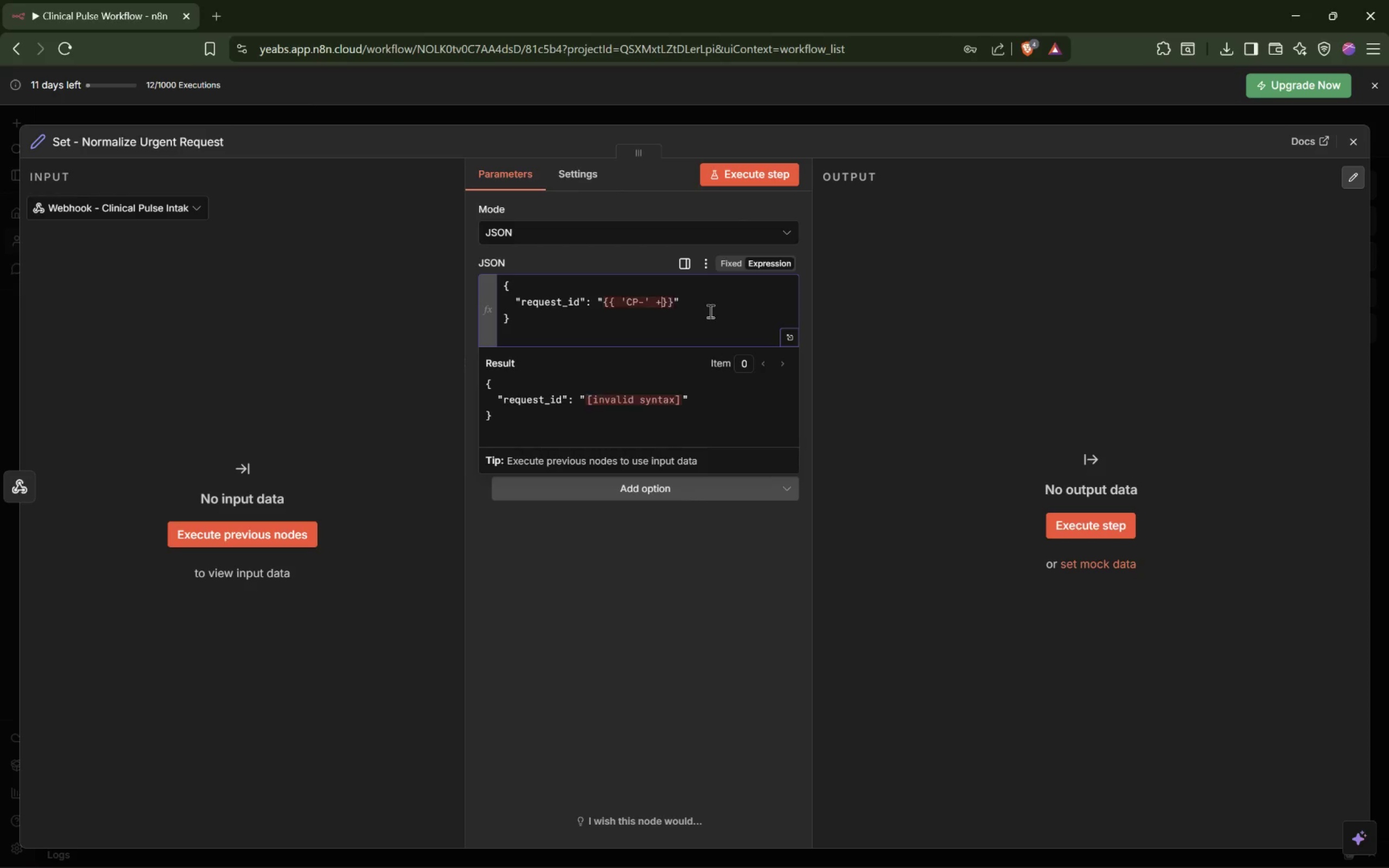 
key(Space)
 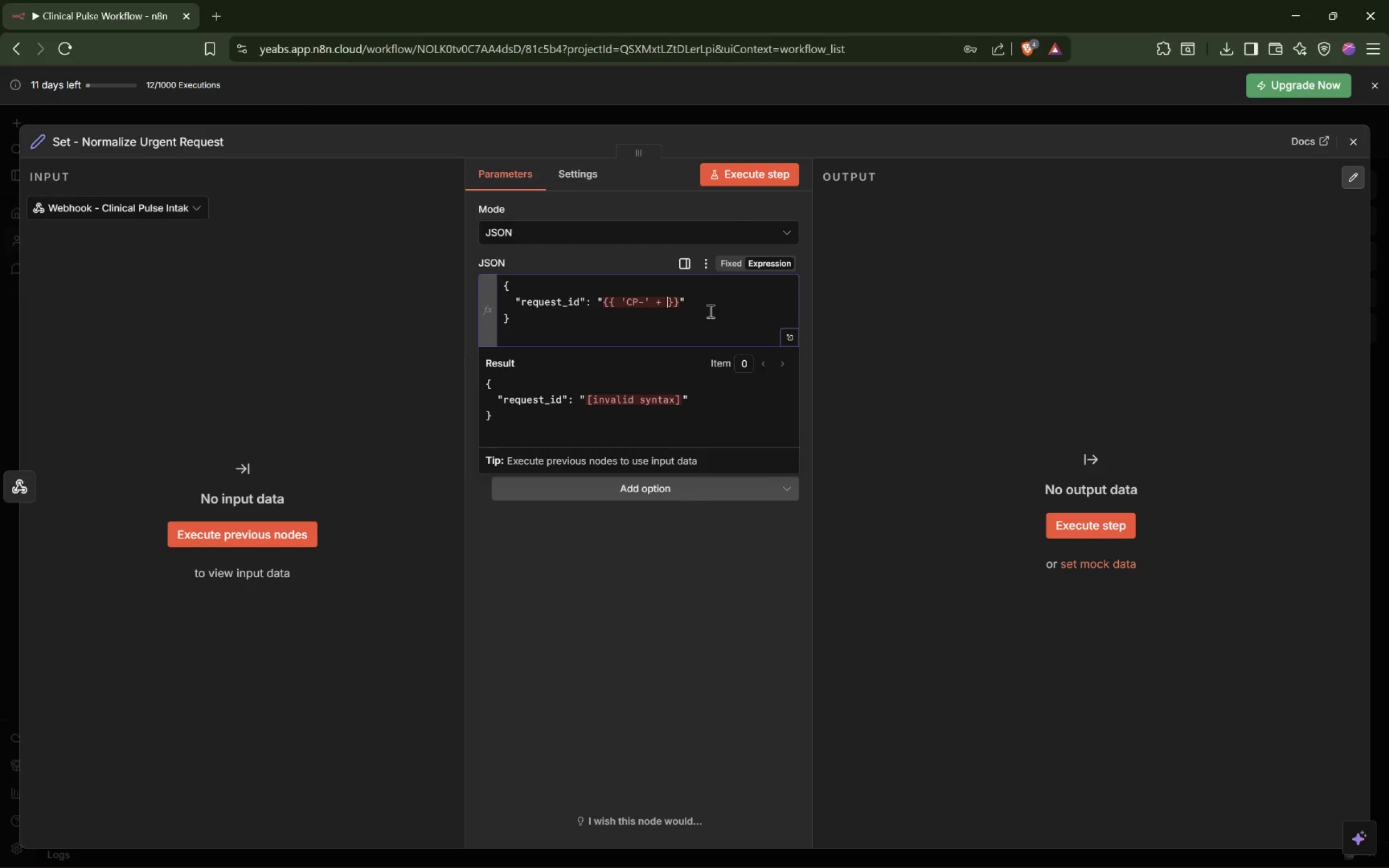 
wait(5.2)
 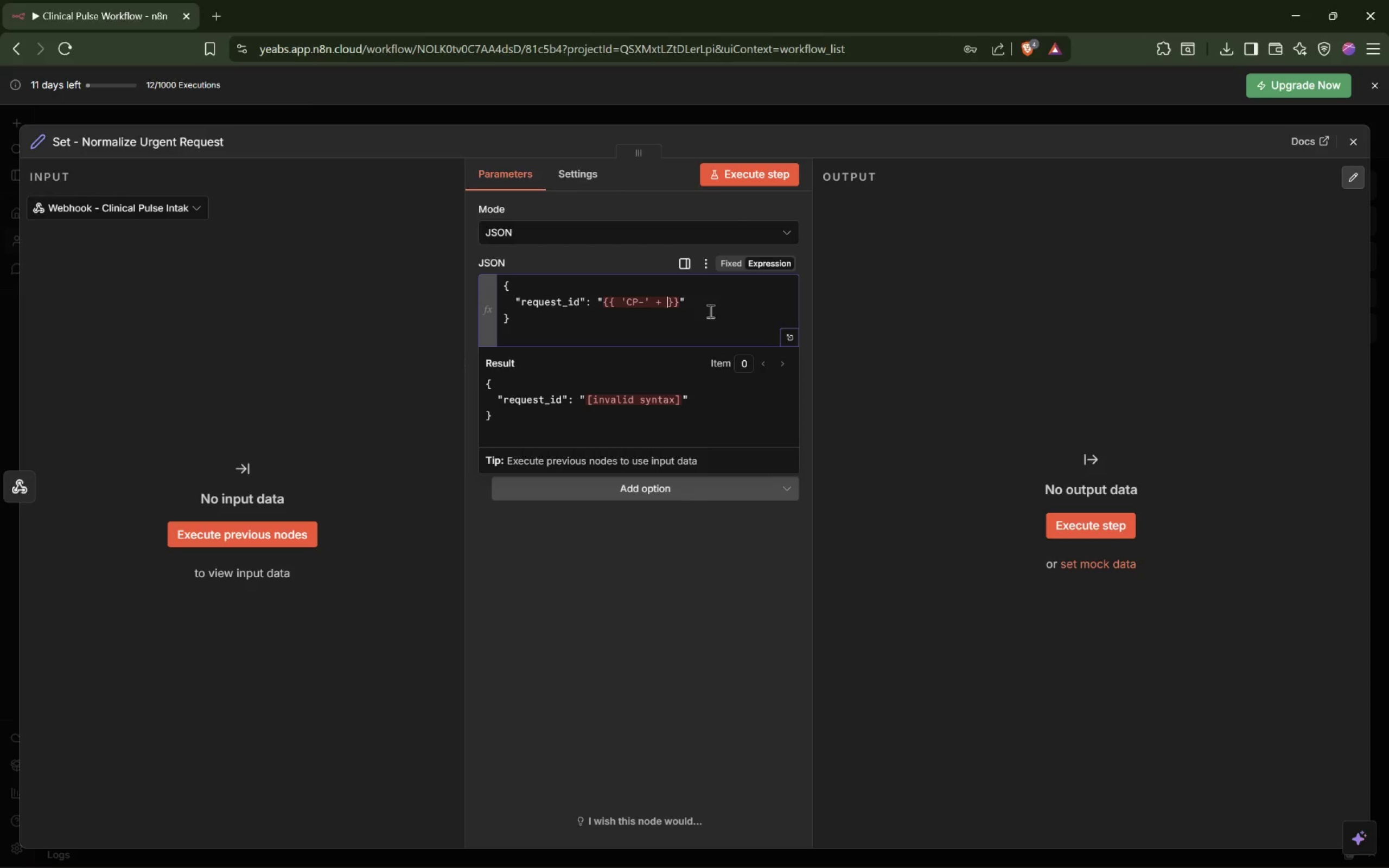 
type($now.toMillis)
 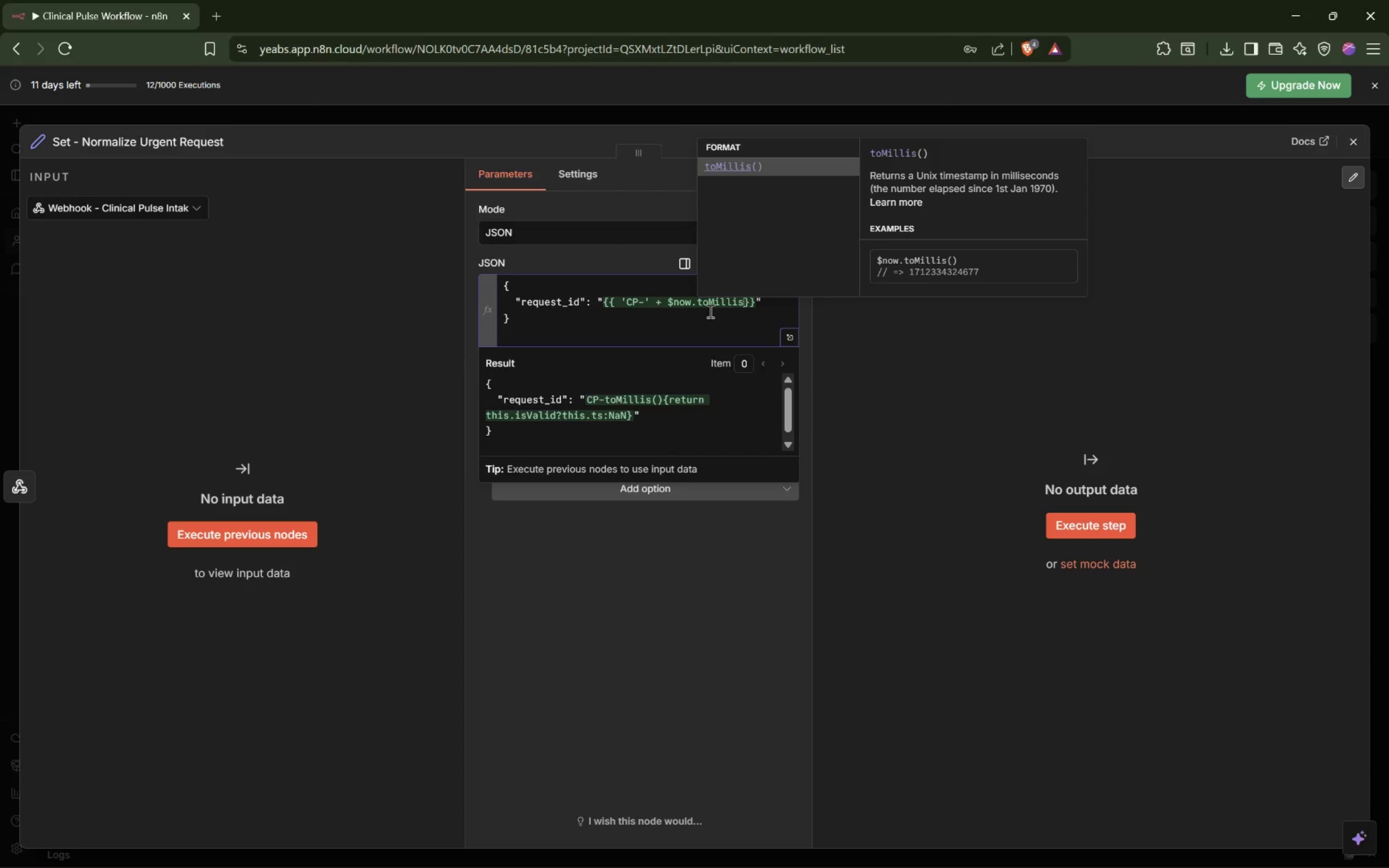 
key(Enter)
 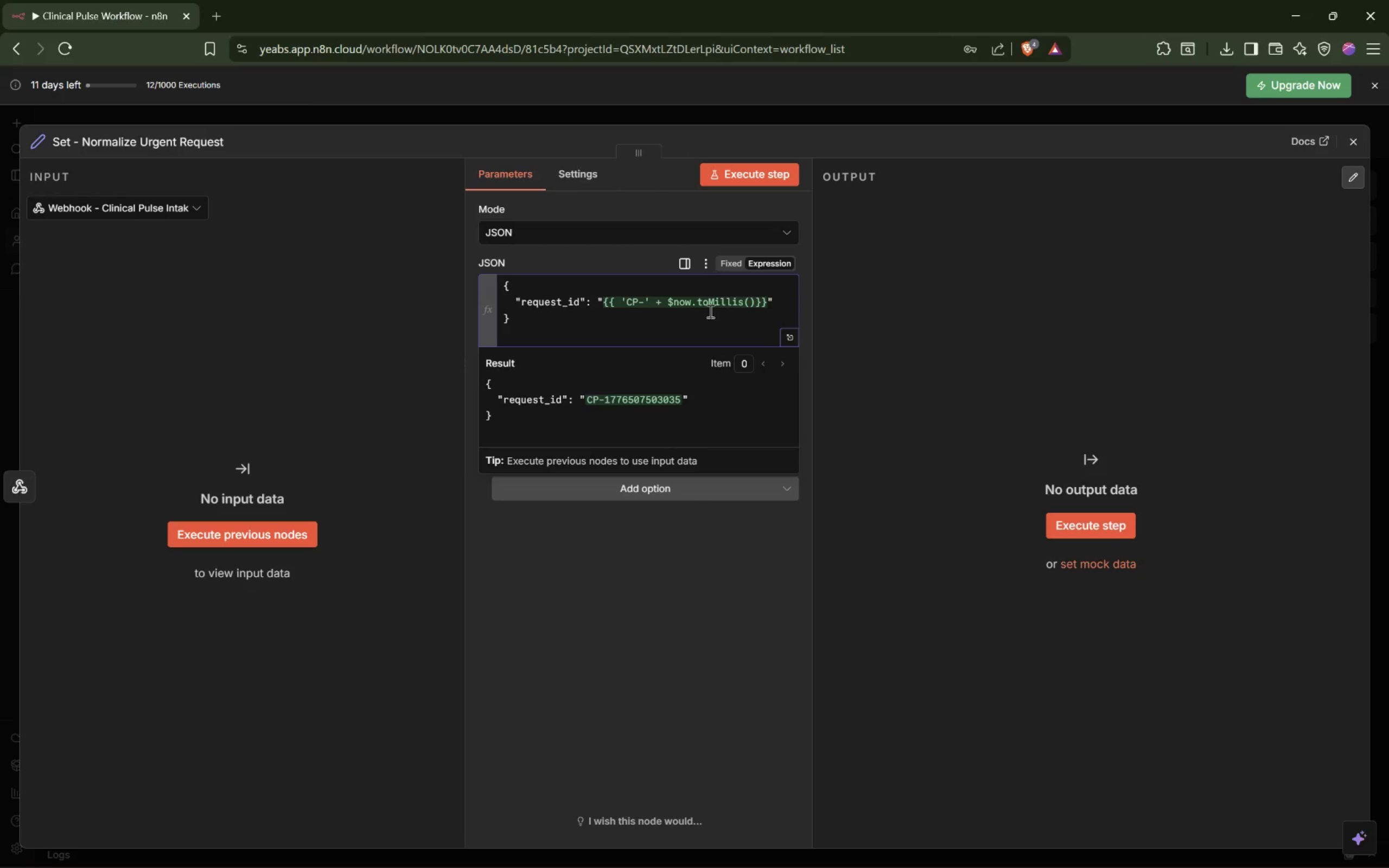 
key(Space)
 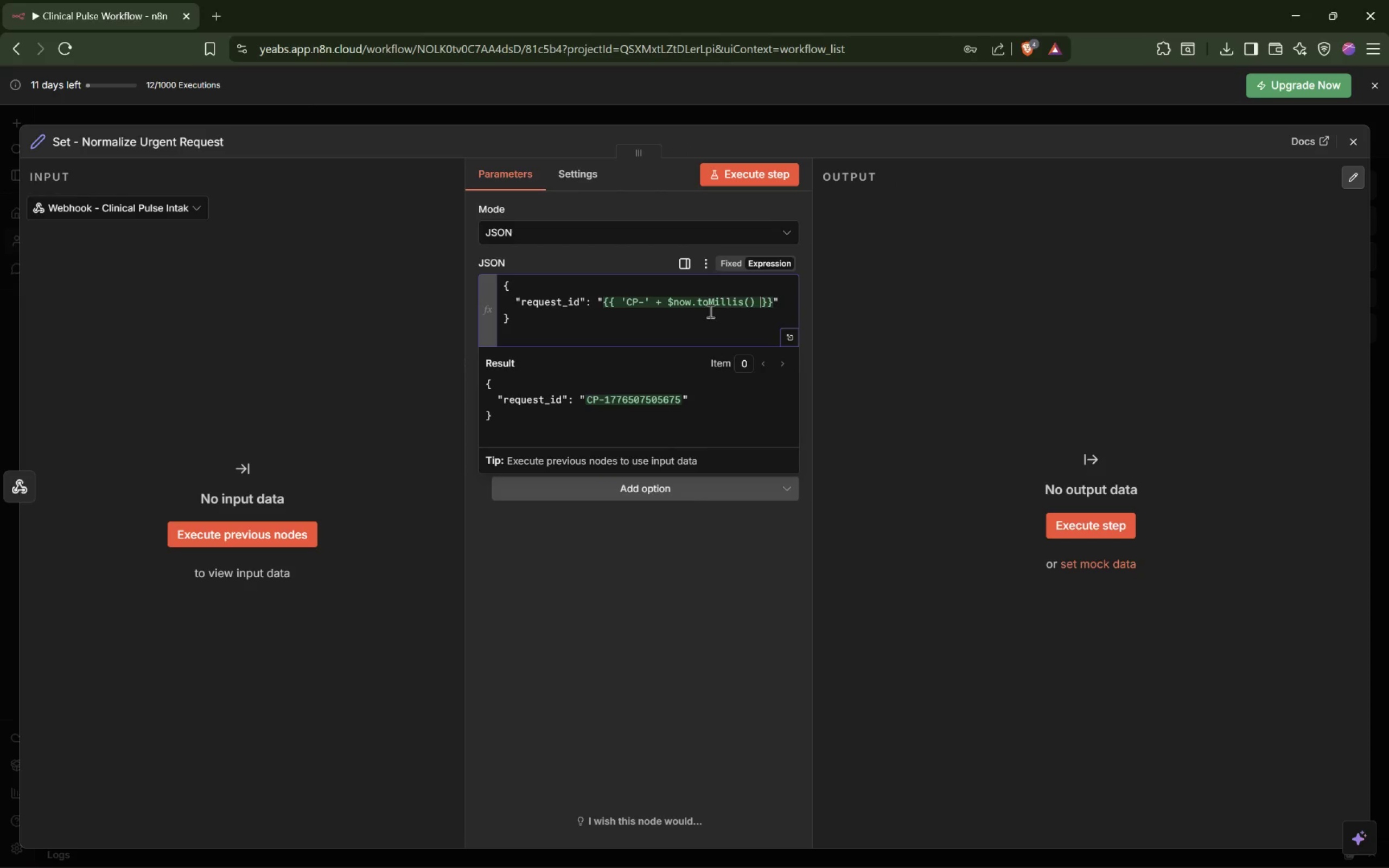 
key(ArrowRight)
 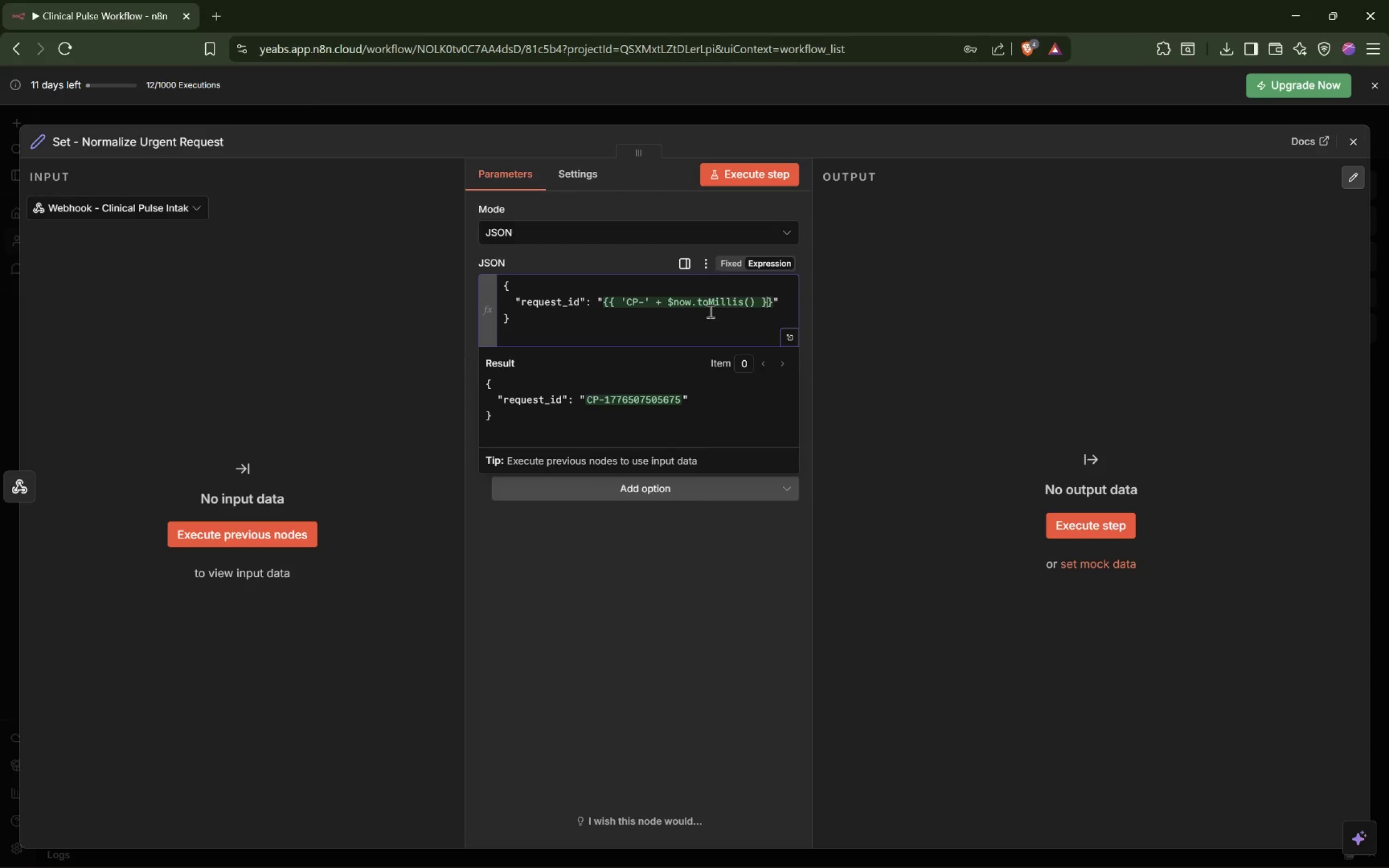 
key(ArrowRight)
 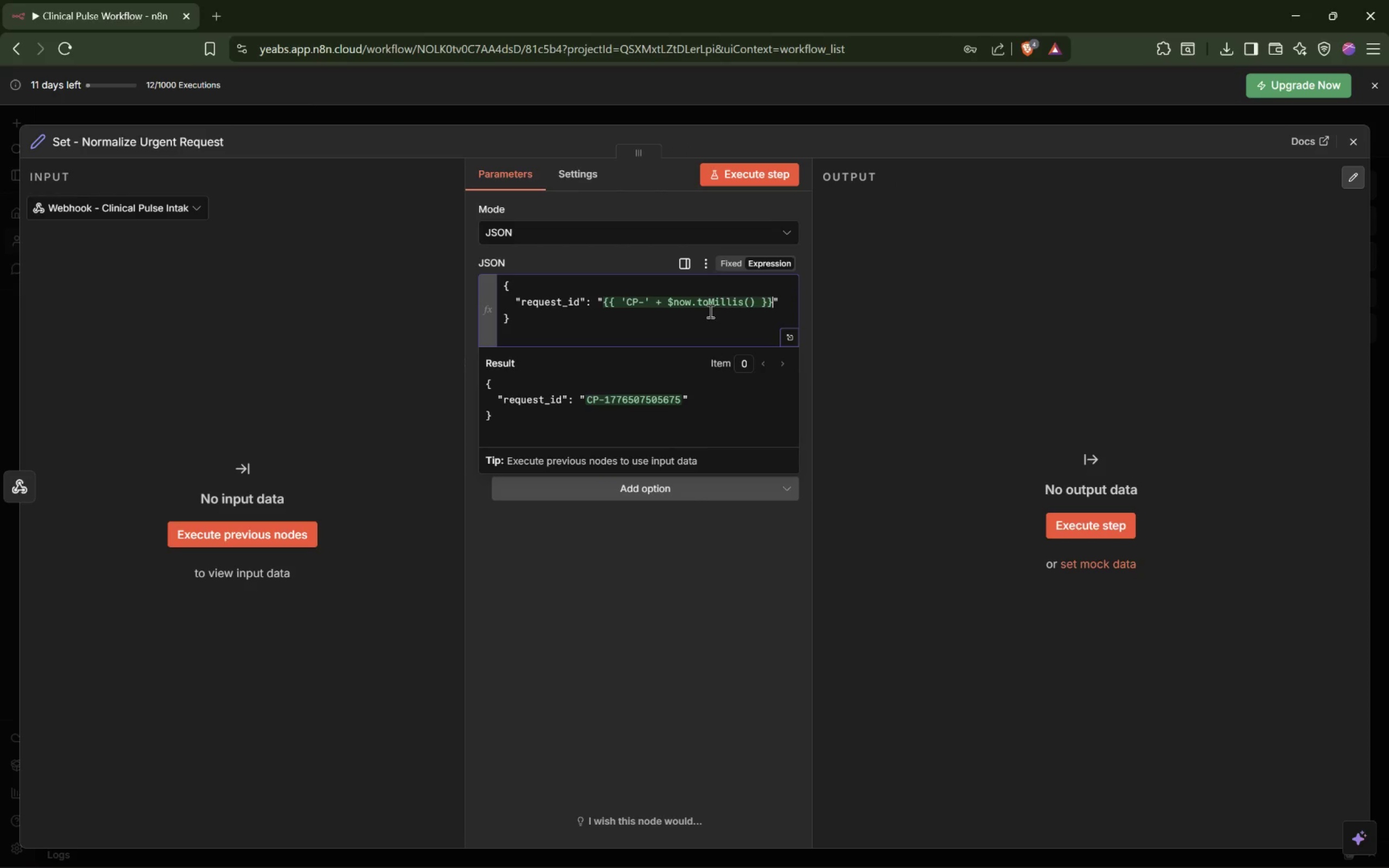 
key(ArrowRight)
 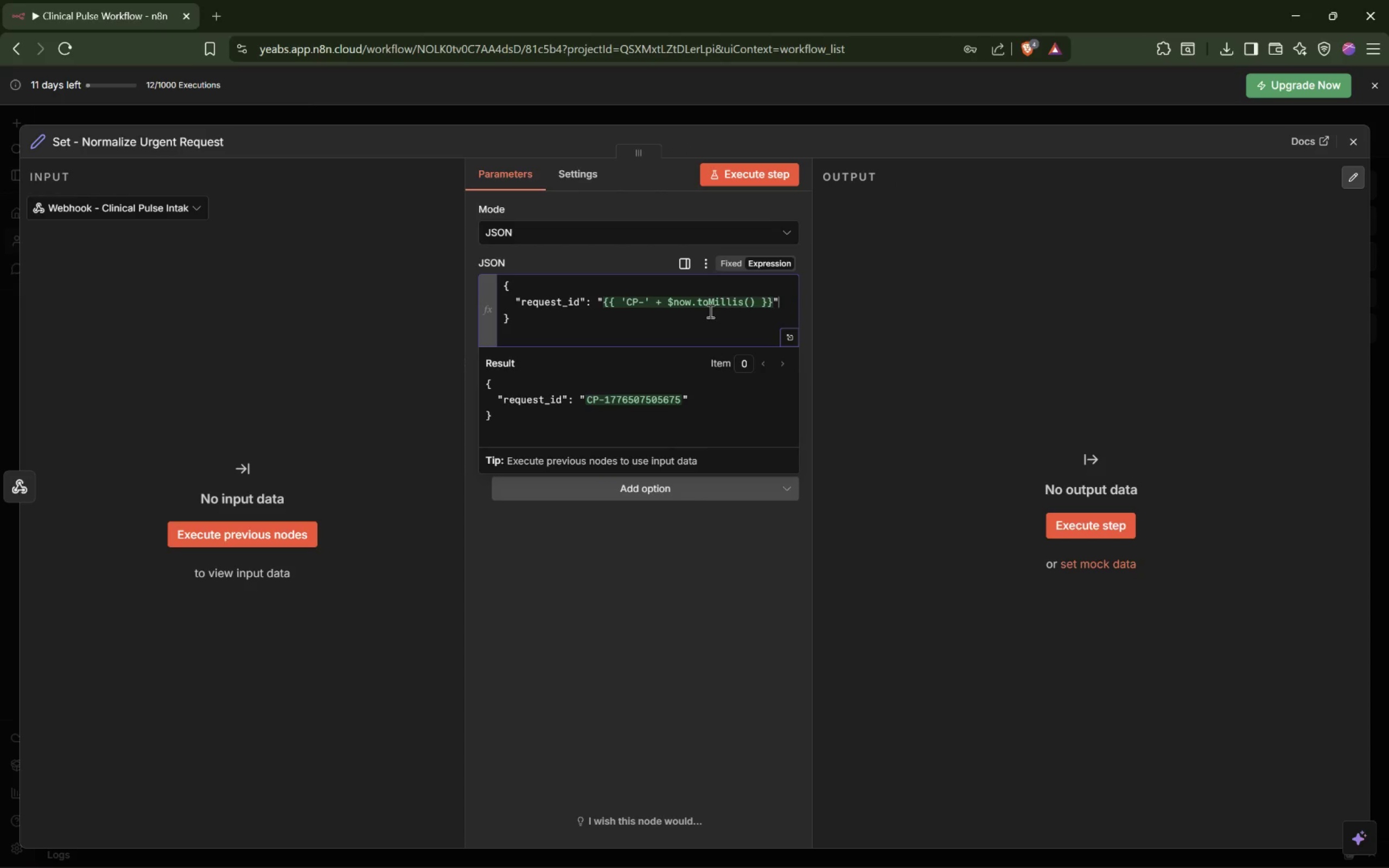 
key(Comma)
 